 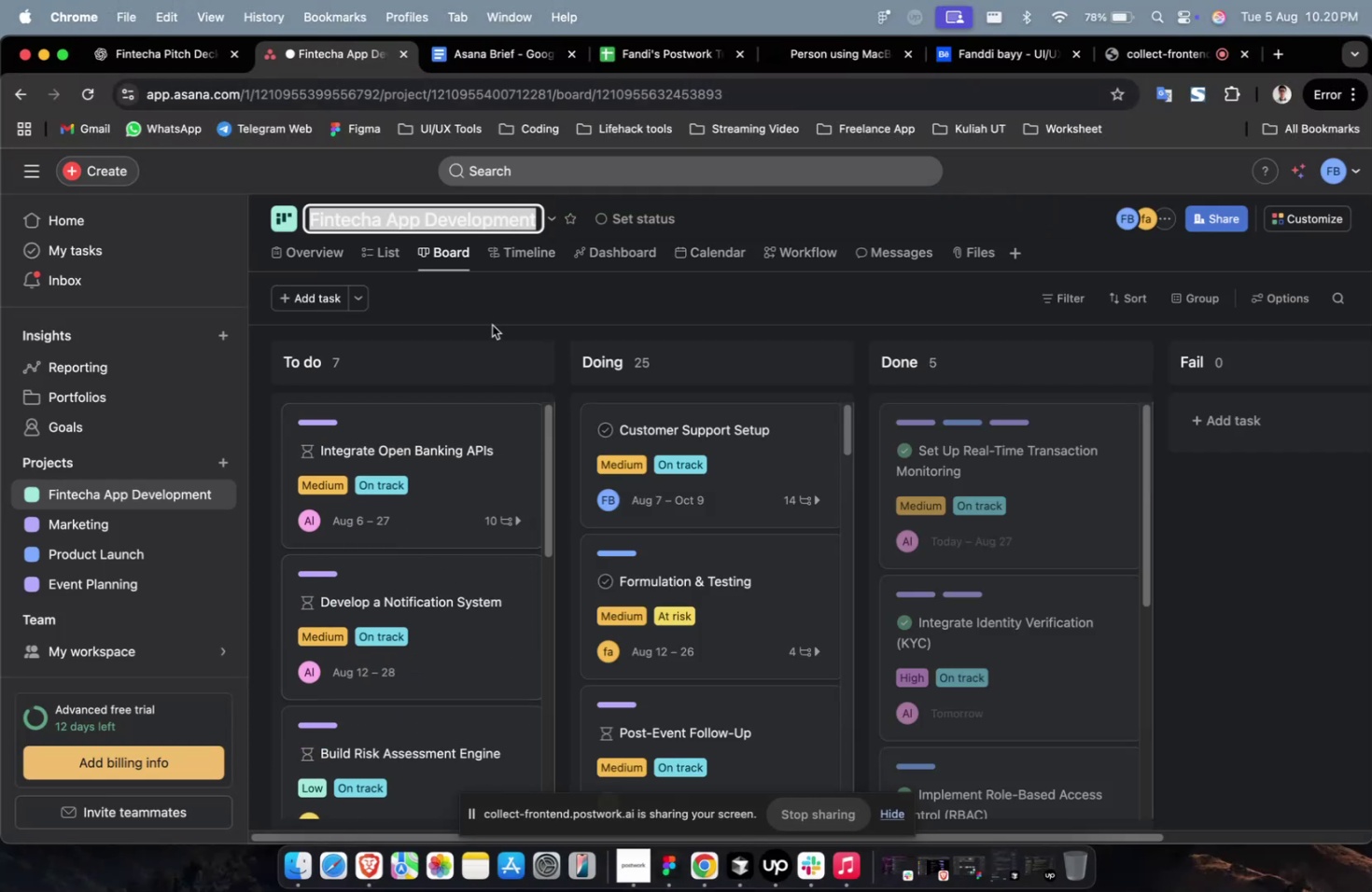 
key(Meta+A)
 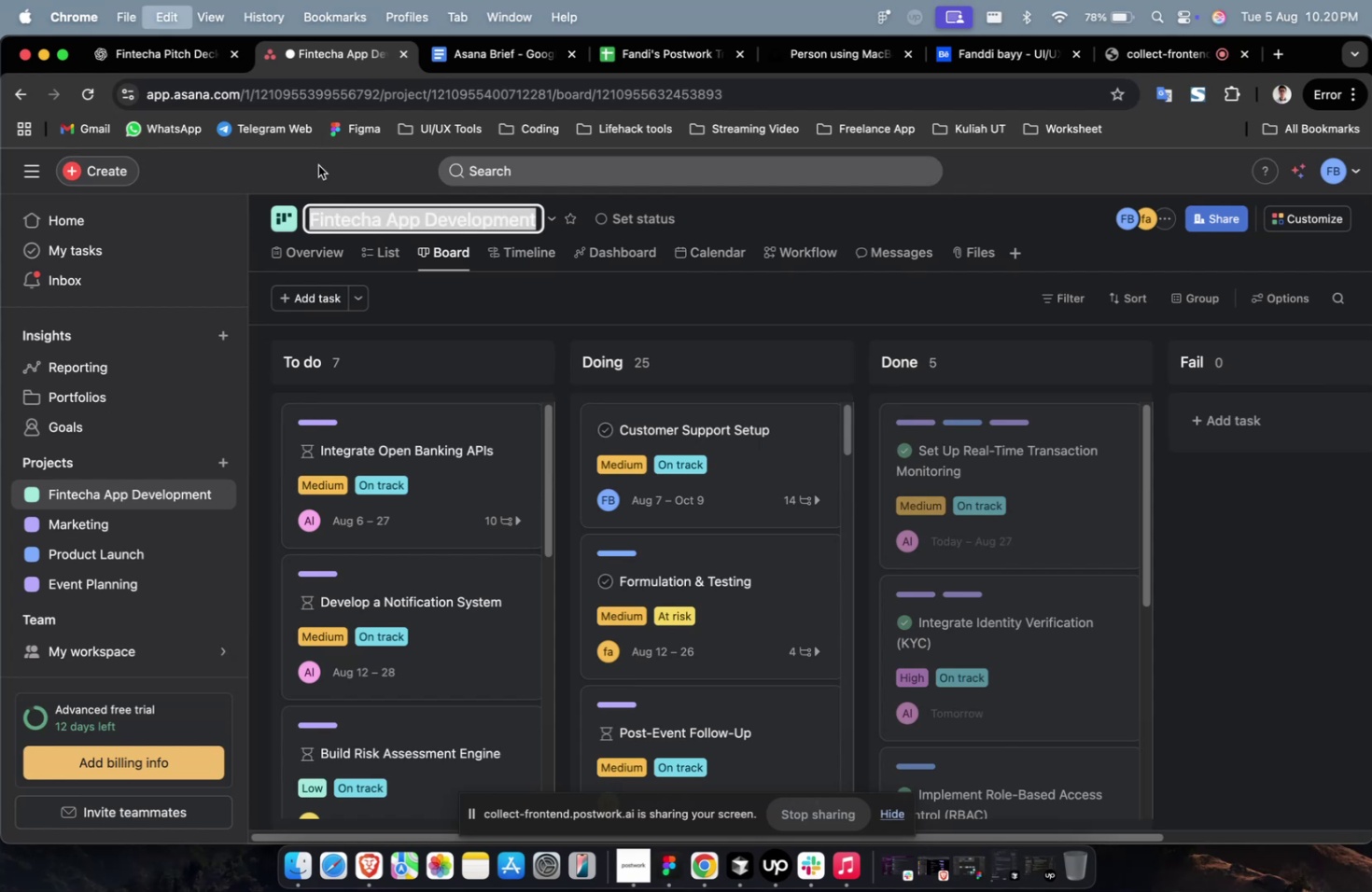 
key(Meta+C)
 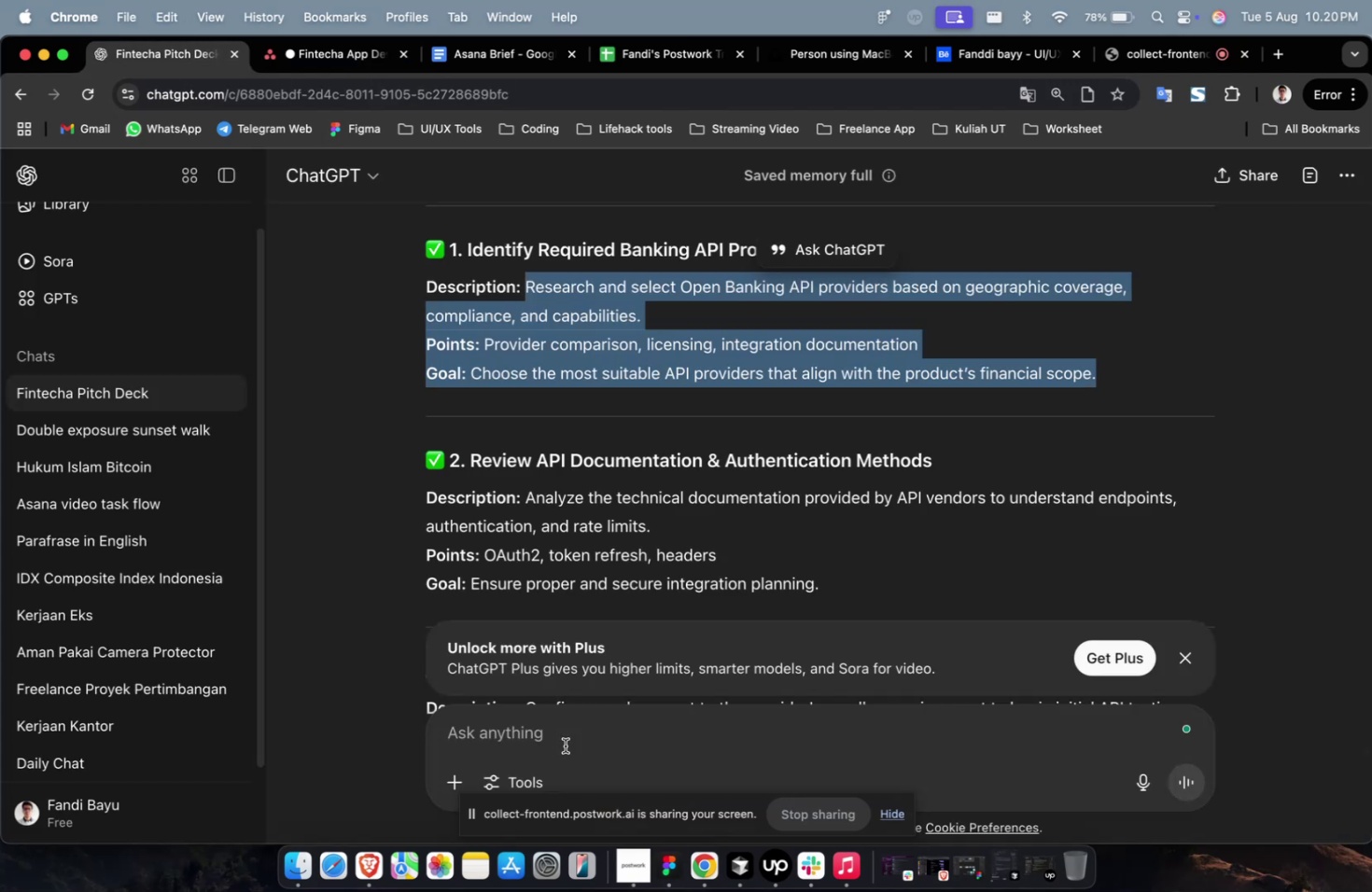 
left_click([574, 733])
 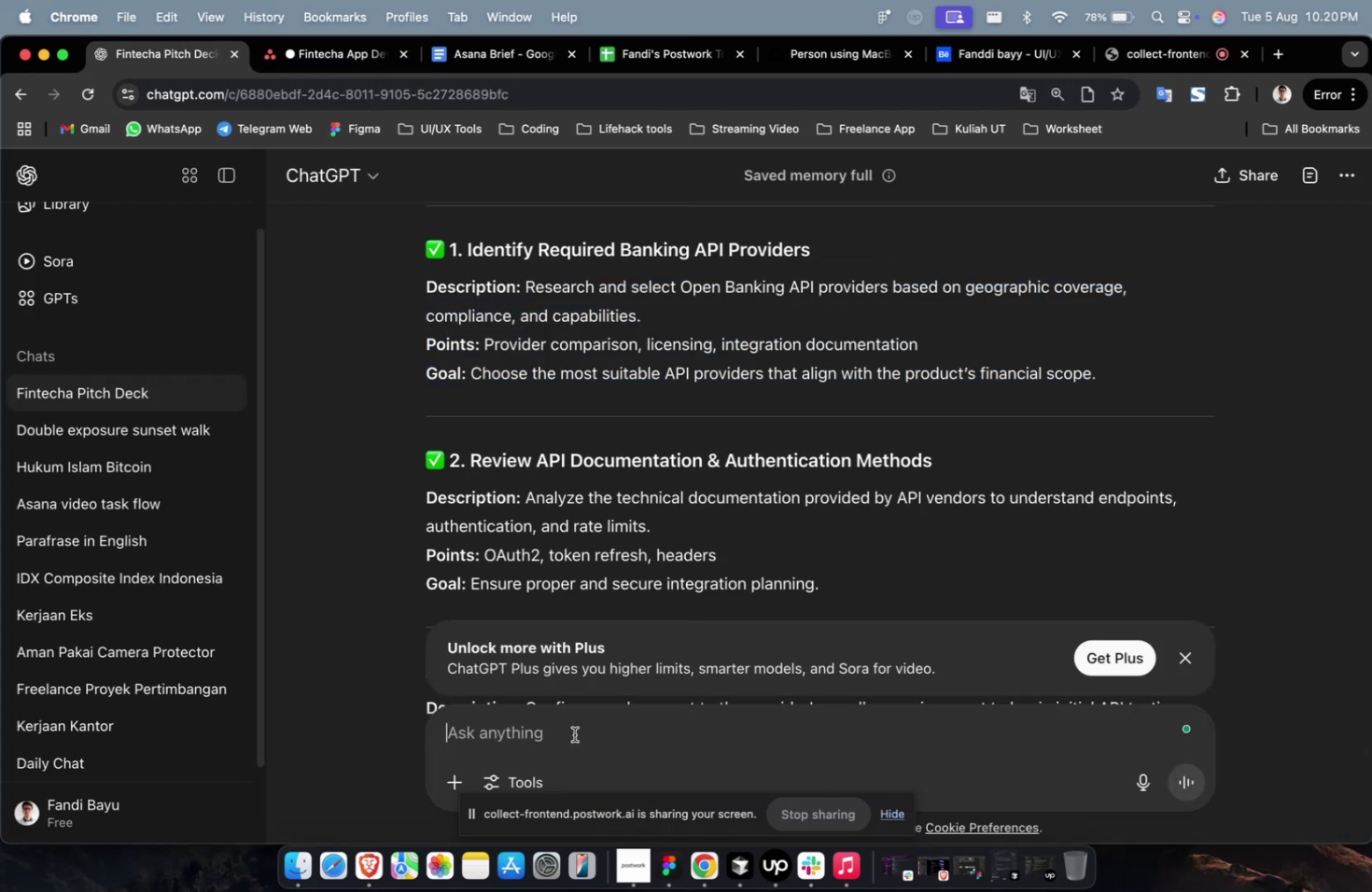 
type(buatkan 3 la)
key(Backspace)
key(Backspace)
type(ta)
key(Backspace)
key(Backspace)
type(main task mvp untuk )
 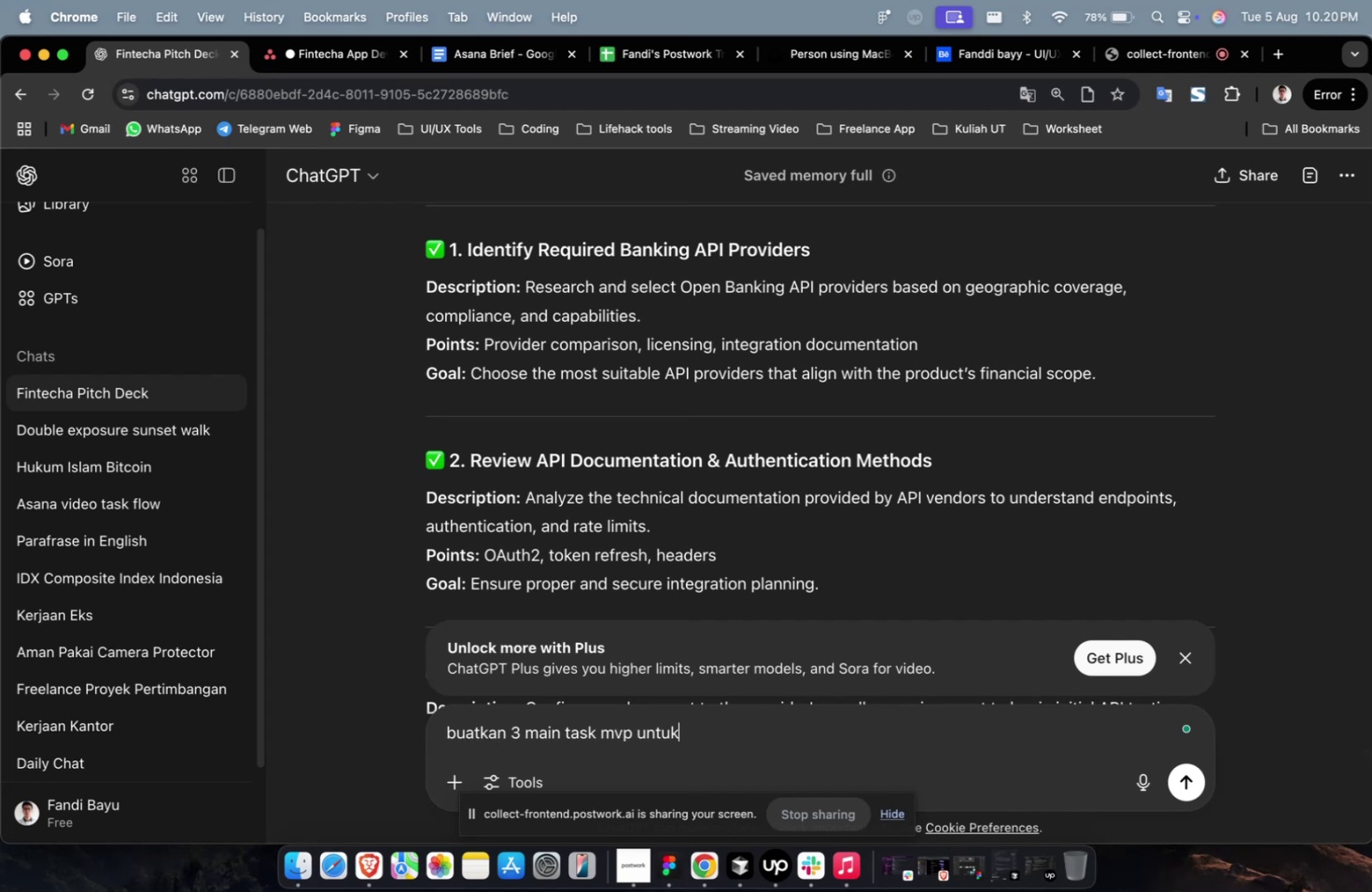 
key(Meta+V)
 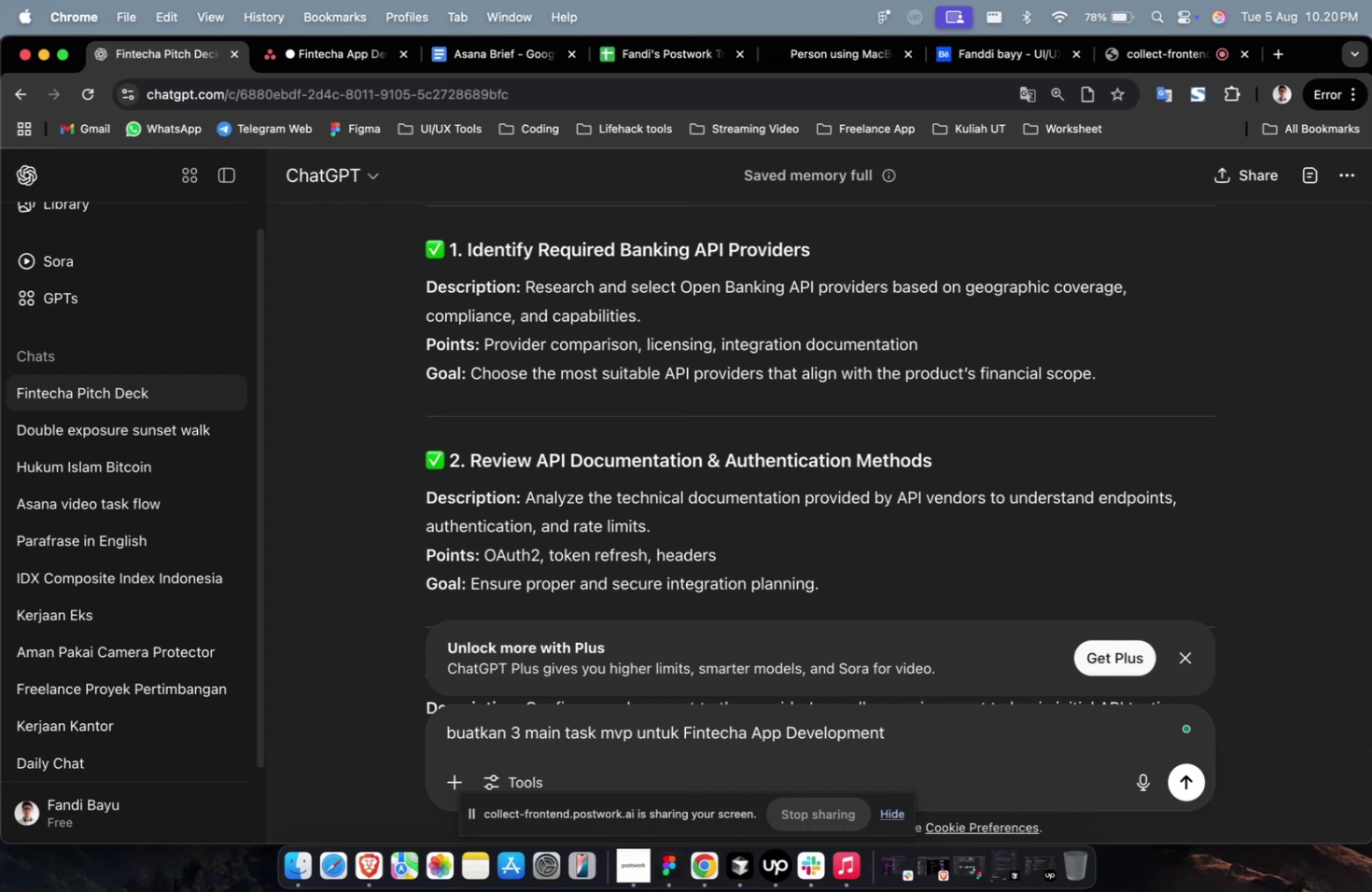 
key(Space)
 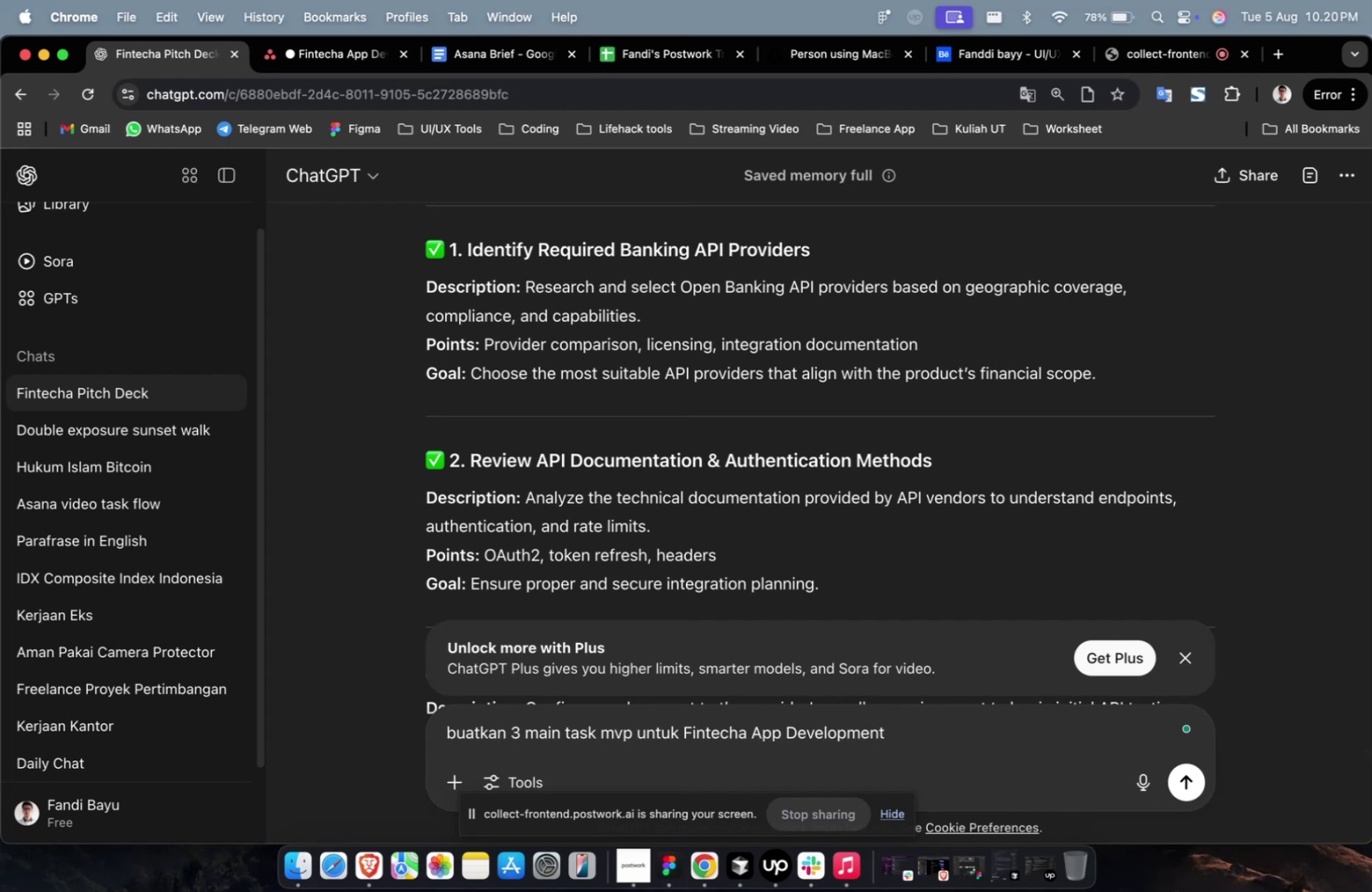 
key(Backspace)
 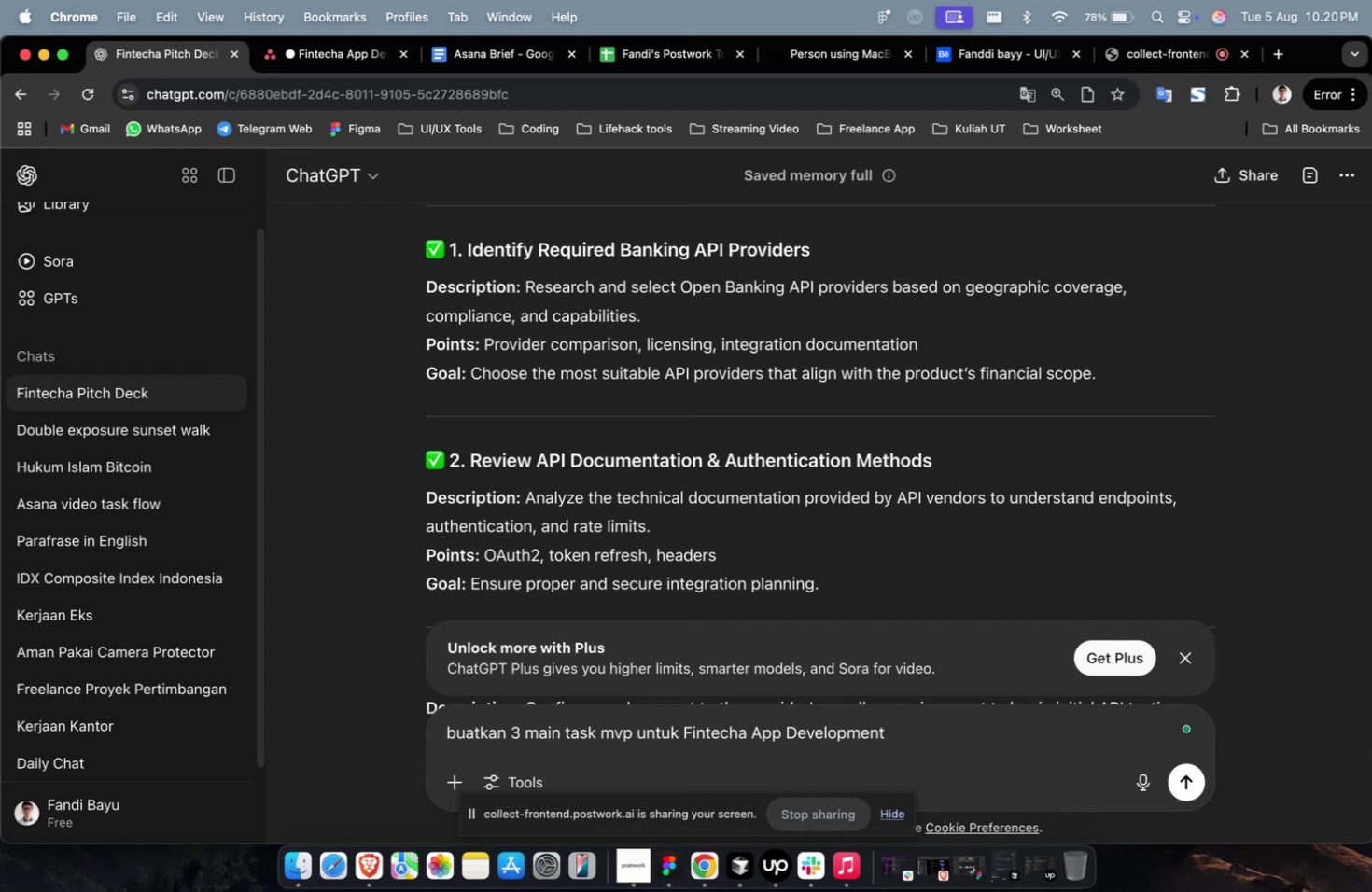 
key(Enter)
 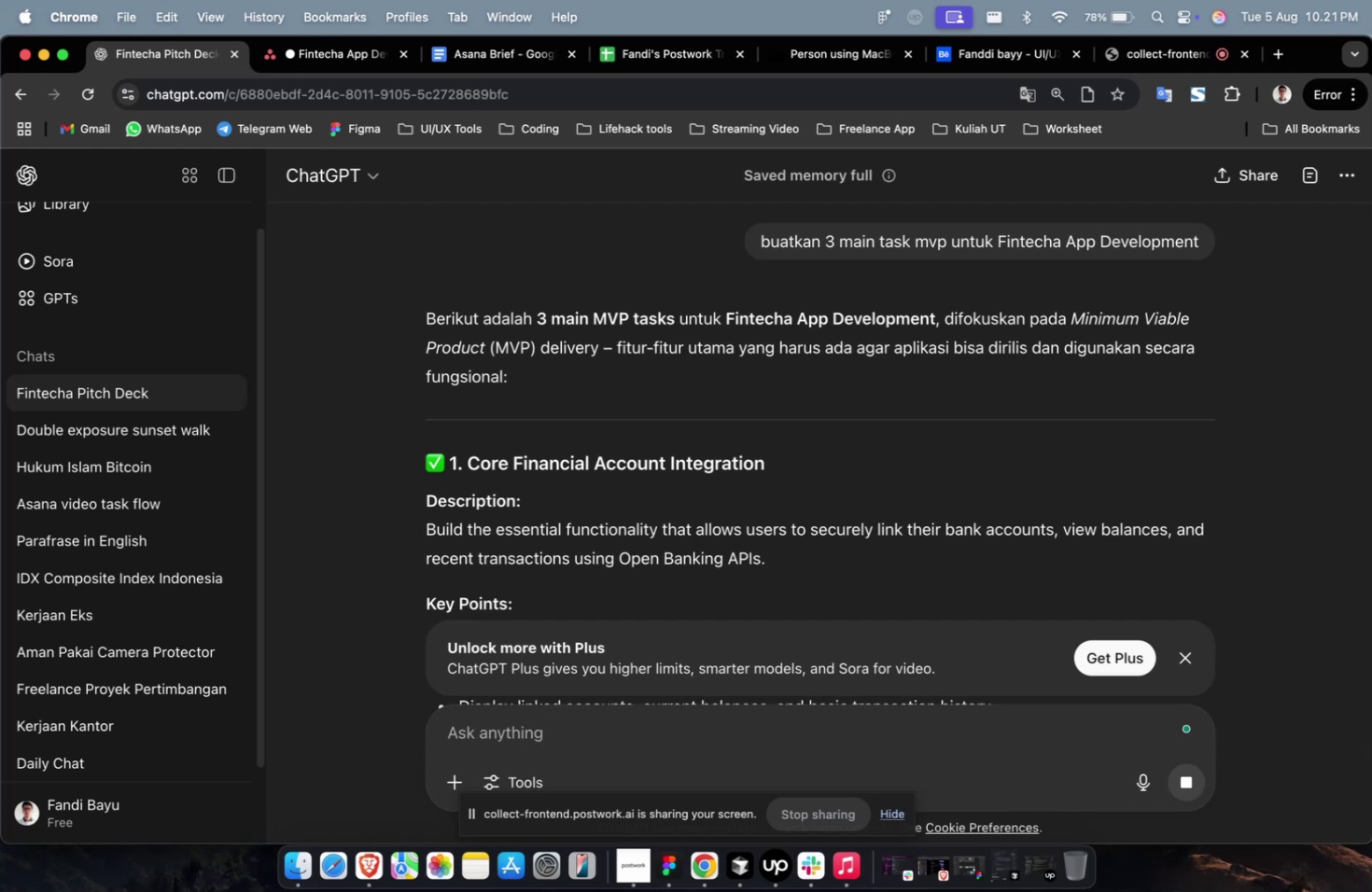 
wait(35.46)
 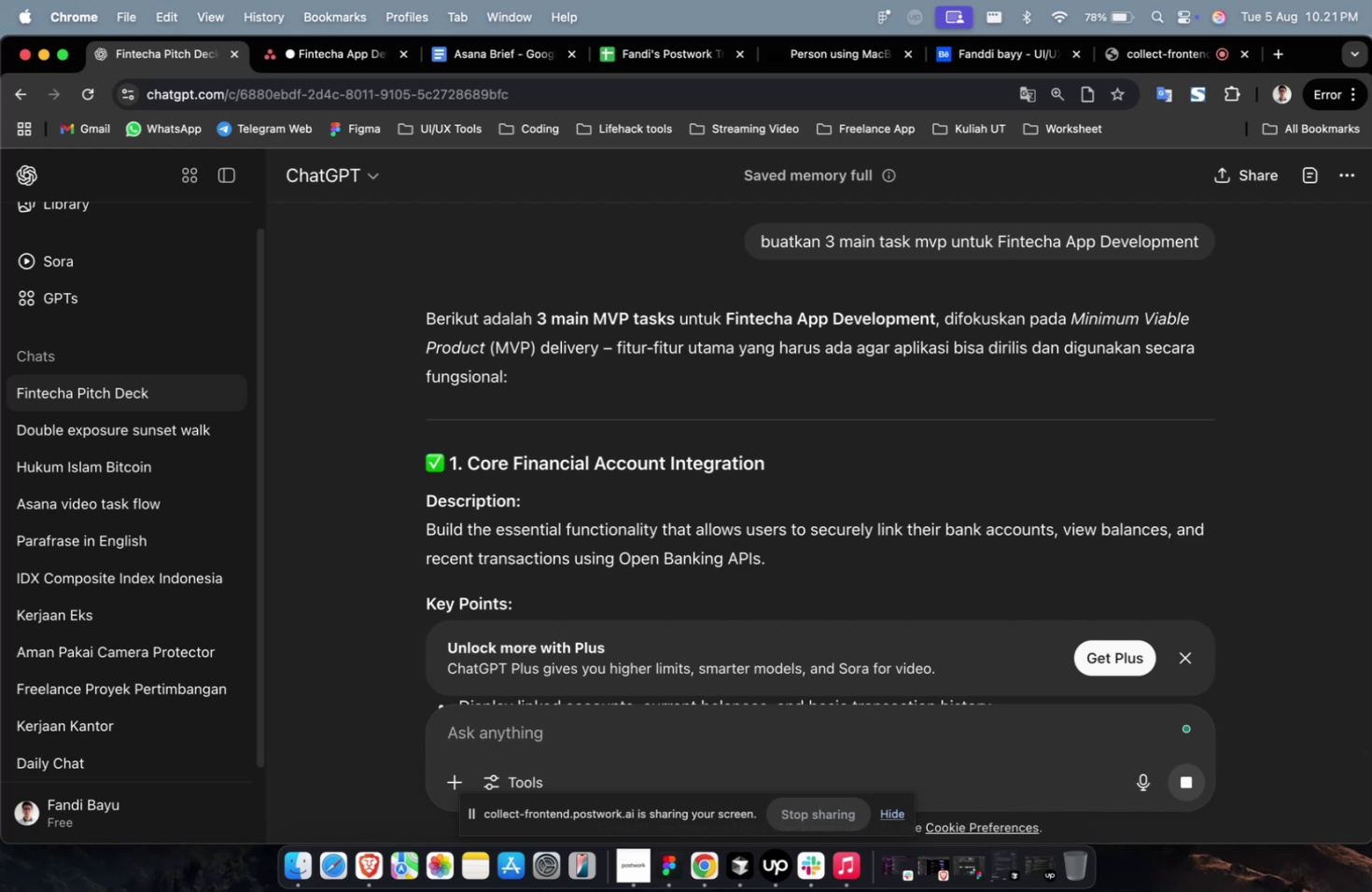 
scroll: coordinate [575, 732], scroll_direction: down, amount: 4.0
 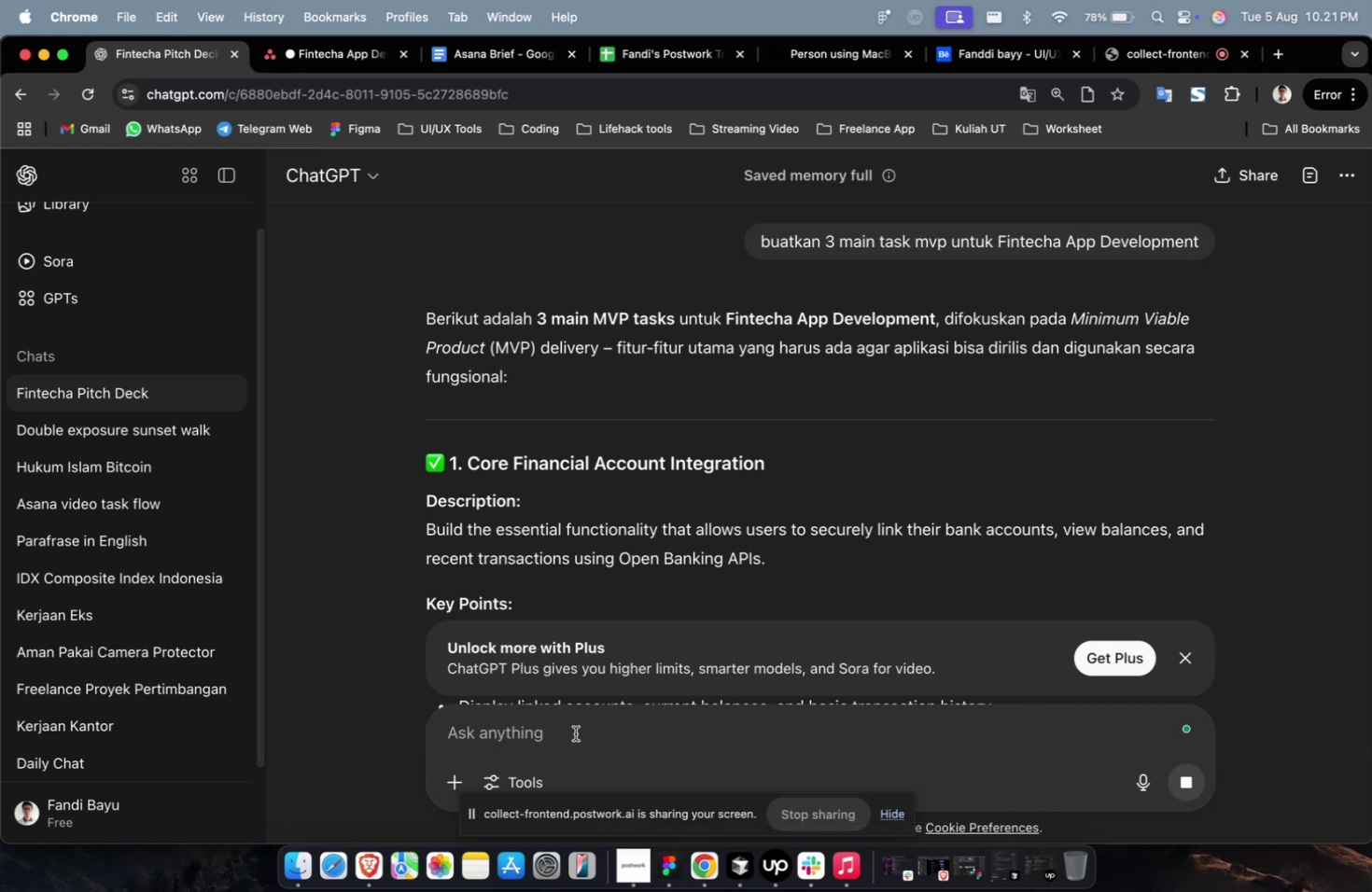 
scroll: coordinate [693, 574], scroll_direction: up, amount: 2.0
 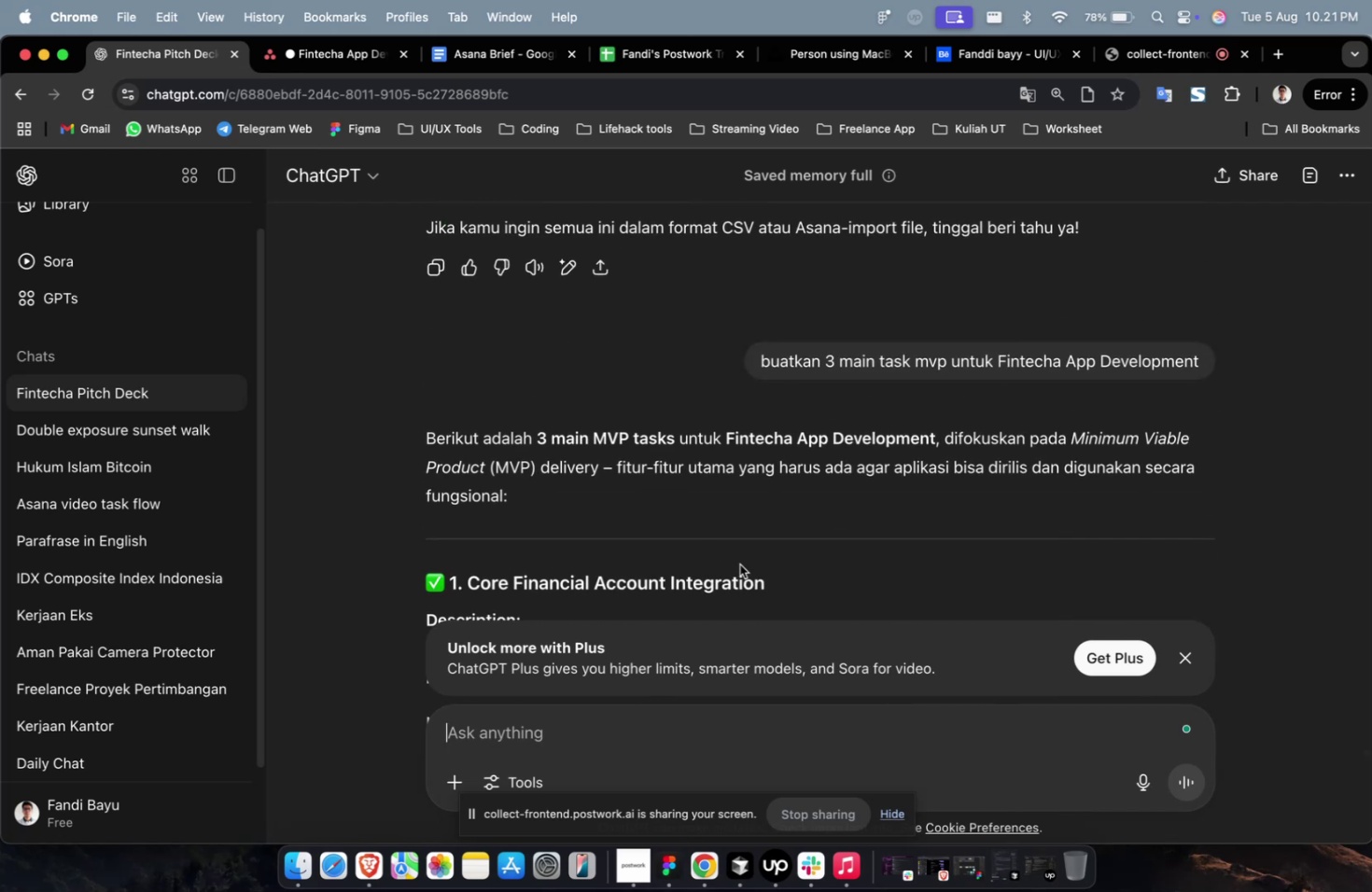 
left_click_drag(start_coordinate=[780, 589], to_coordinate=[470, 588])
 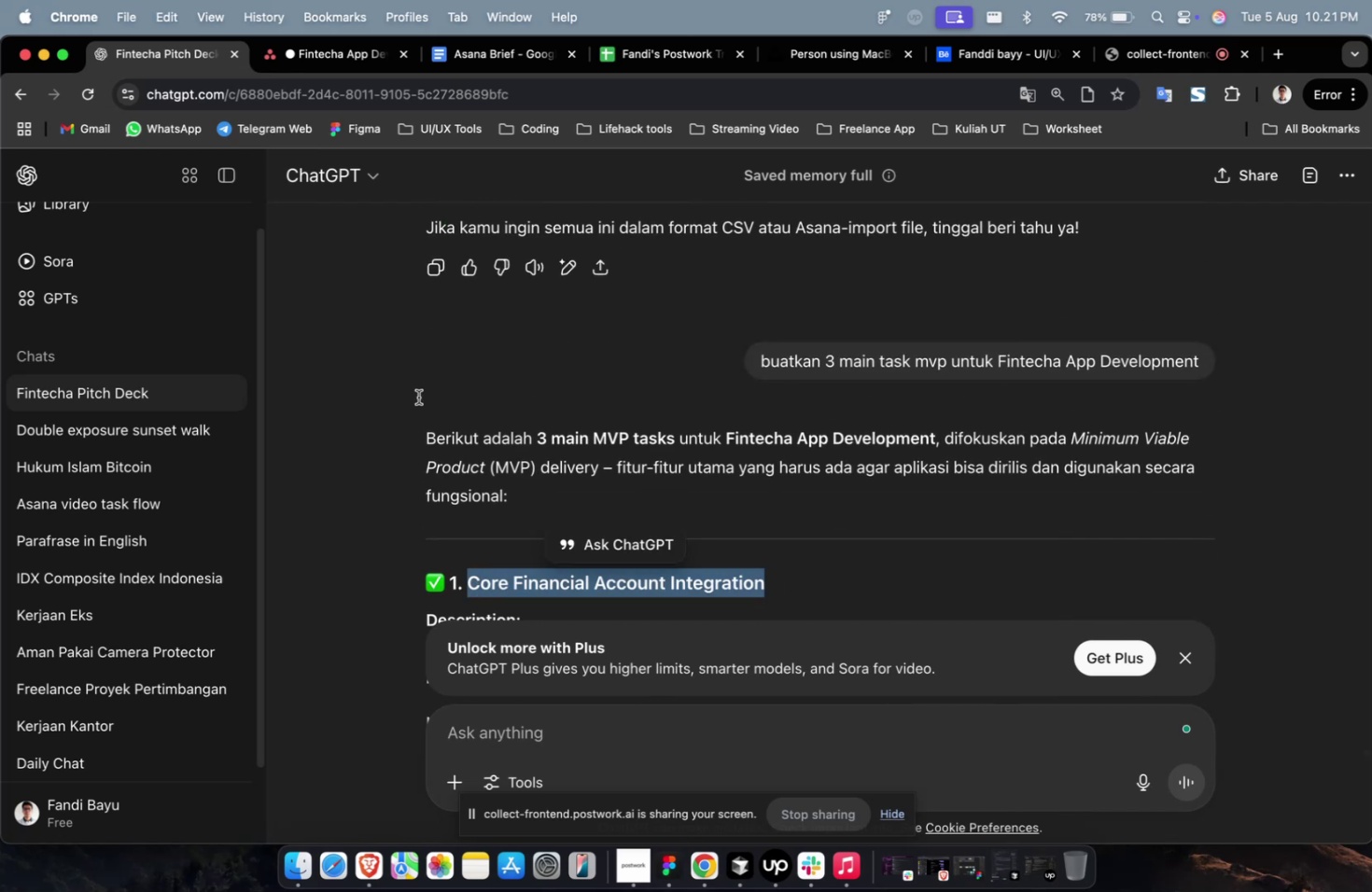 
key(Meta+C)
 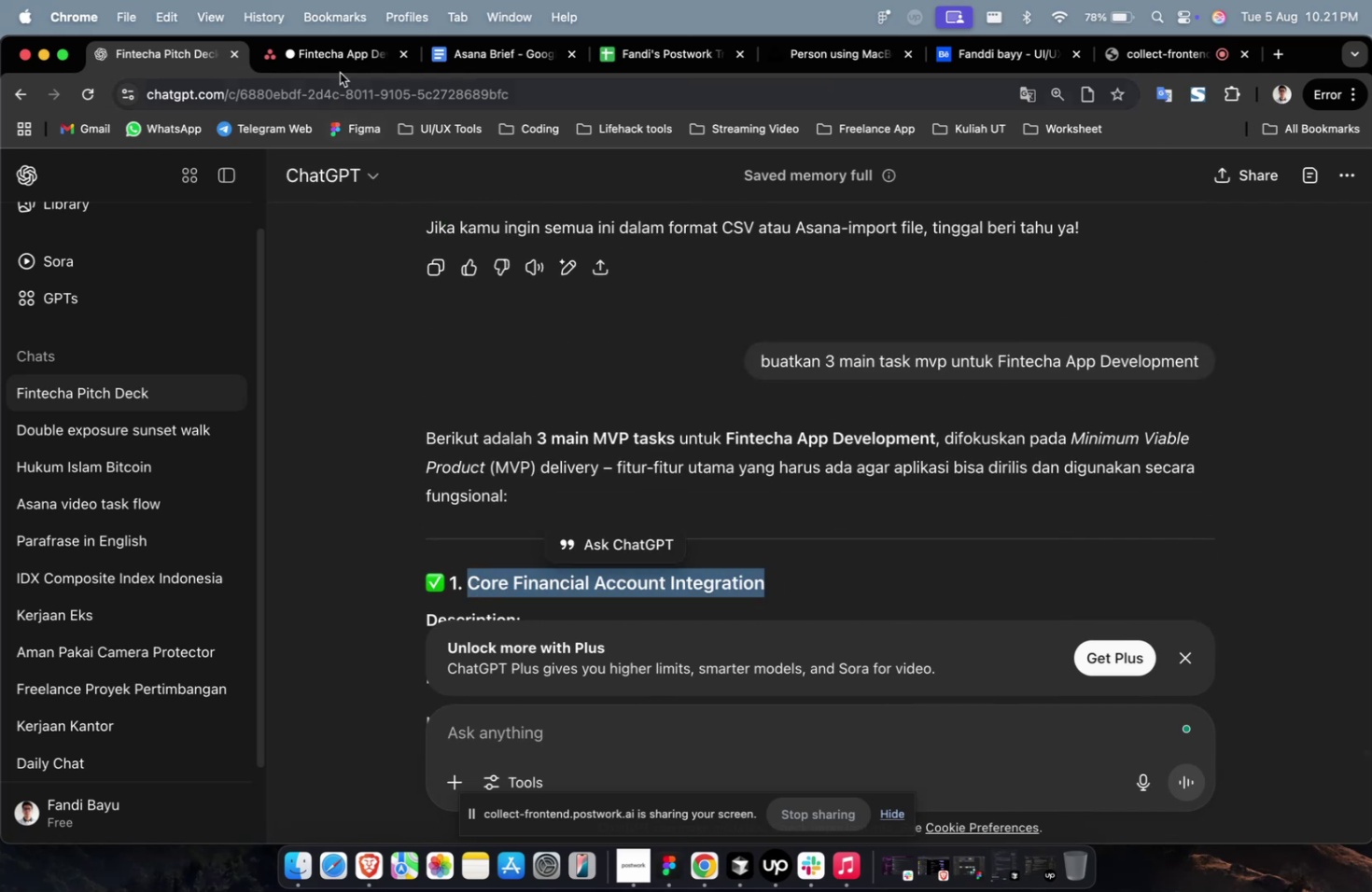 
left_click([351, 40])
 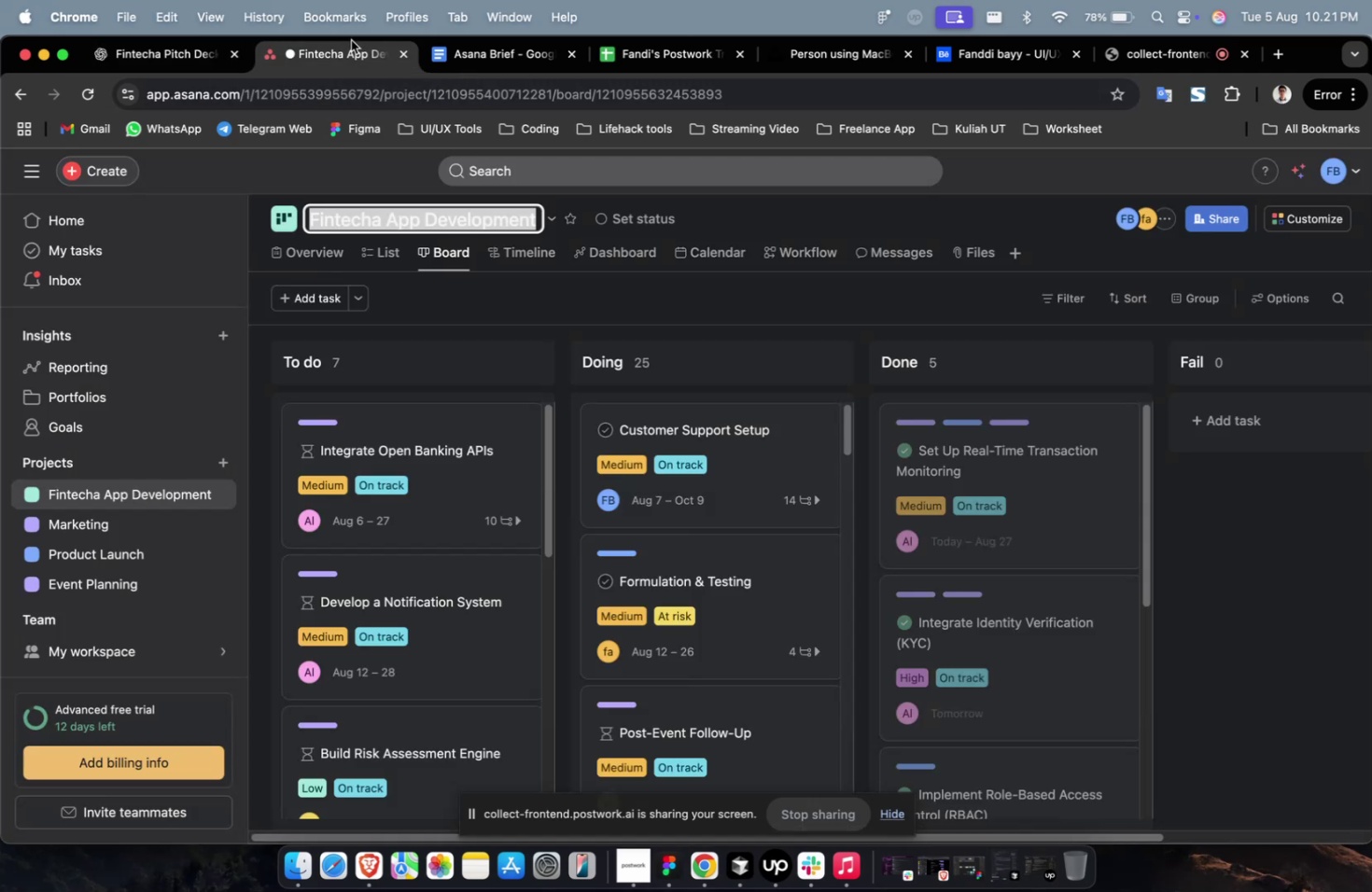 
scroll: coordinate [396, 601], scroll_direction: down, amount: 28.0
 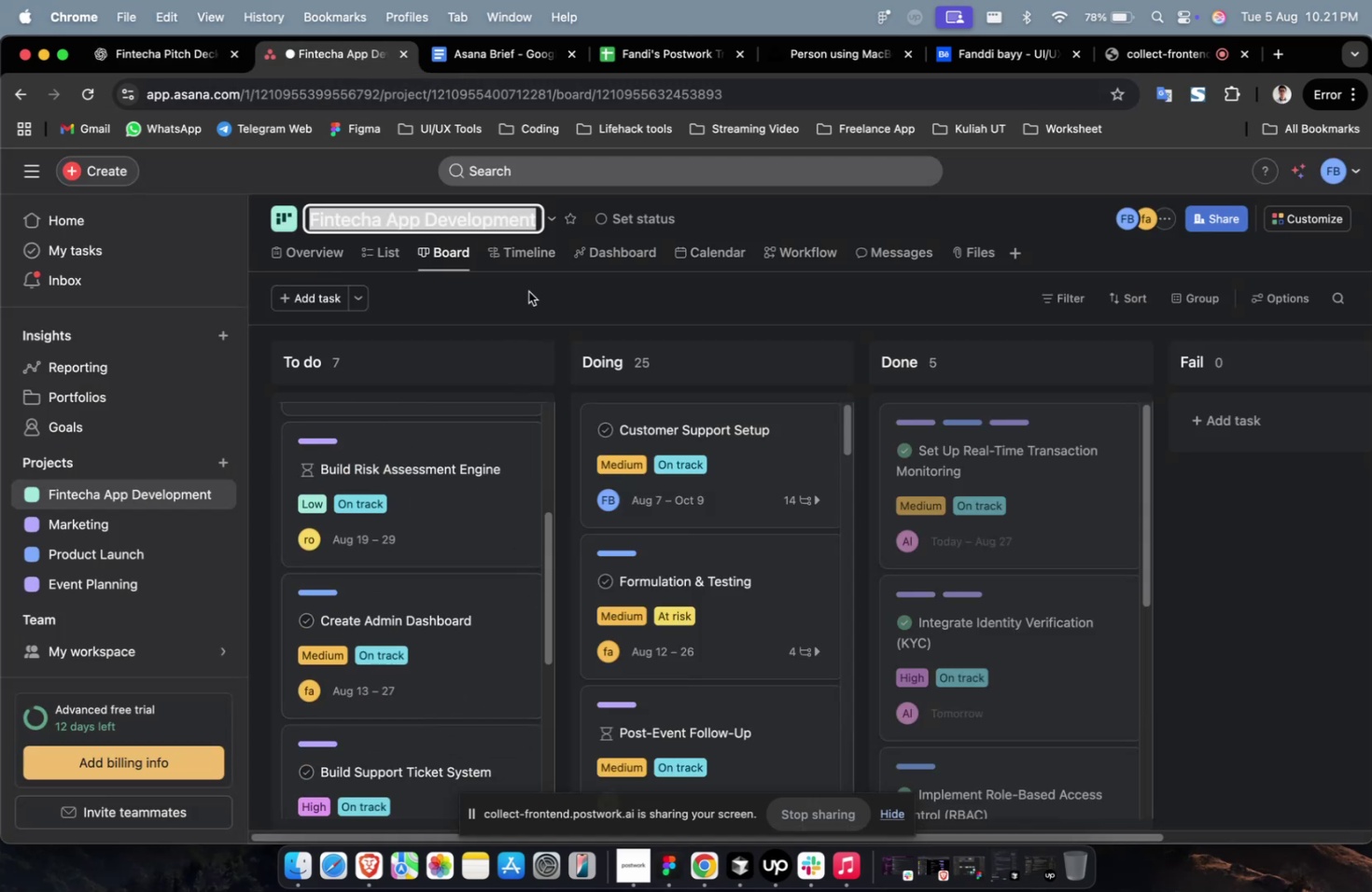 
left_click([520, 253])
 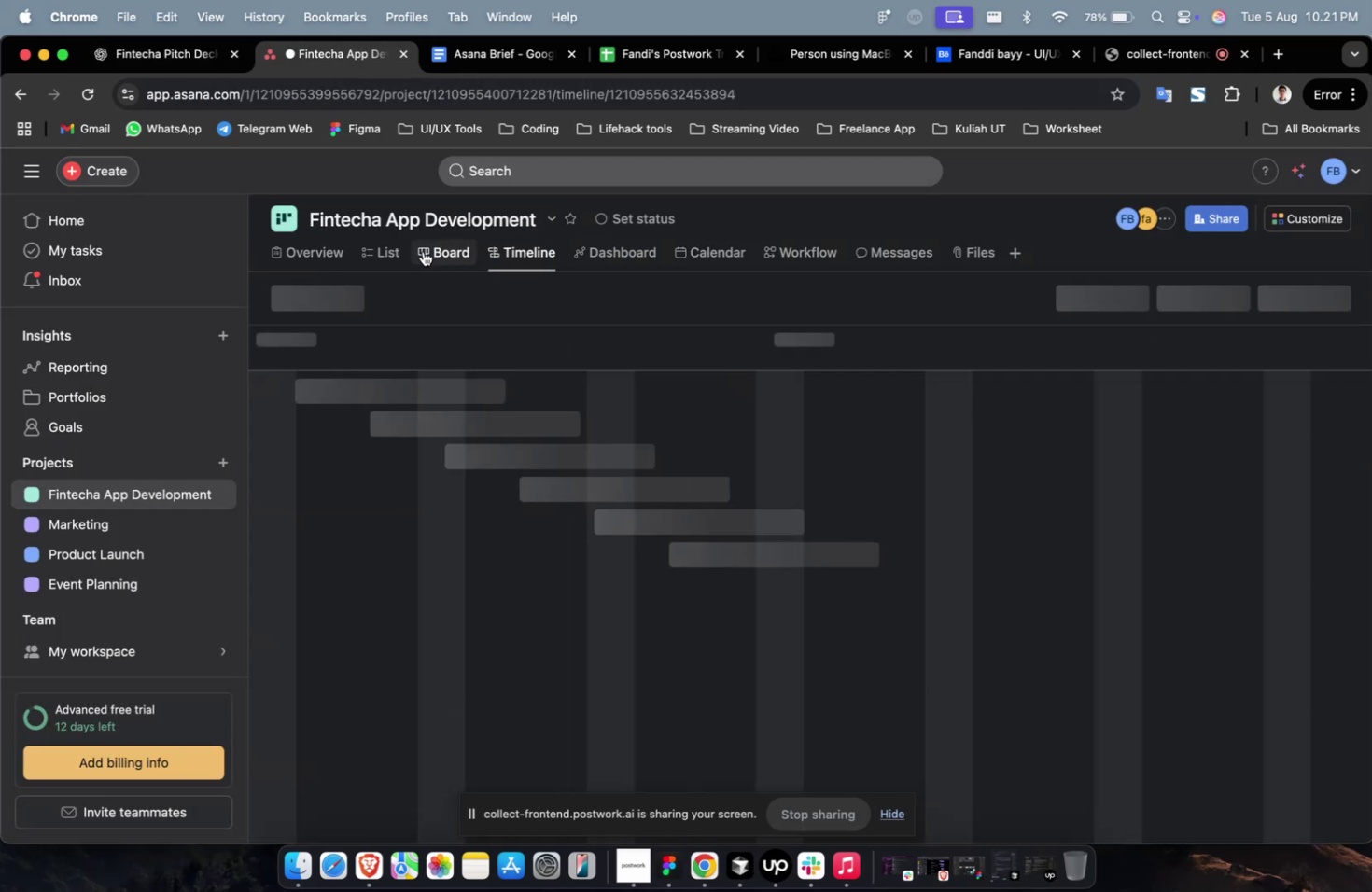 
left_click([382, 251])
 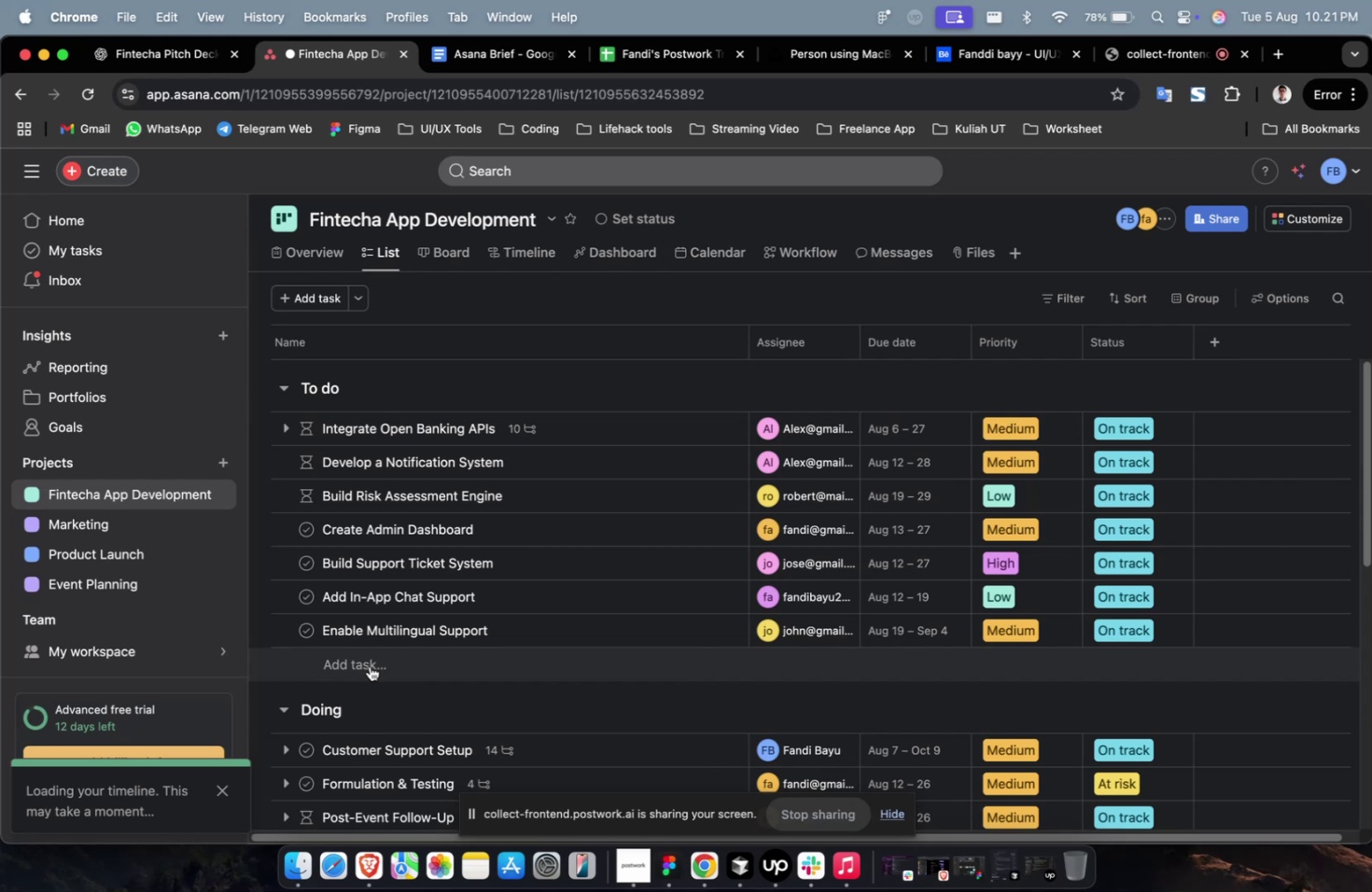 
left_click([370, 665])
 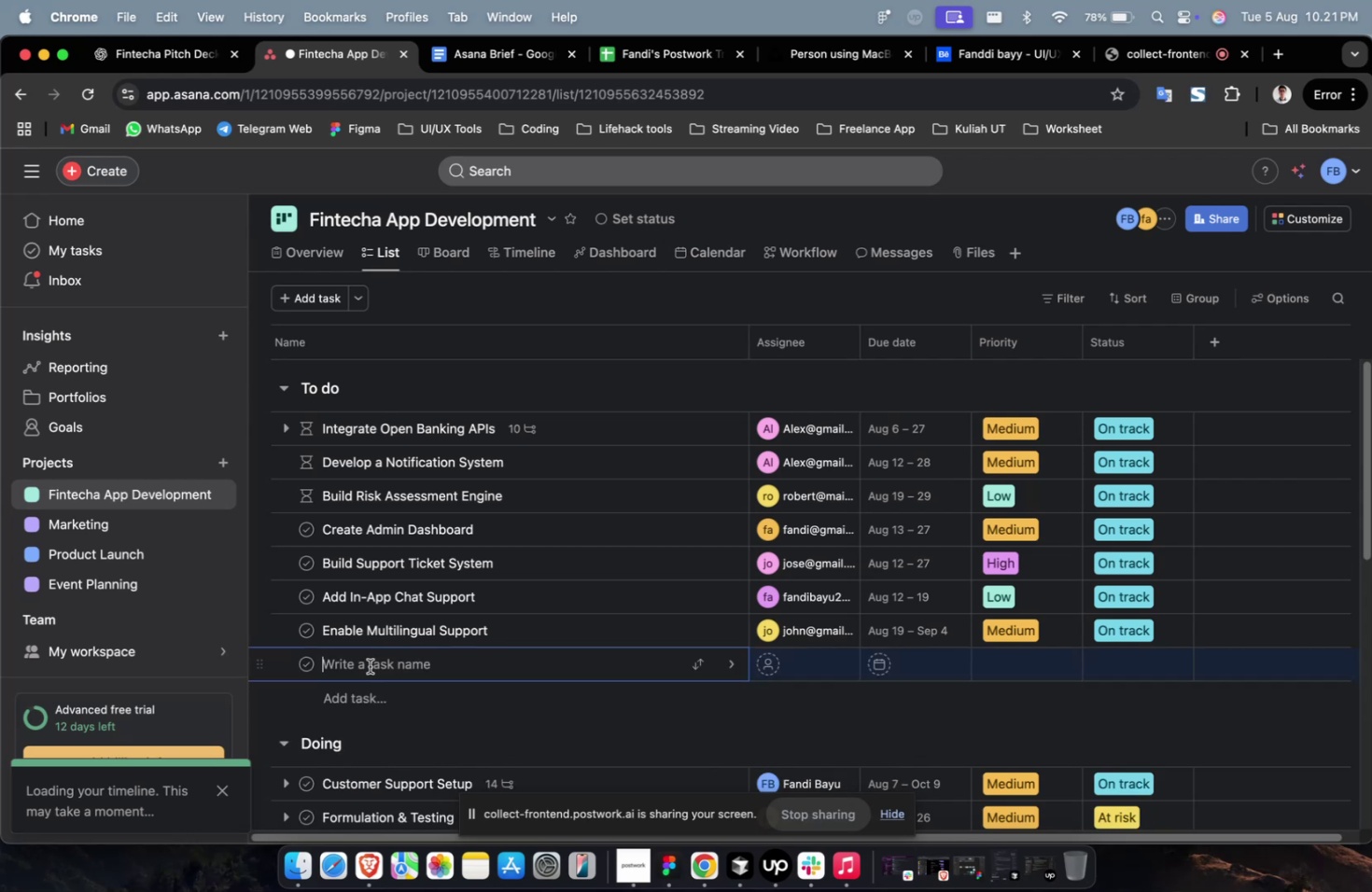 
key(Meta+V)
 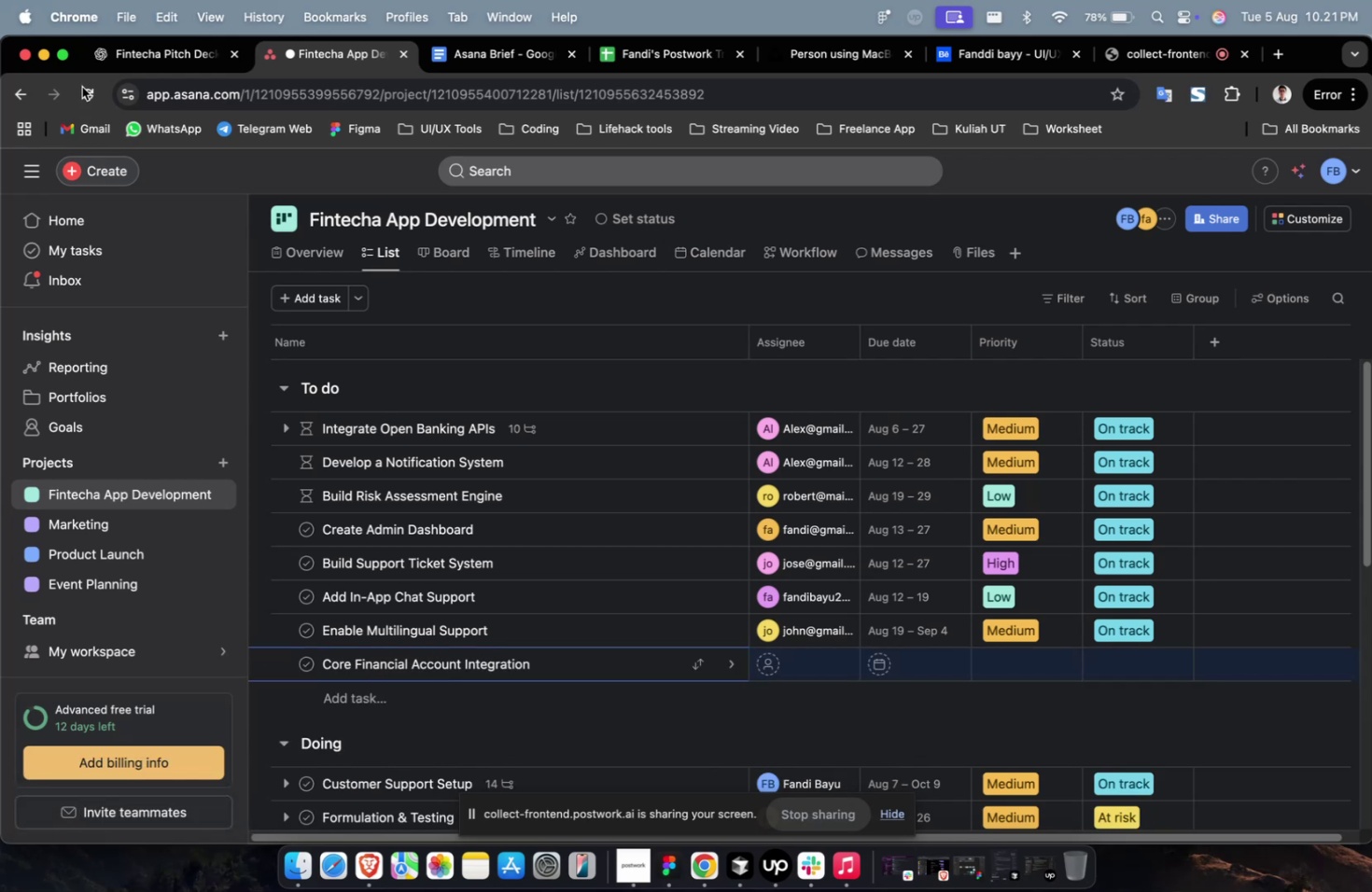 
left_click([159, 61])
 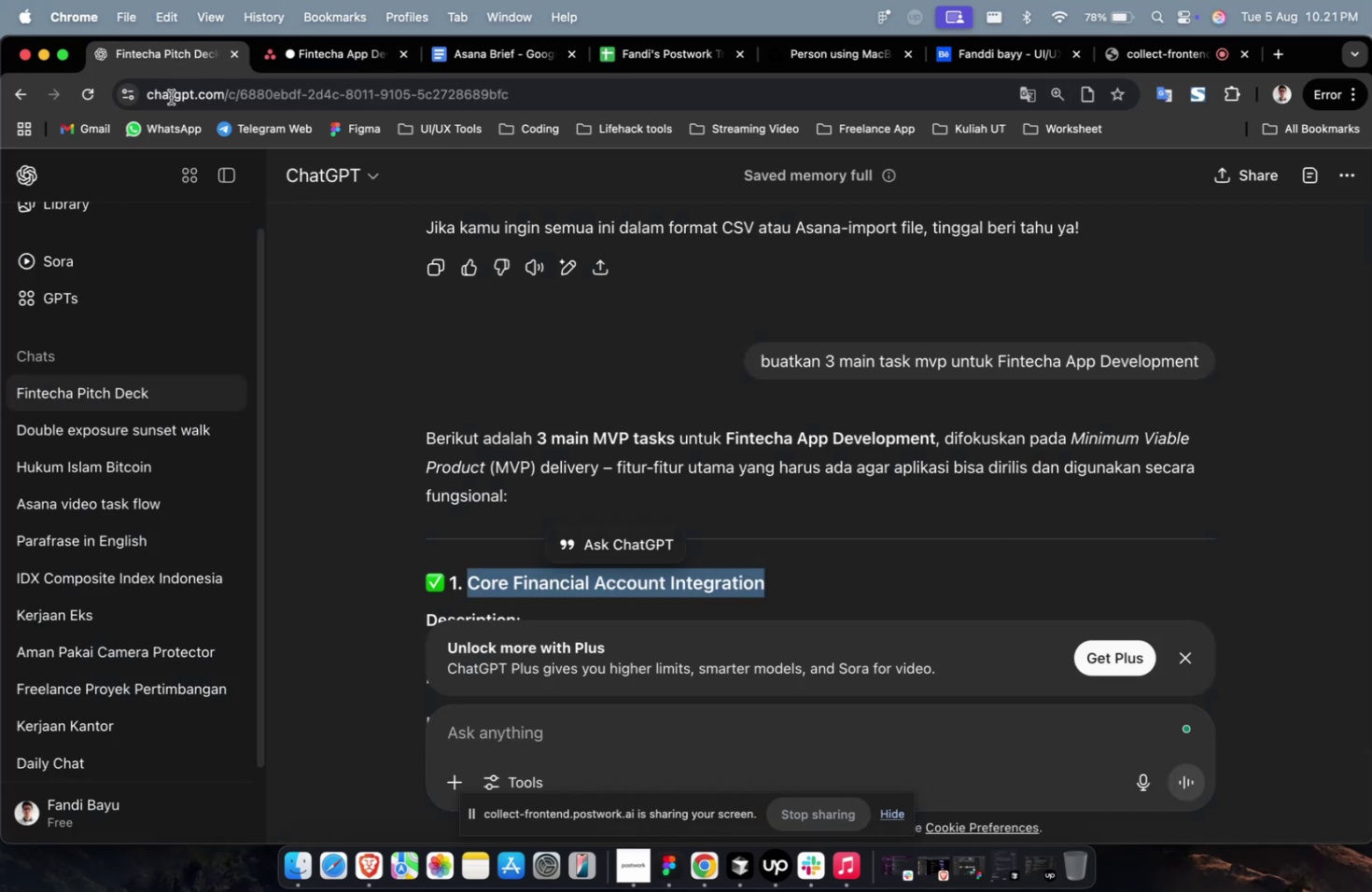 
scroll: coordinate [493, 441], scroll_direction: down, amount: 11.0
 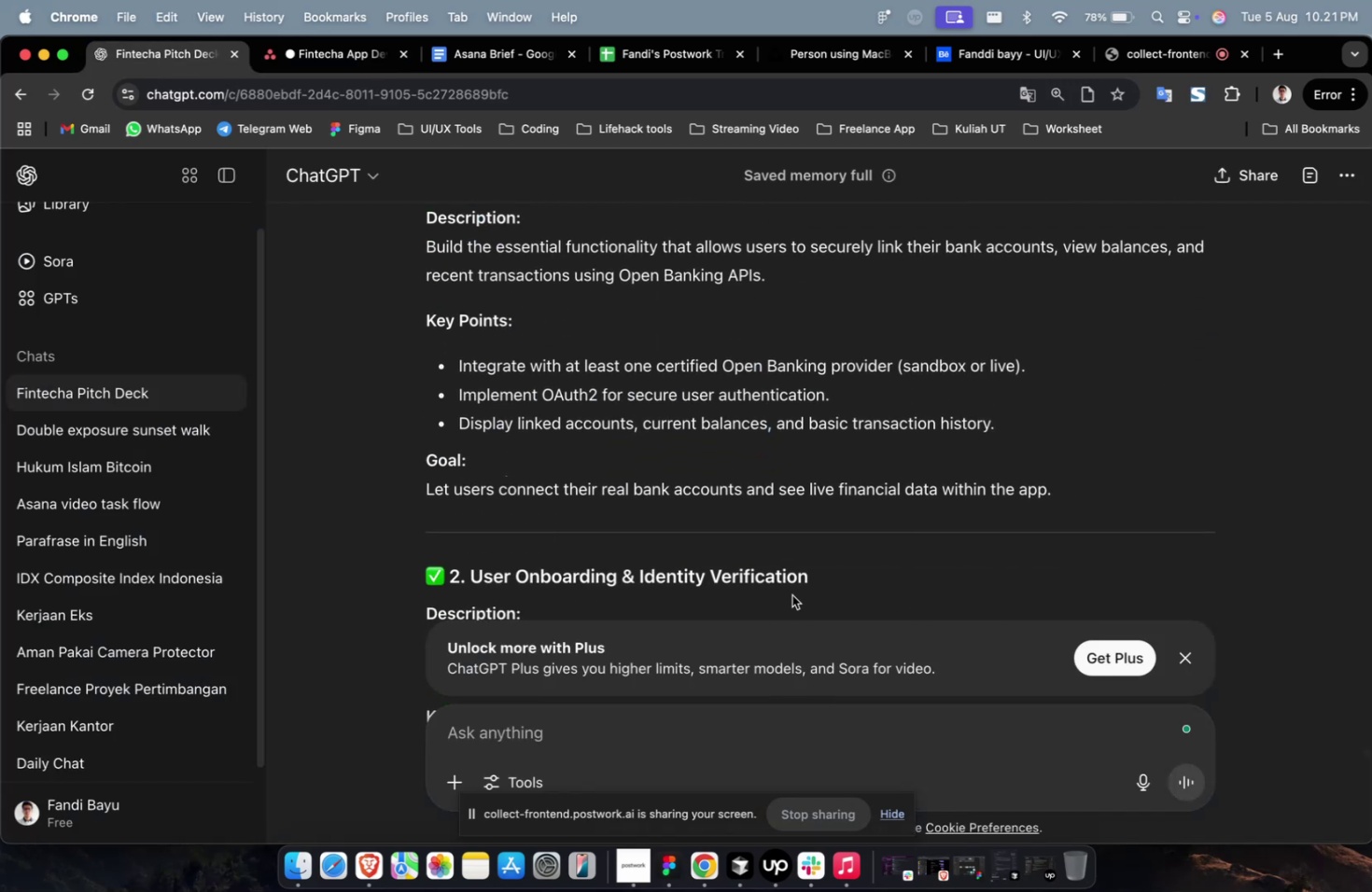 
left_click_drag(start_coordinate=[811, 577], to_coordinate=[466, 570])
 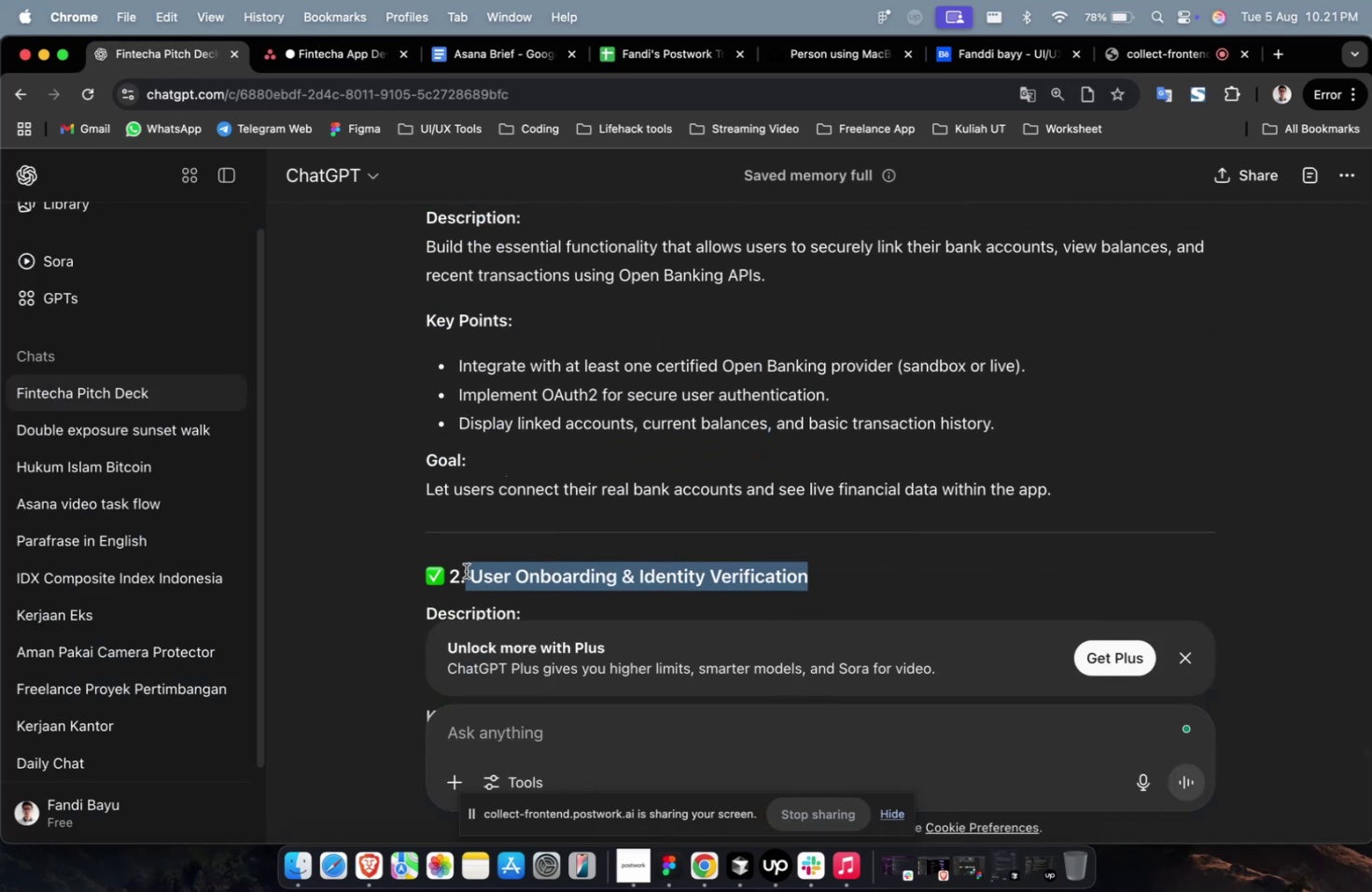 
key(Meta+CommandLeft)
 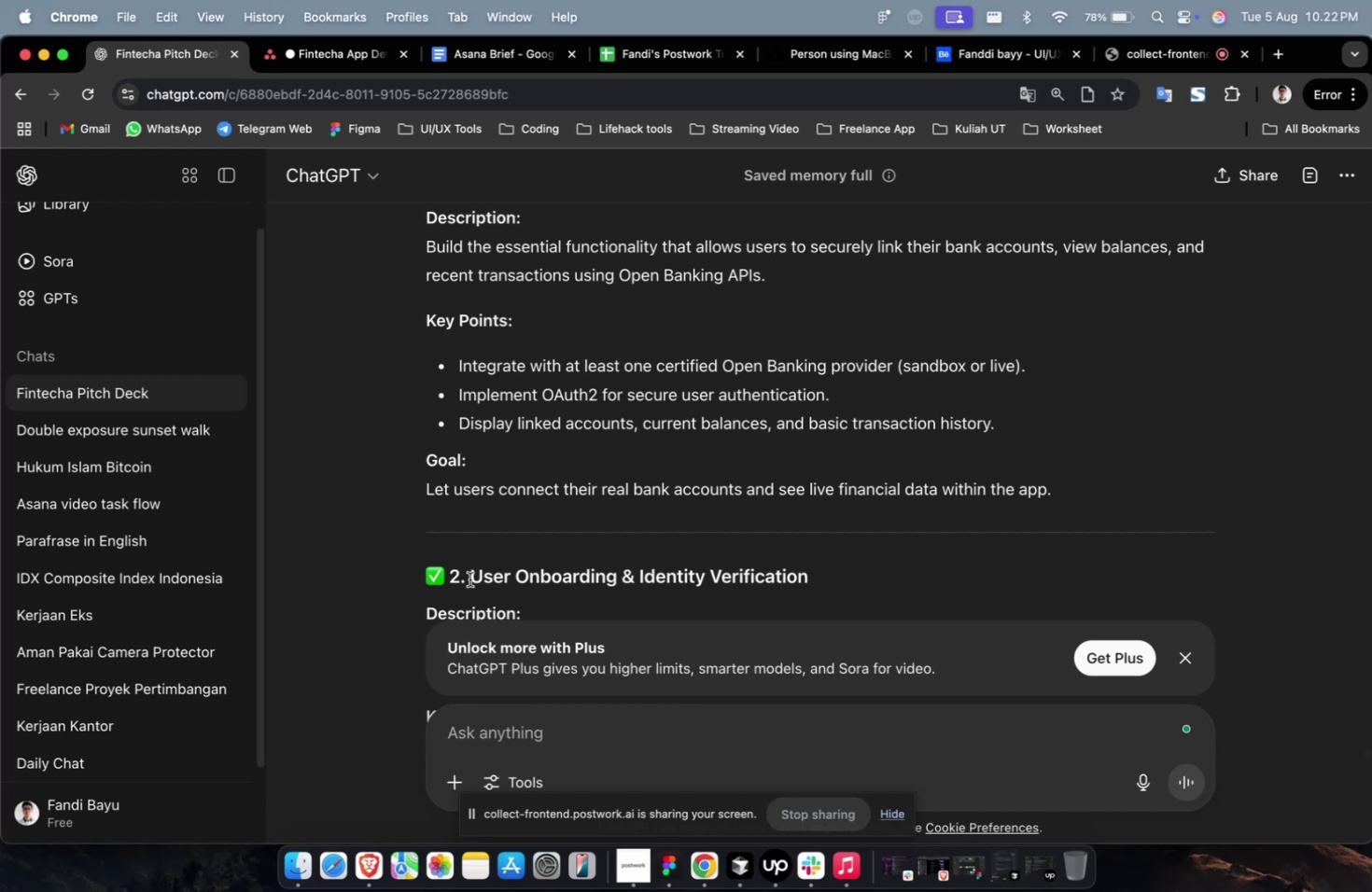 
wait(35.29)
 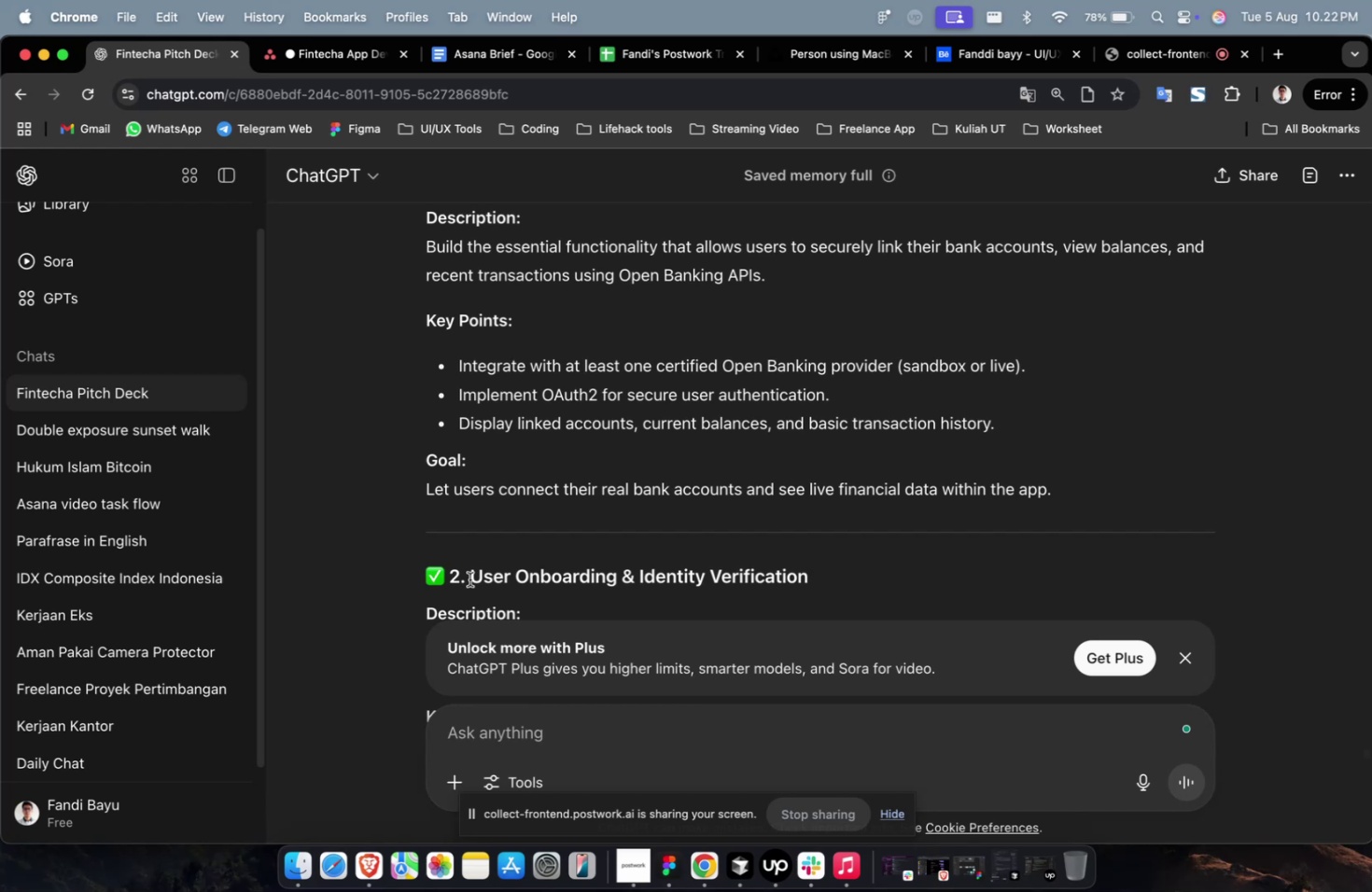 
scroll: coordinate [578, 502], scroll_direction: down, amount: 4.0
 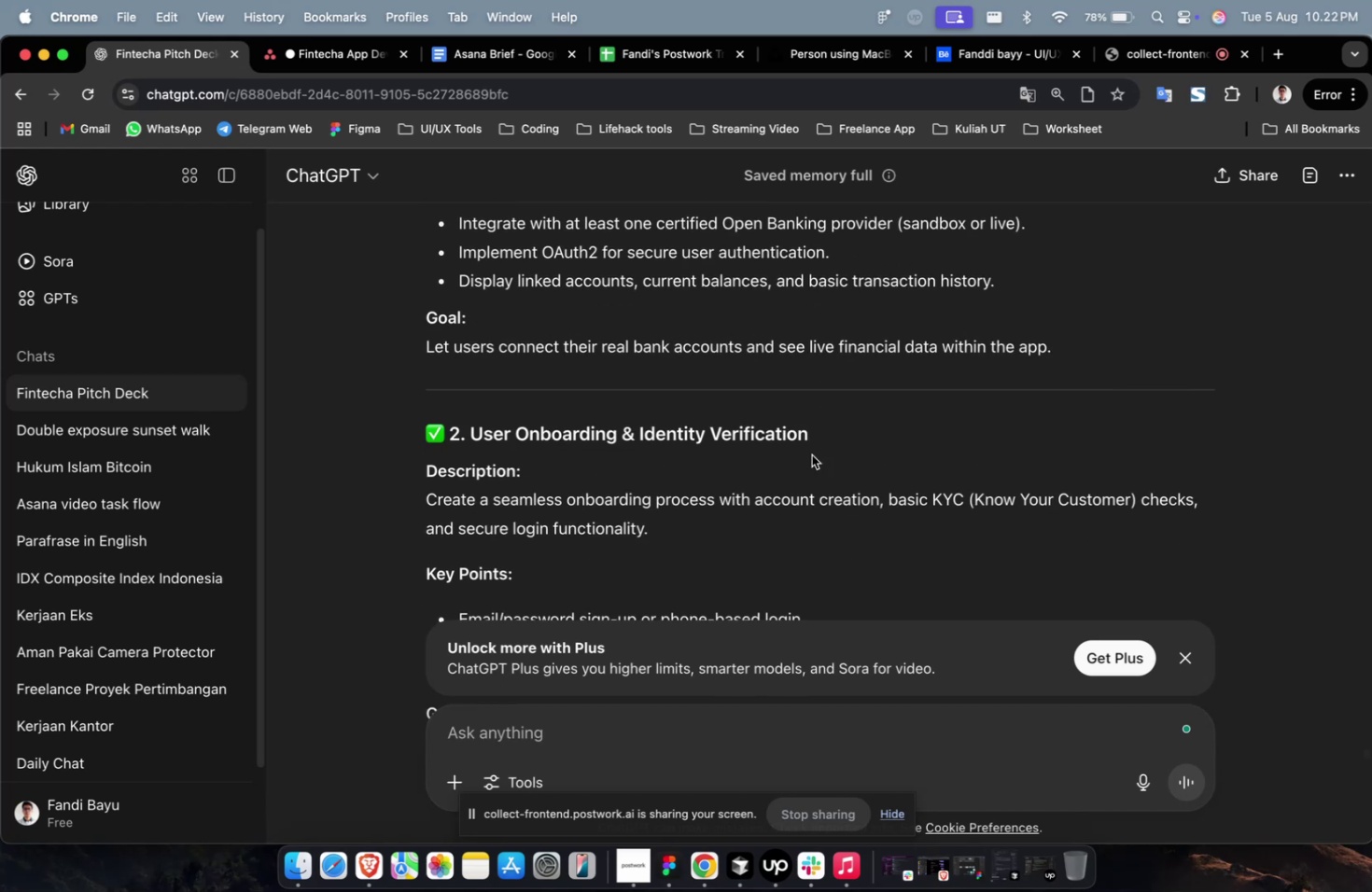 
left_click_drag(start_coordinate=[827, 438], to_coordinate=[470, 442])
 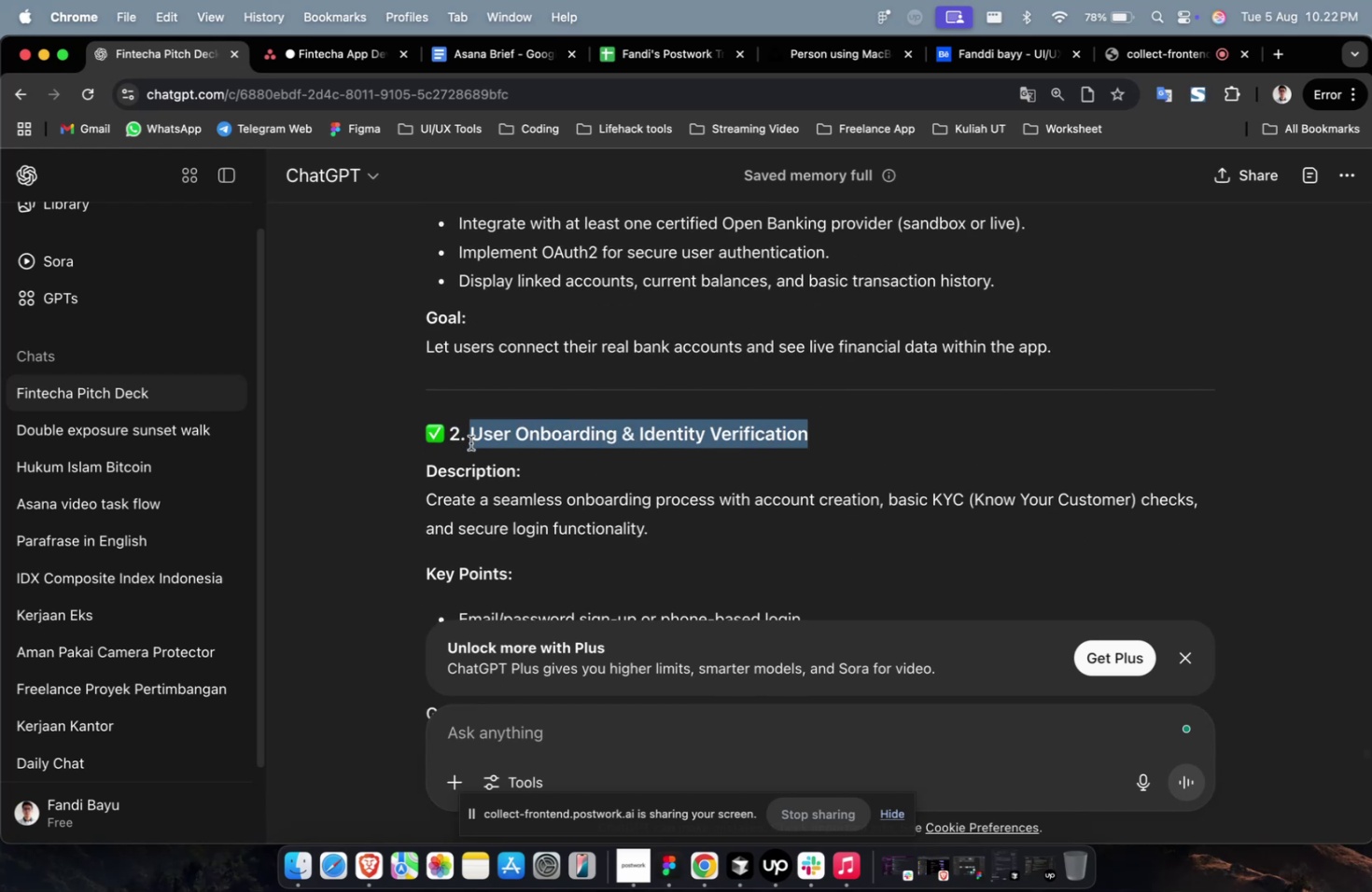 
key(Meta+C)
 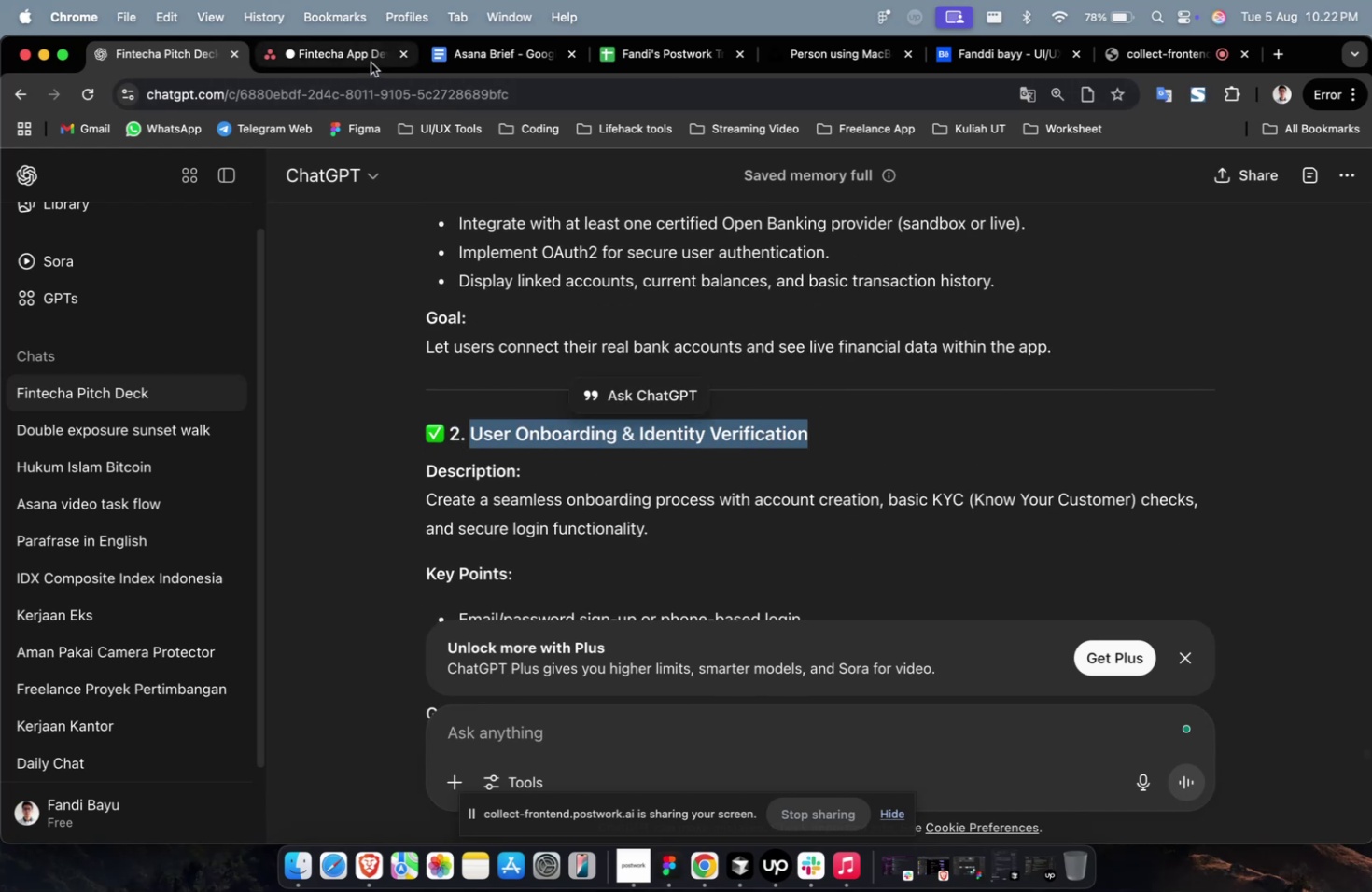 
left_click([361, 61])
 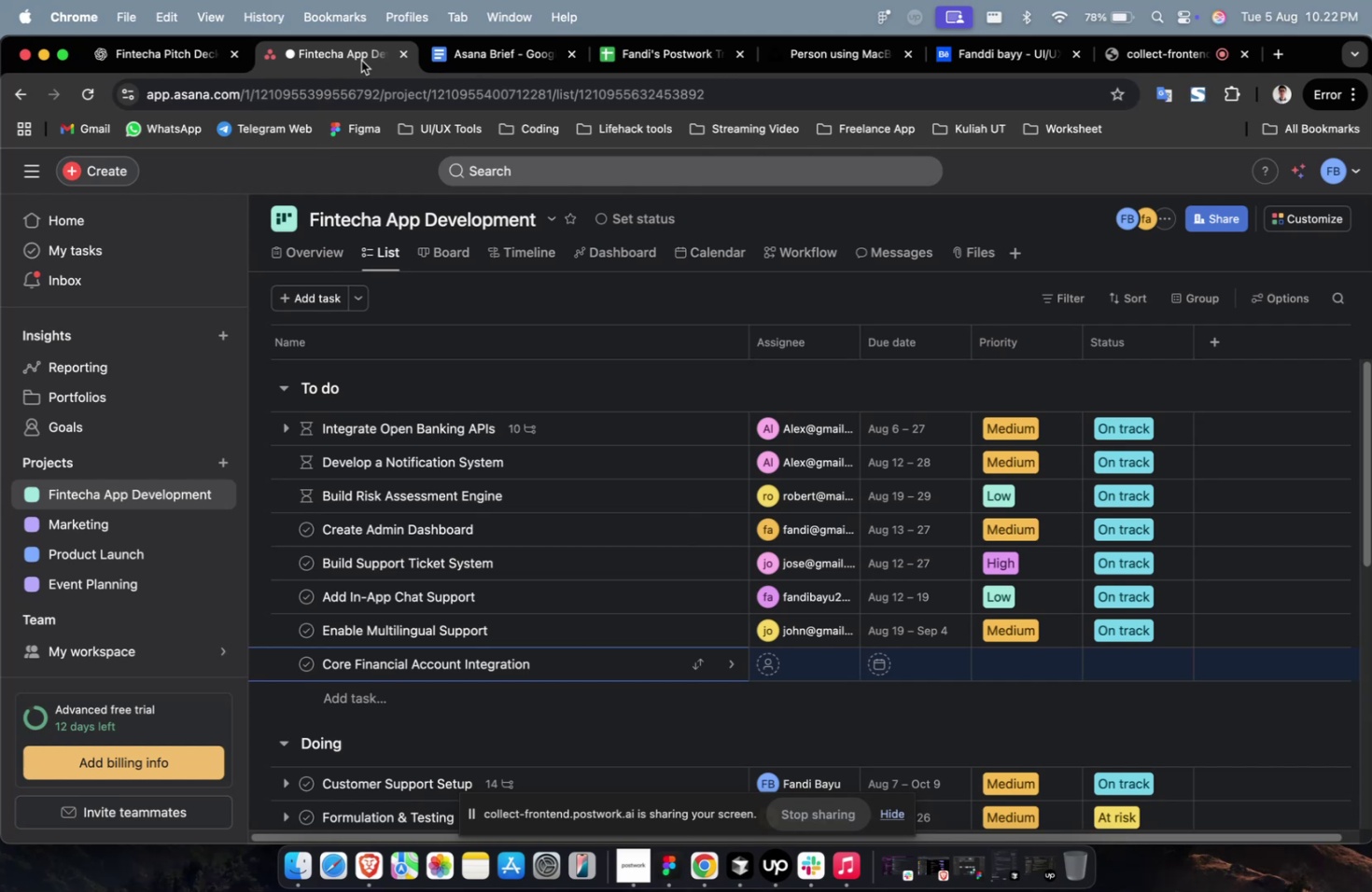 
left_click([383, 696])
 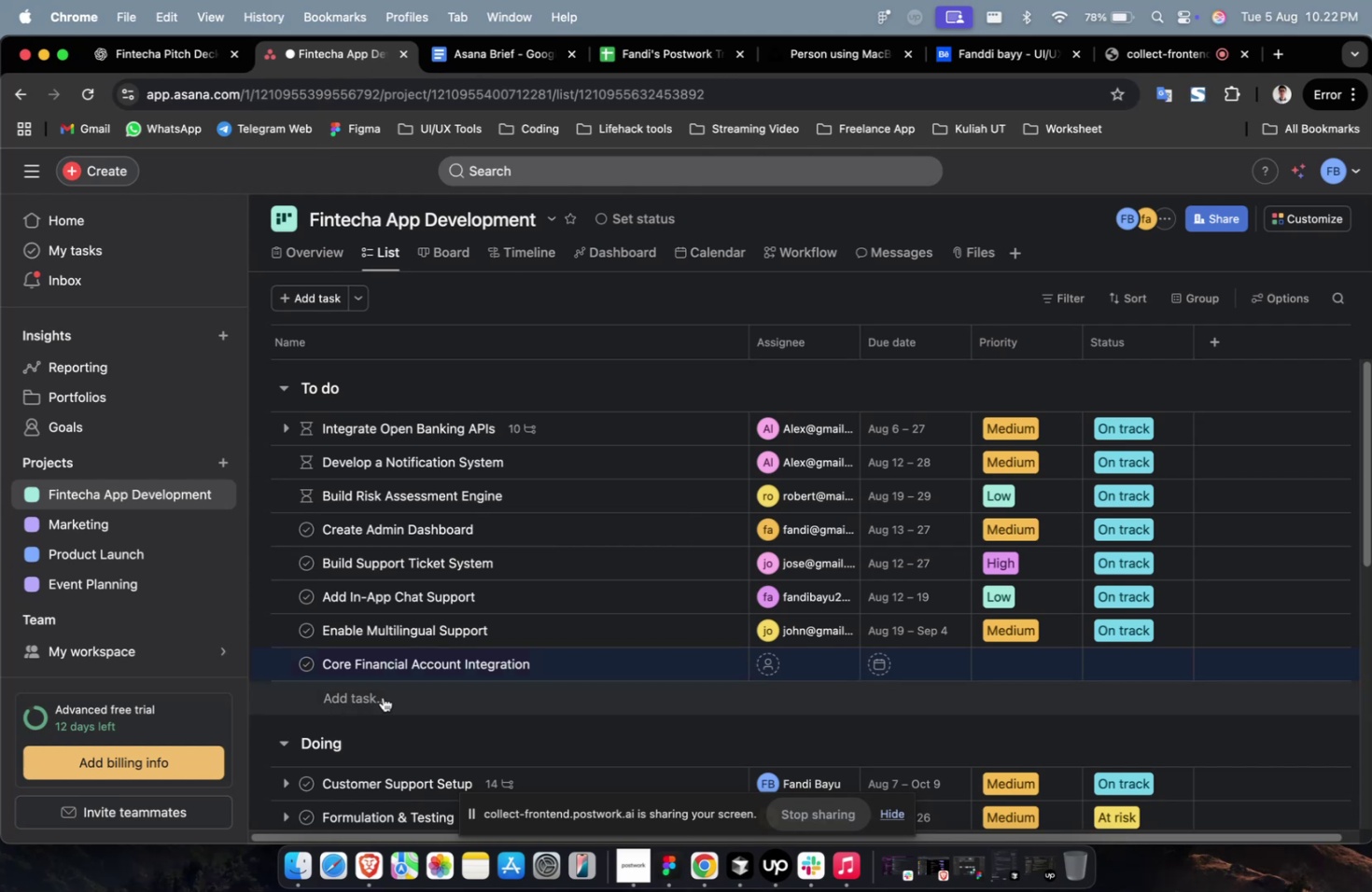 
key(Meta+V)
 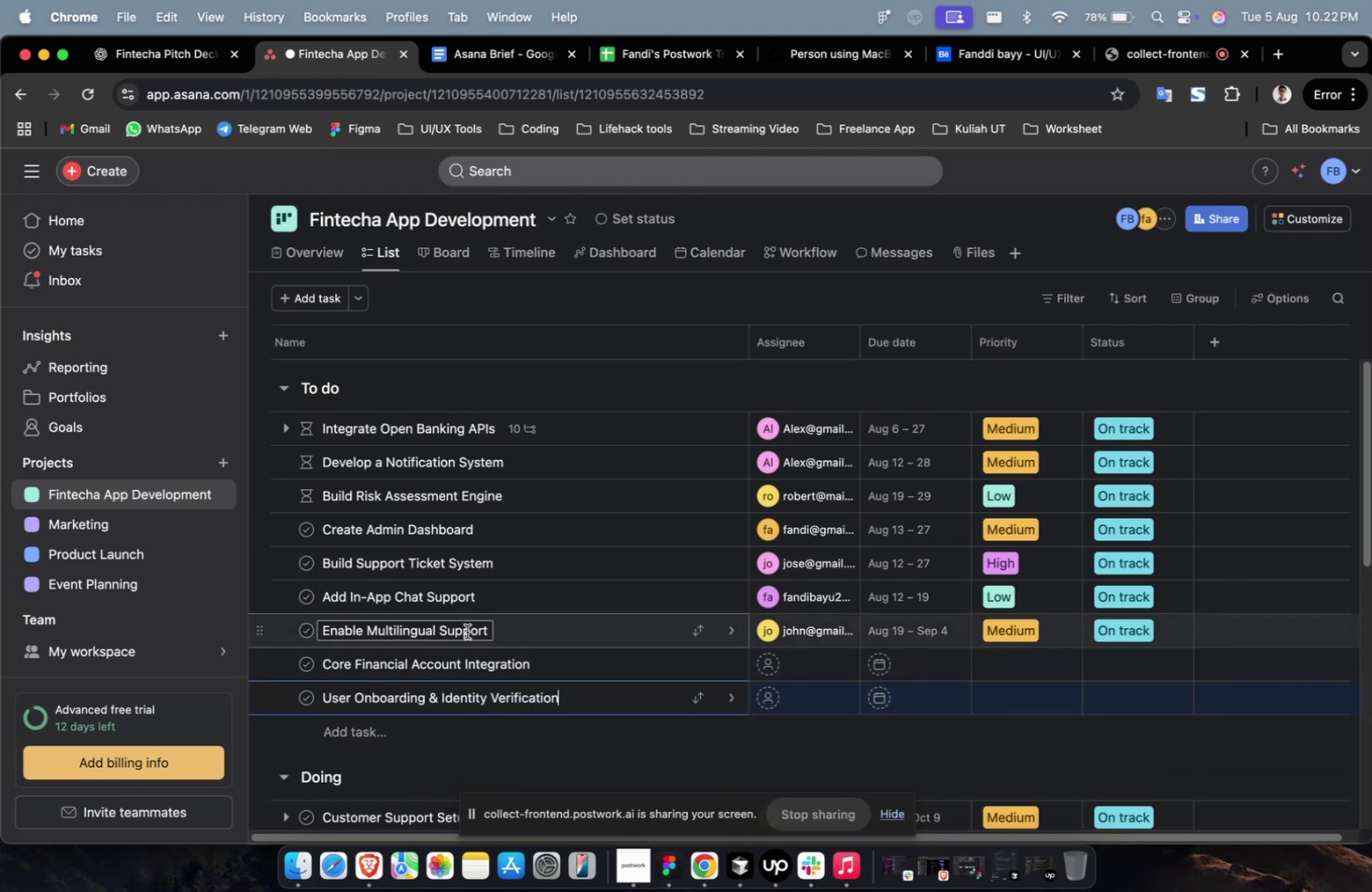 
left_click([175, 49])
 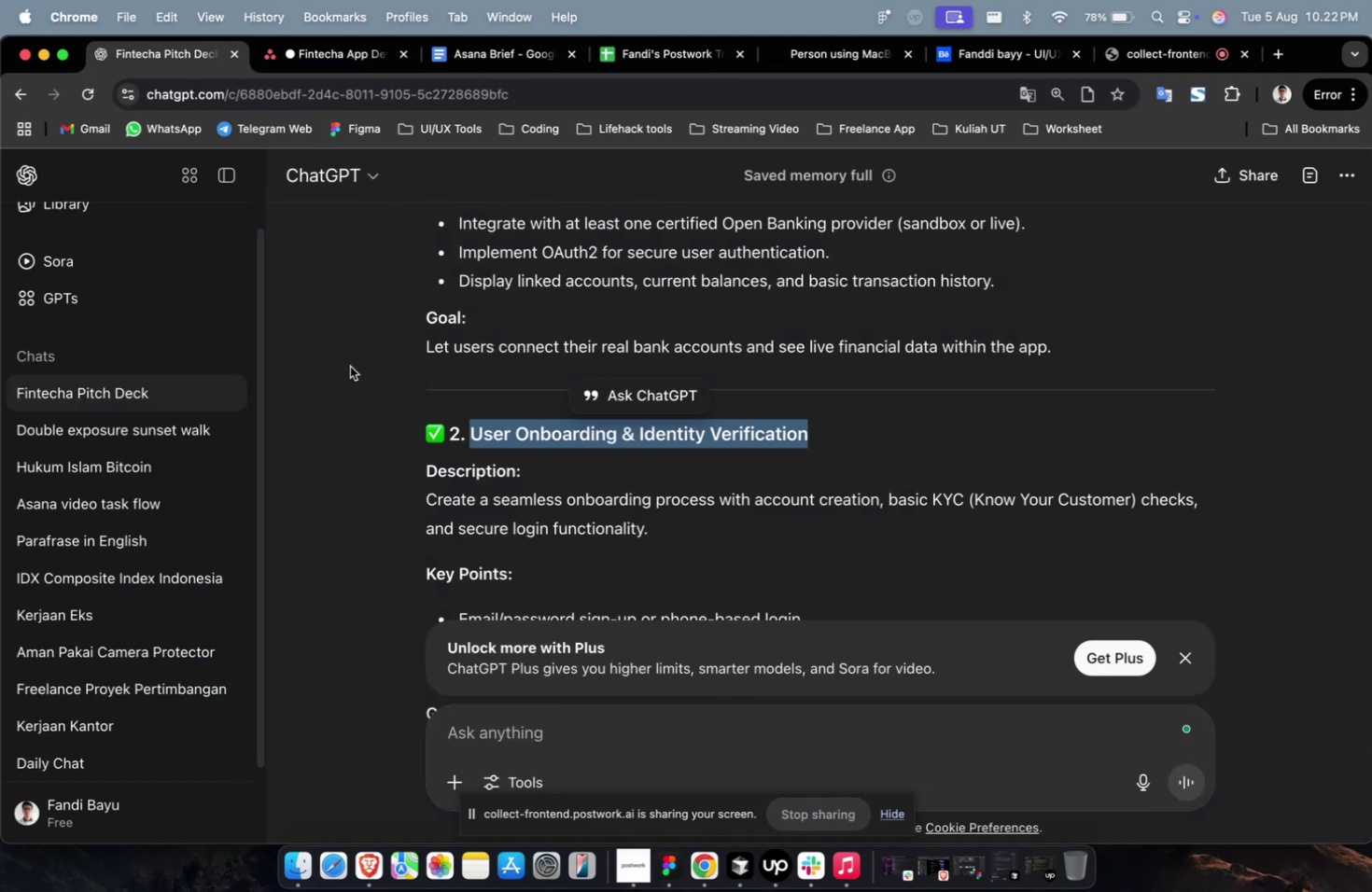 
scroll: coordinate [531, 466], scroll_direction: down, amount: 8.0
 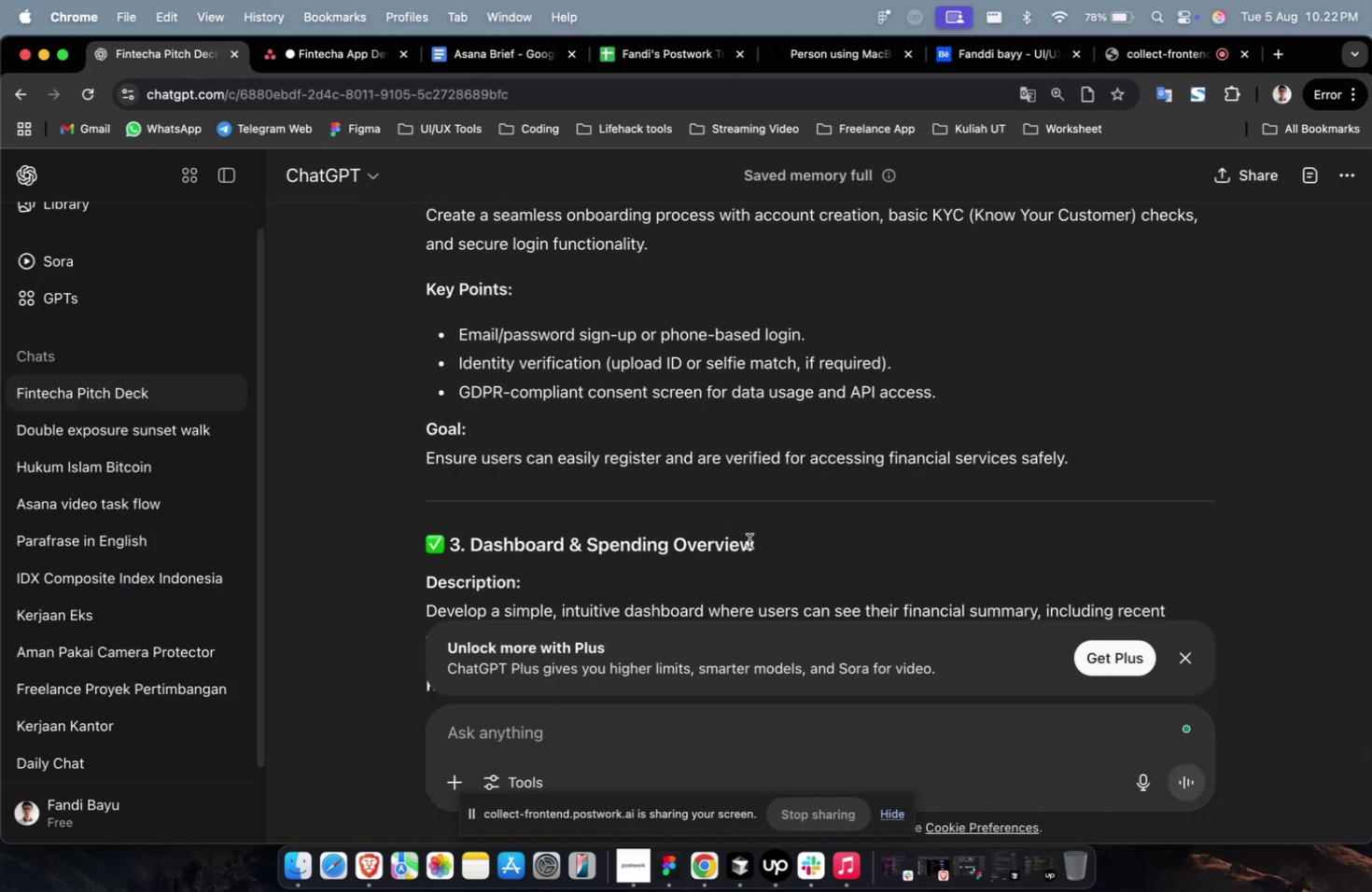 
left_click_drag(start_coordinate=[759, 547], to_coordinate=[473, 550])
 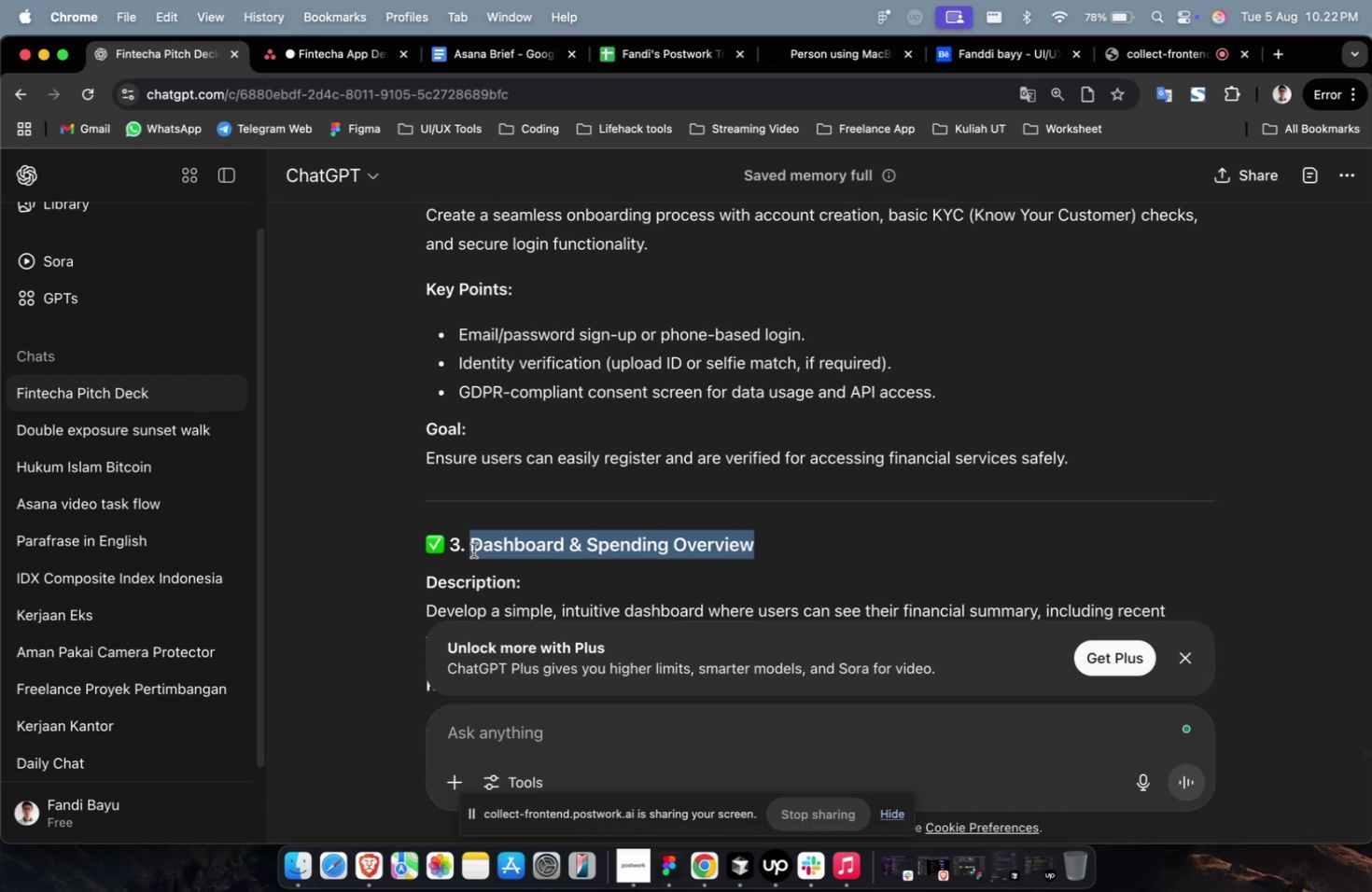 
key(Meta+CommandLeft)
 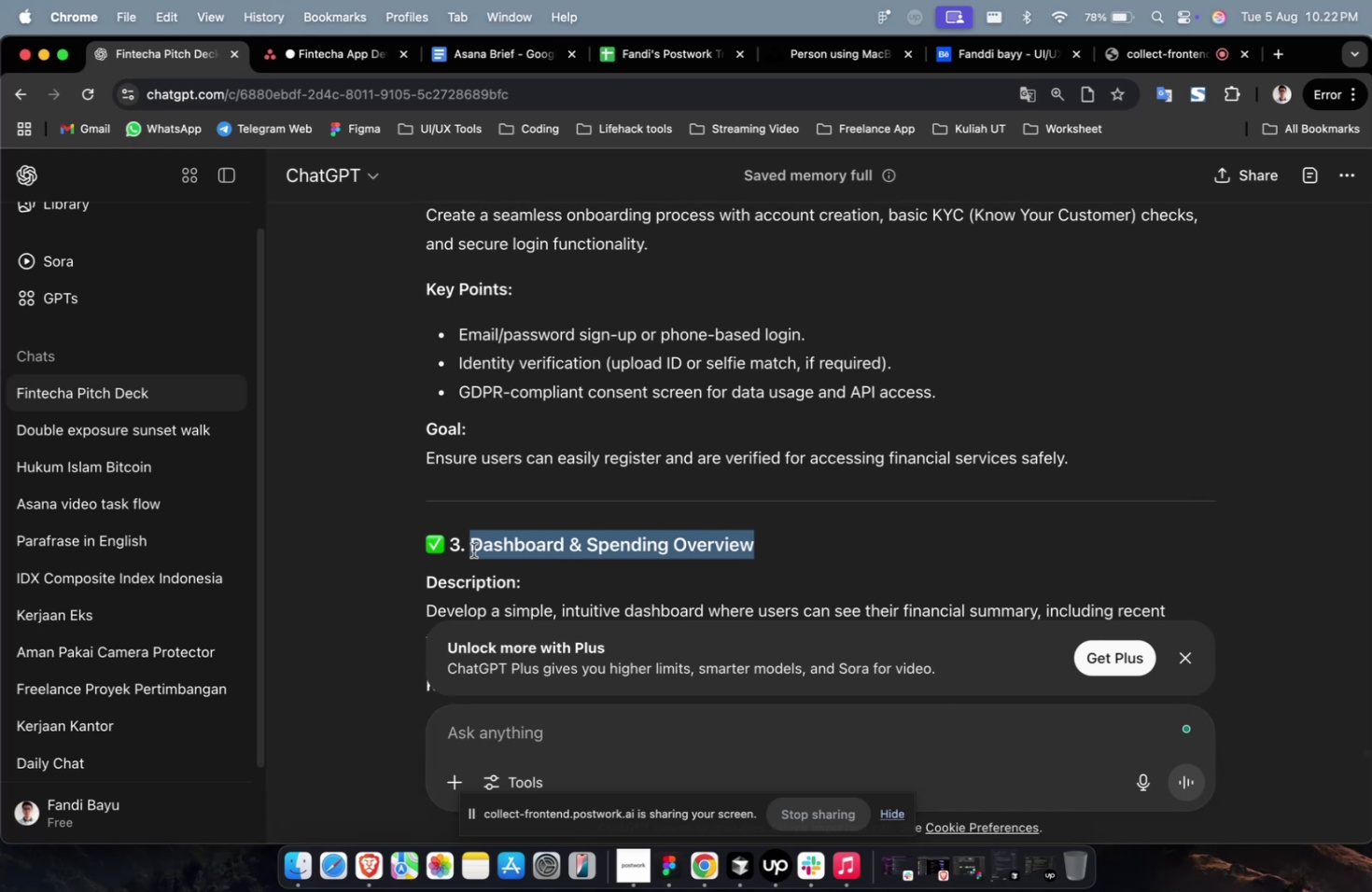 
key(Meta+C)
 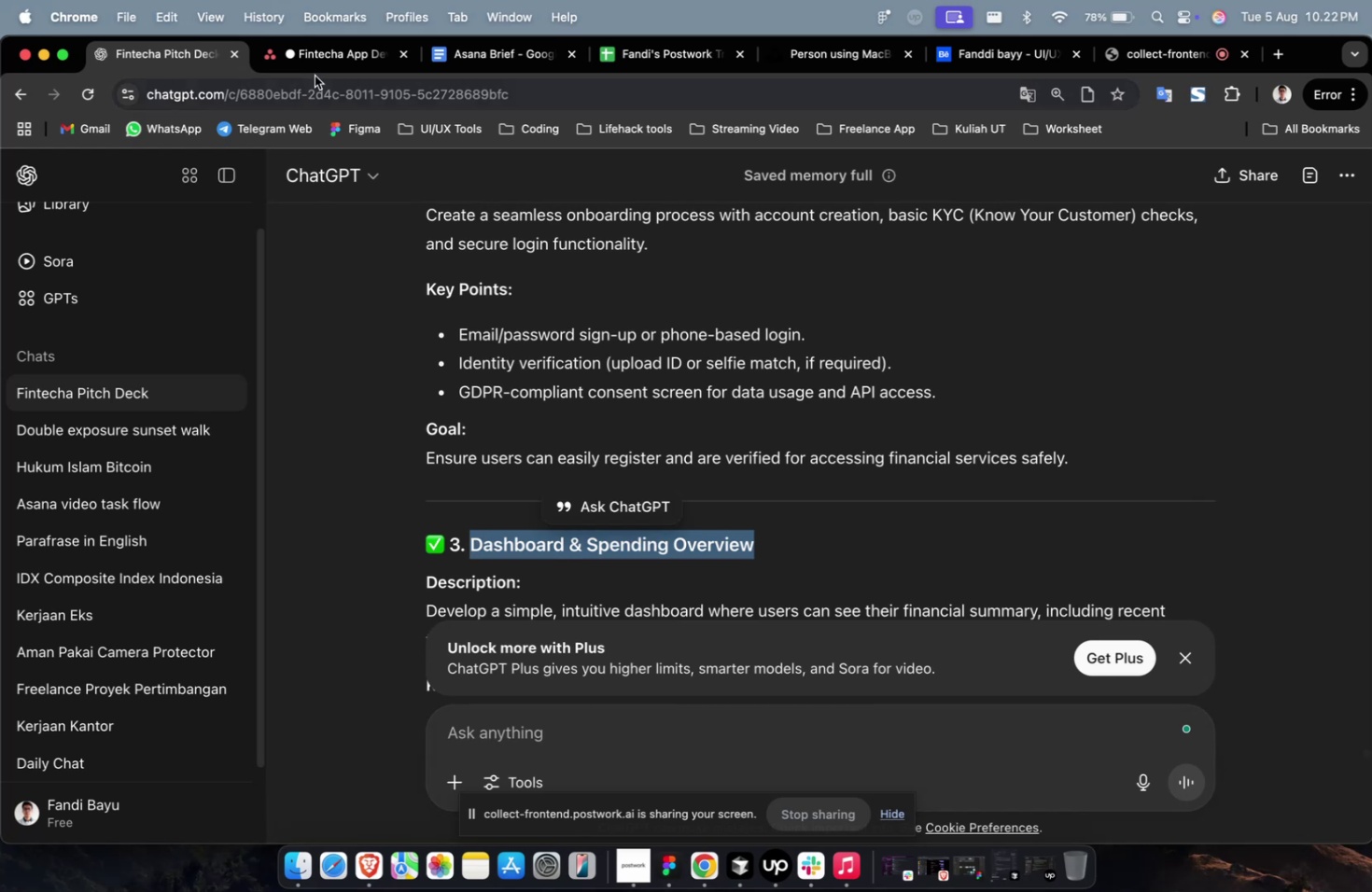 
left_click([317, 67])
 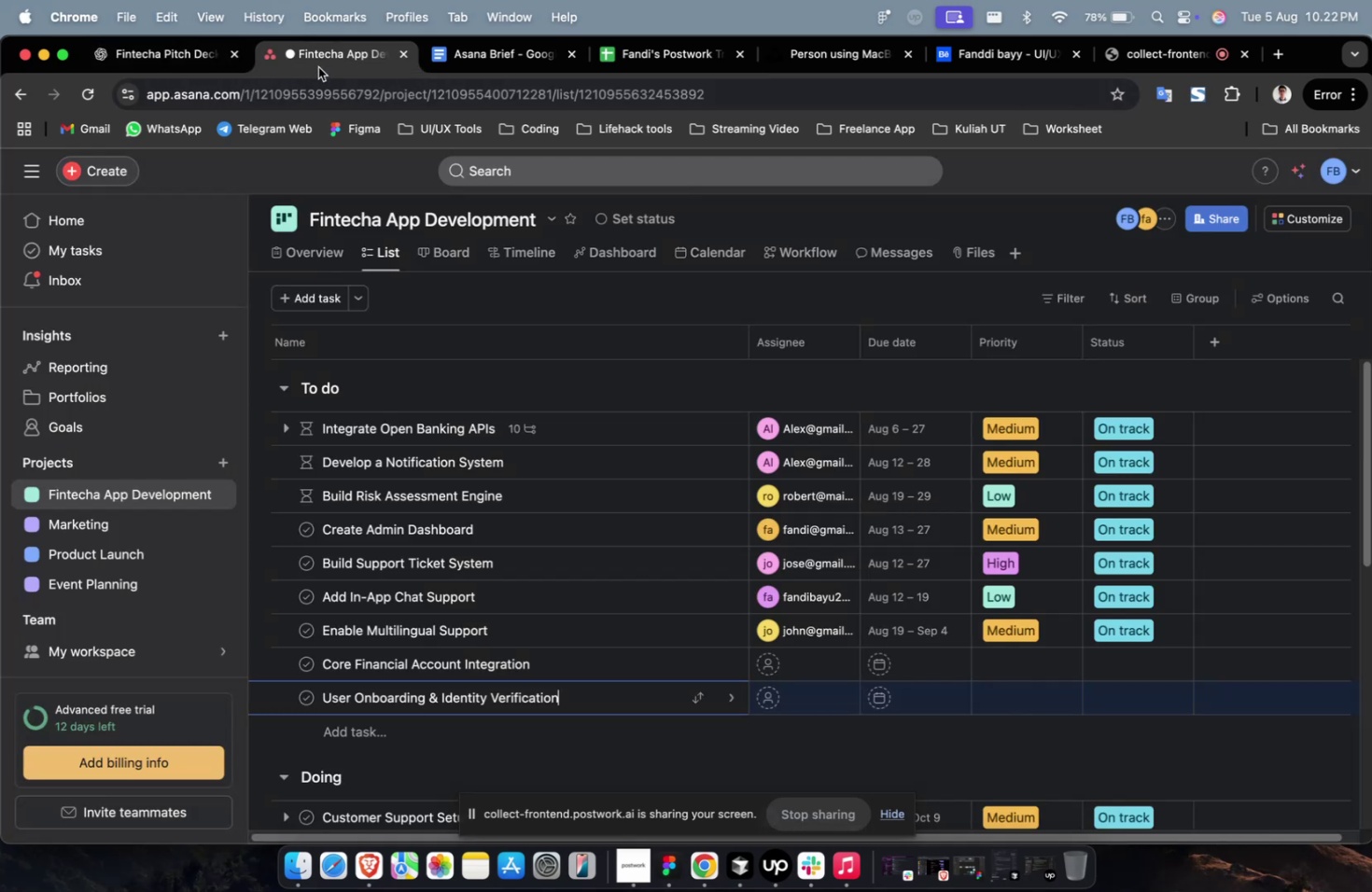 
key(Meta+CommandLeft)
 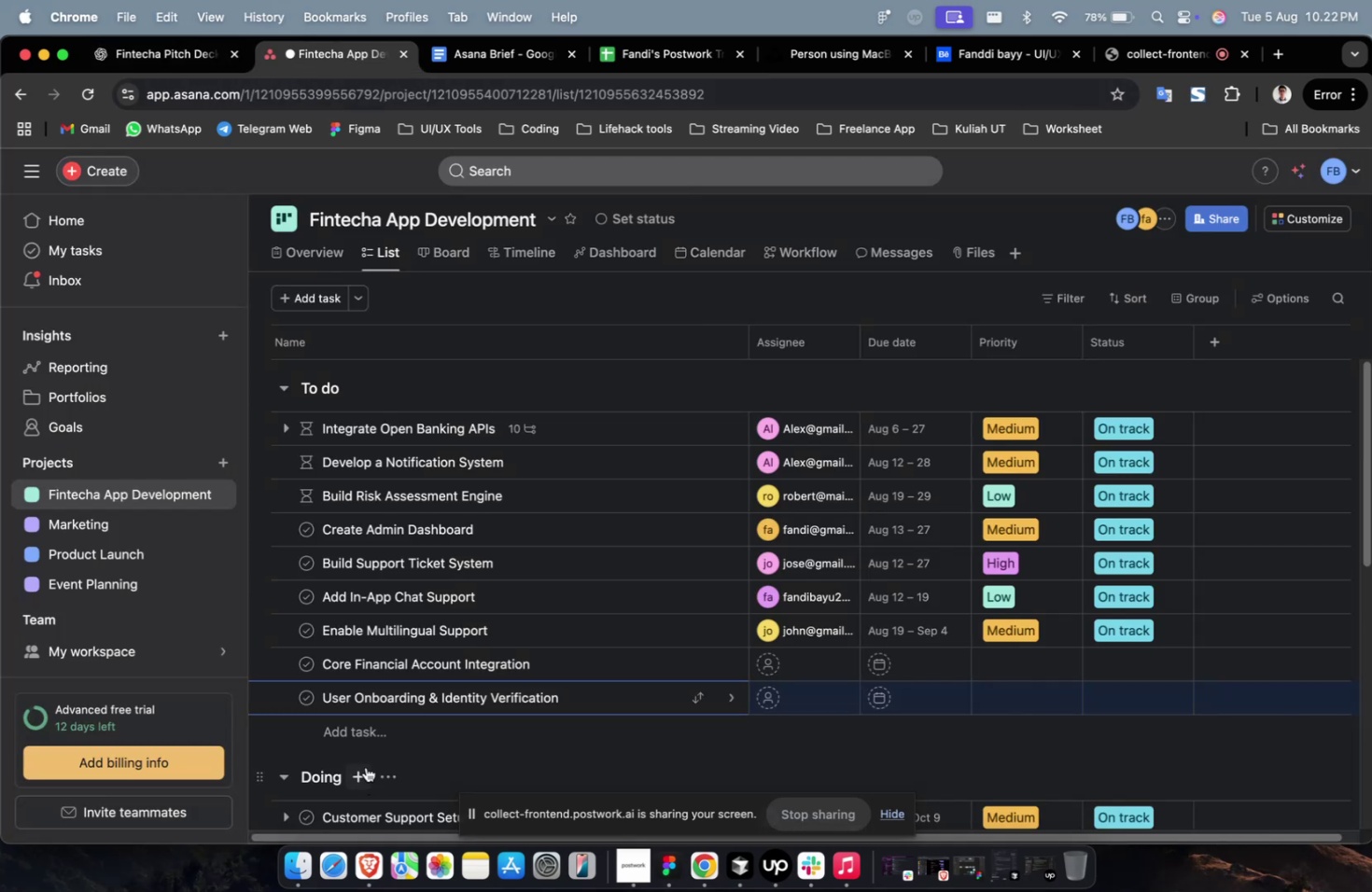 
left_click([382, 732])
 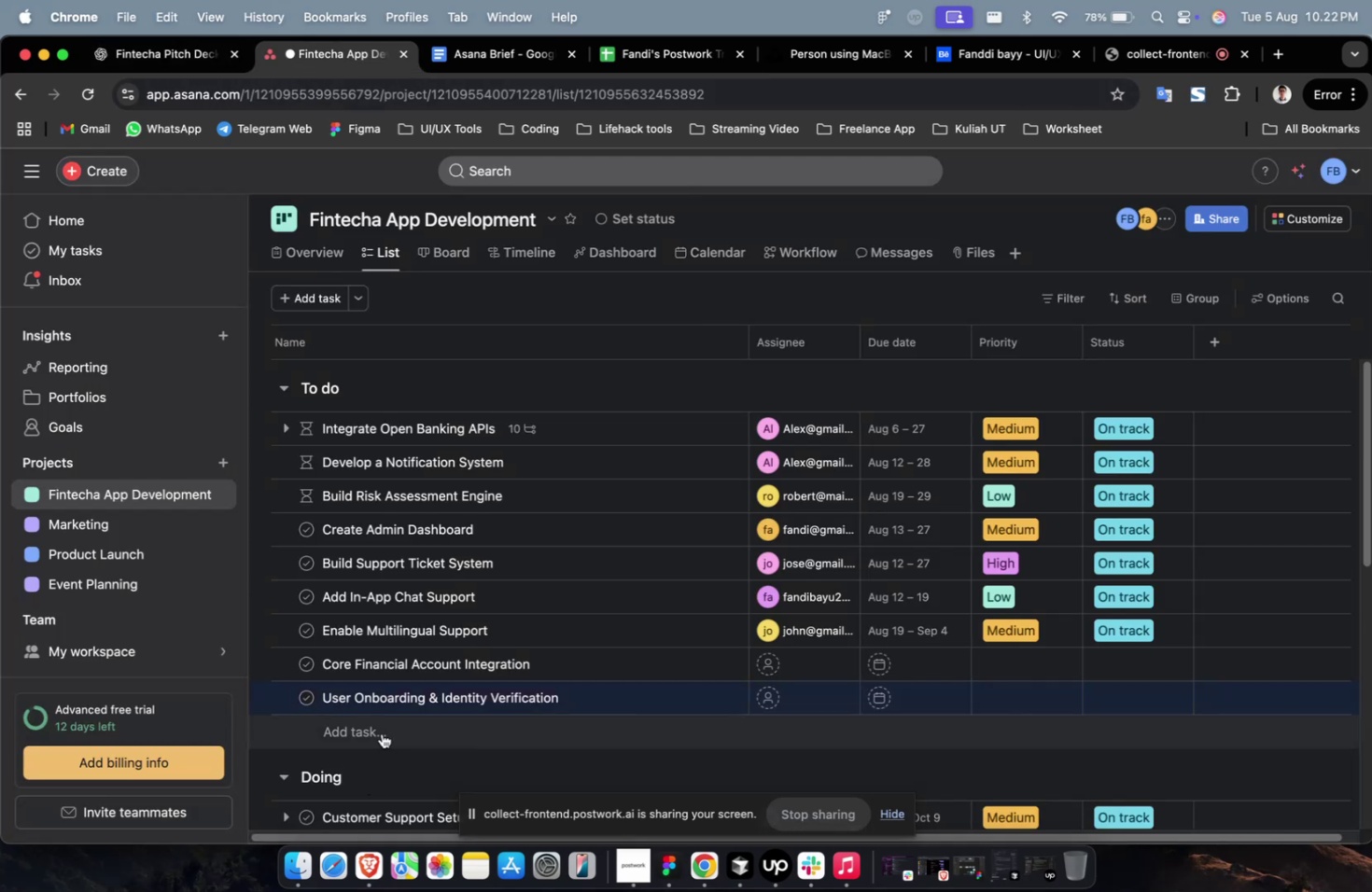 
key(Meta+V)
 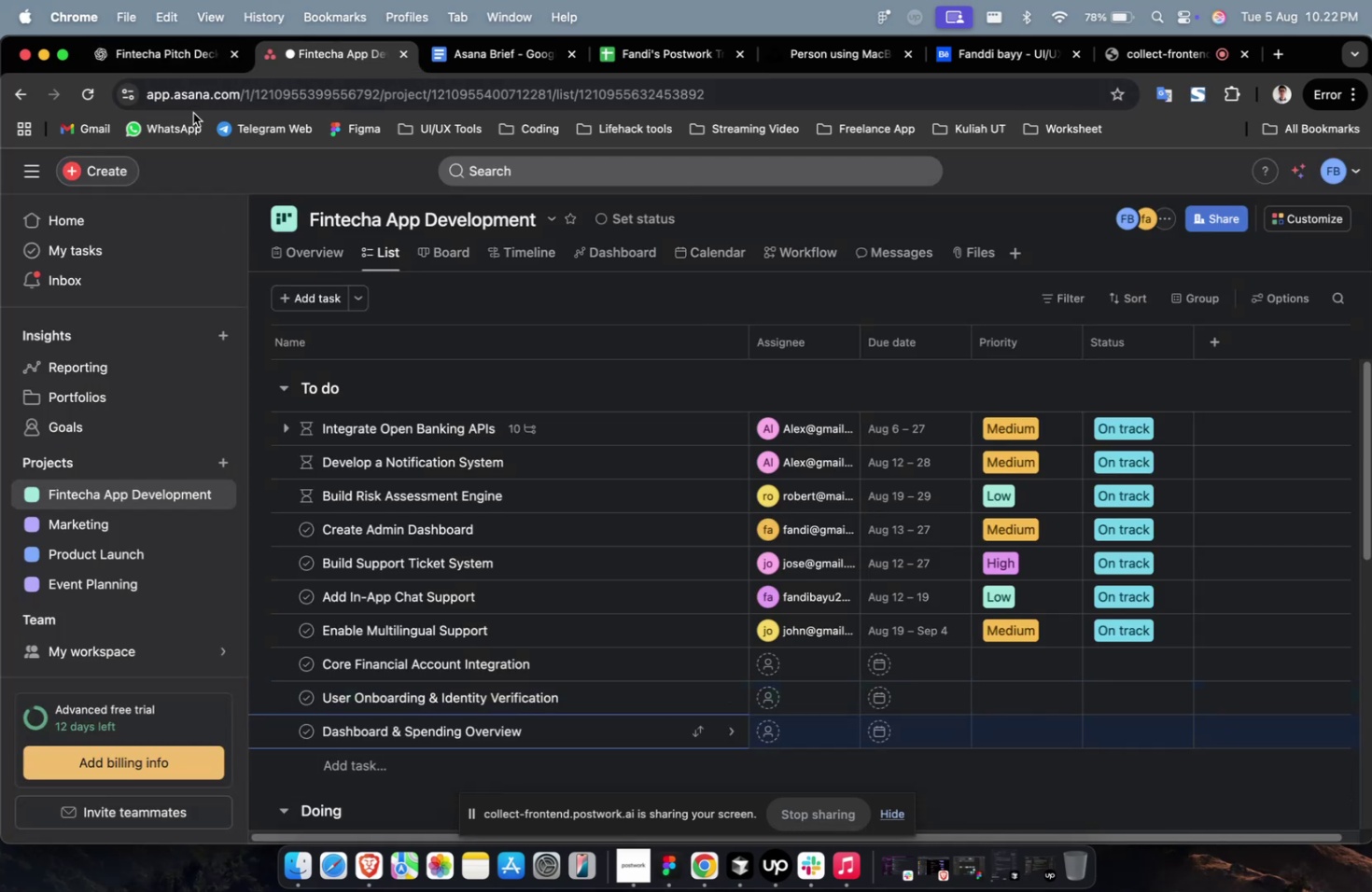 
left_click([177, 58])
 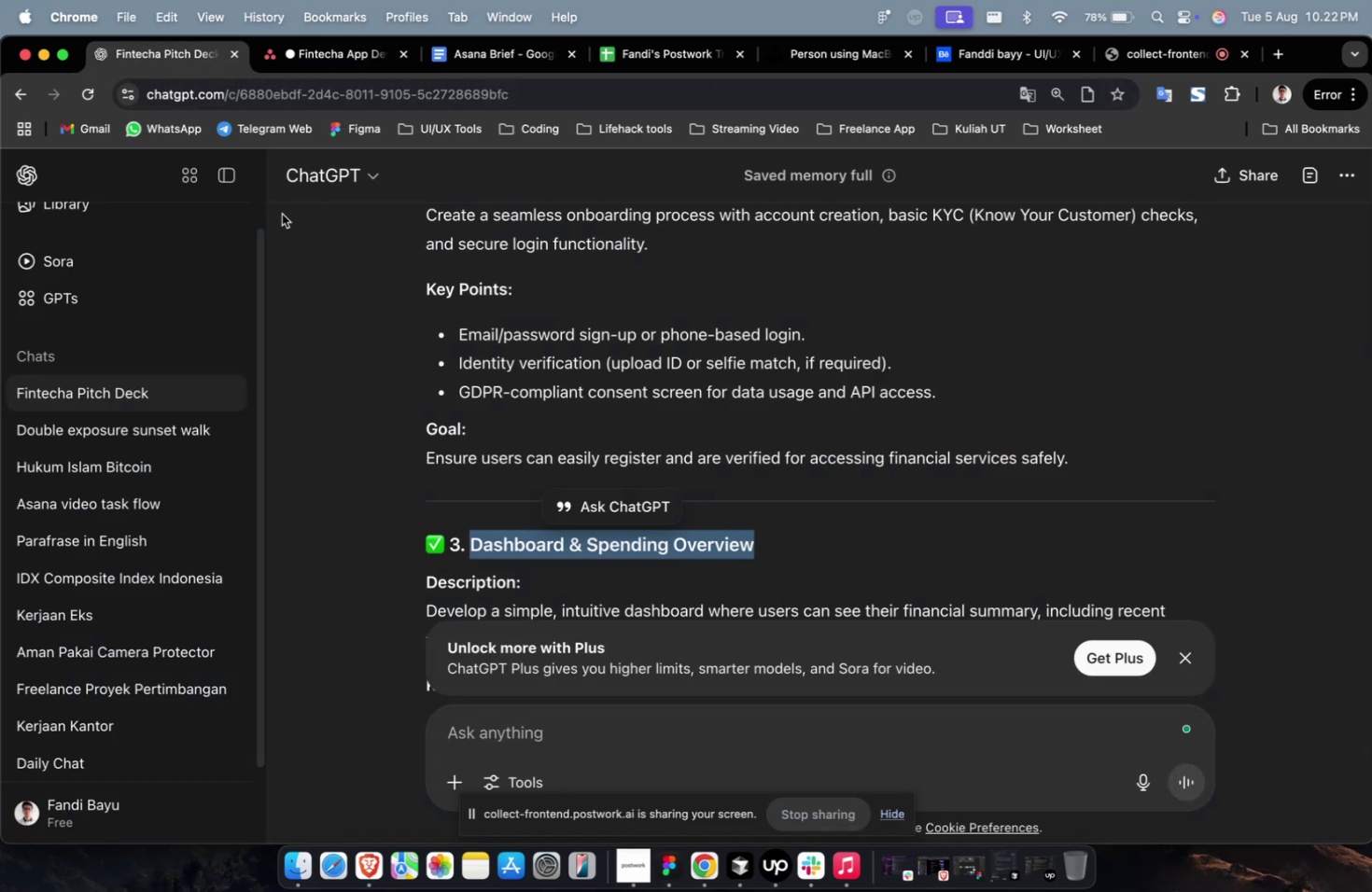 
scroll: coordinate [565, 483], scroll_direction: down, amount: 14.0
 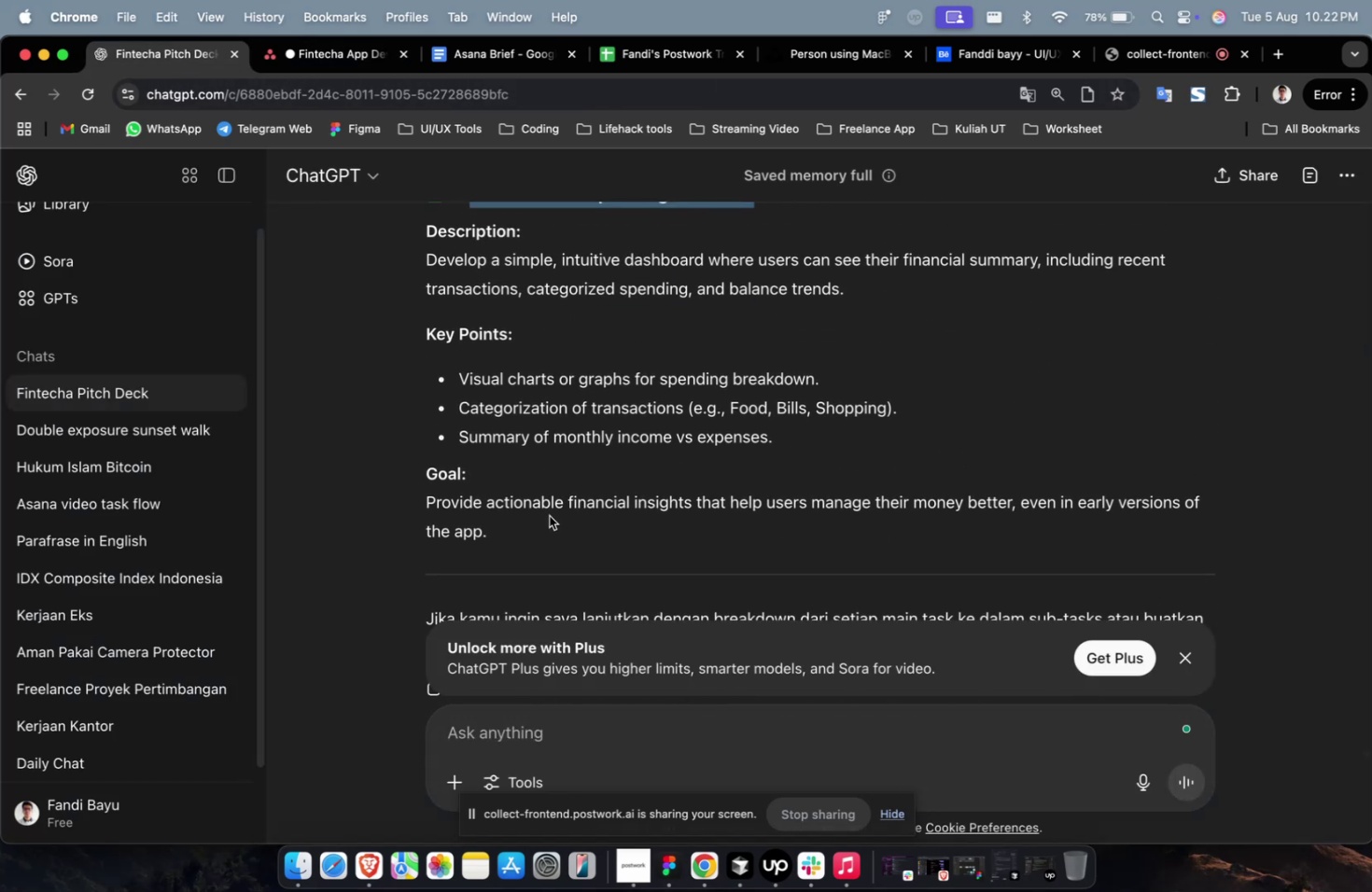 
left_click_drag(start_coordinate=[547, 528], to_coordinate=[420, 269])
 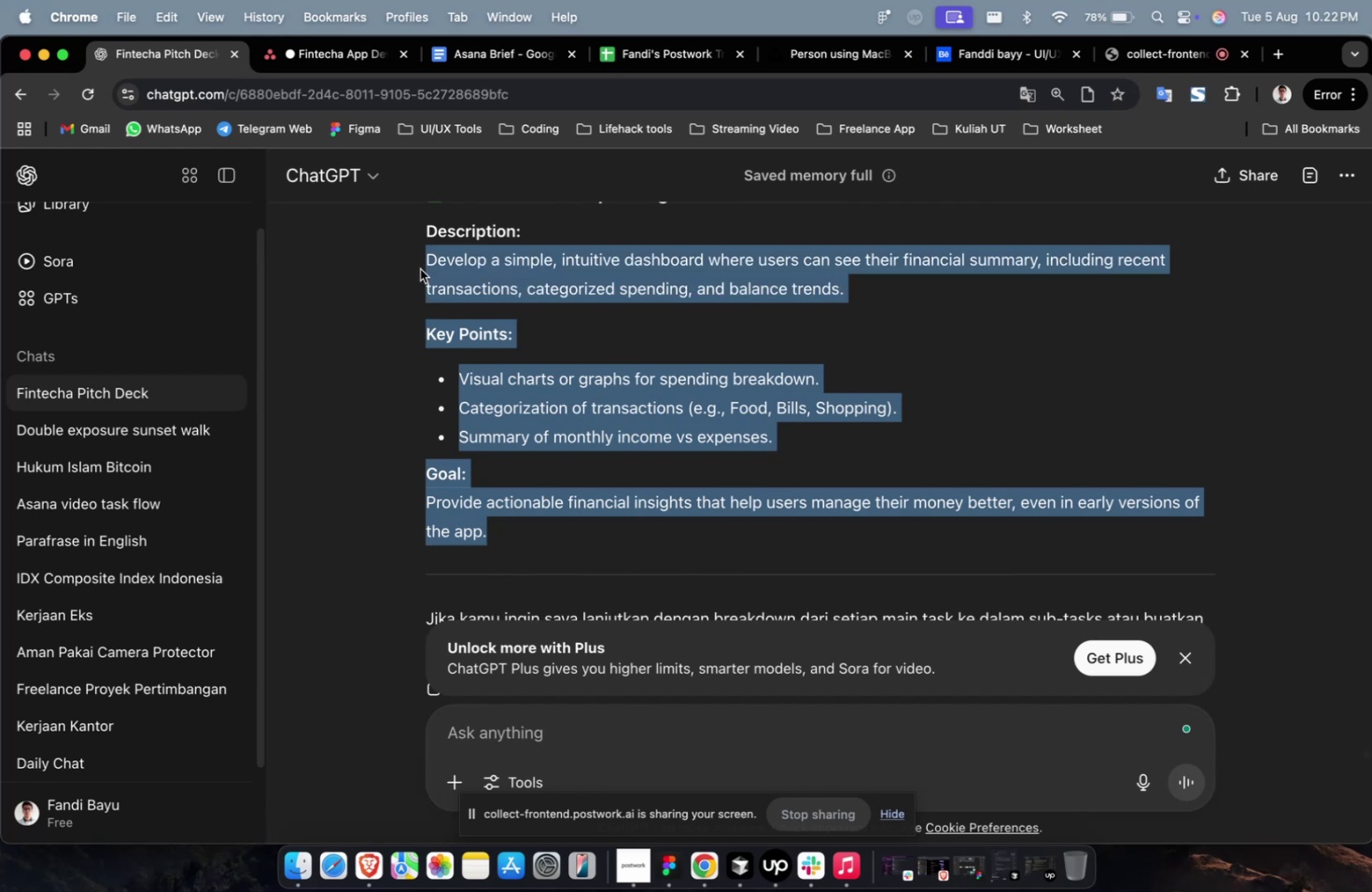 
key(Meta+C)
 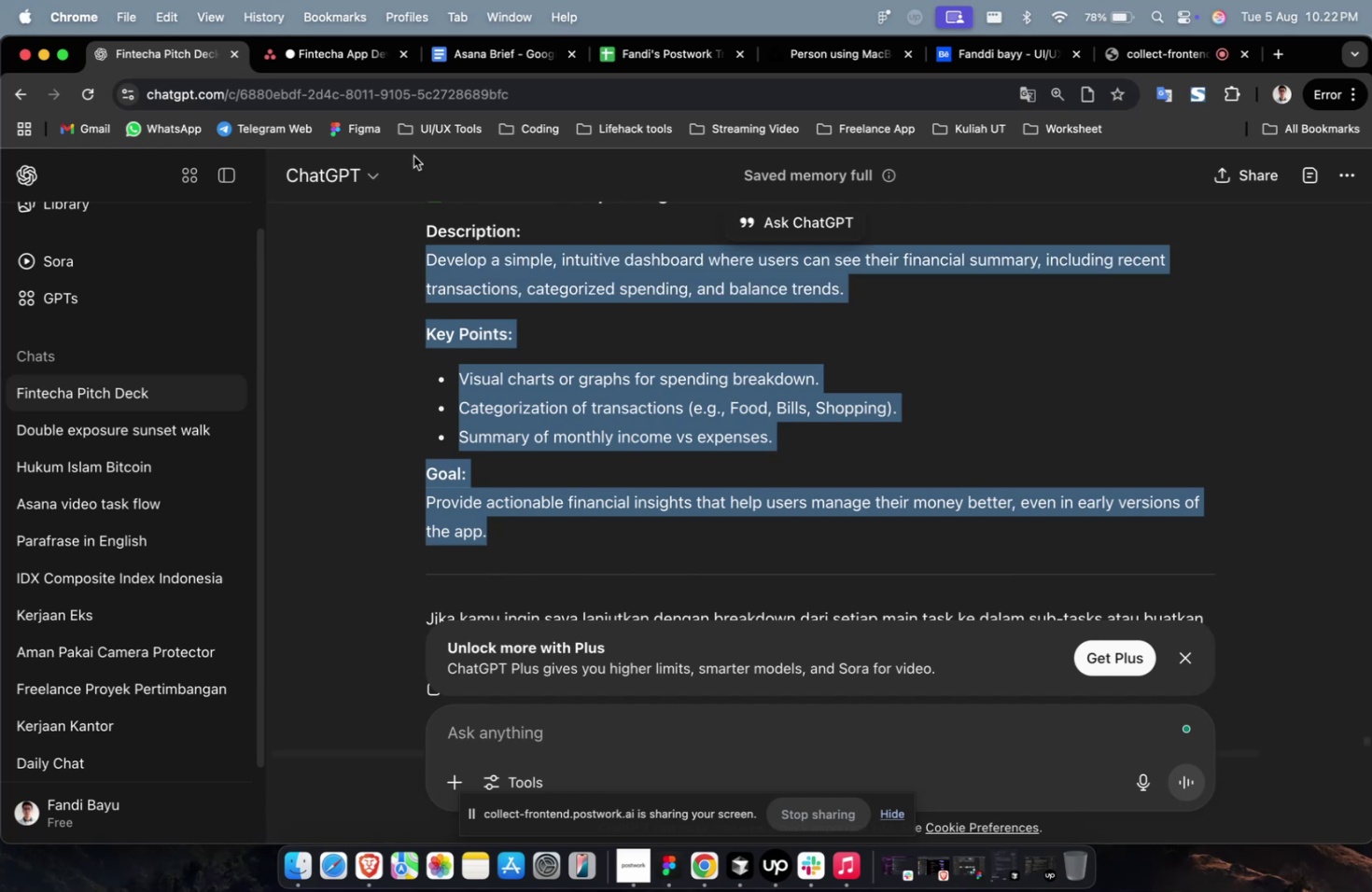 
key(Meta+C)
 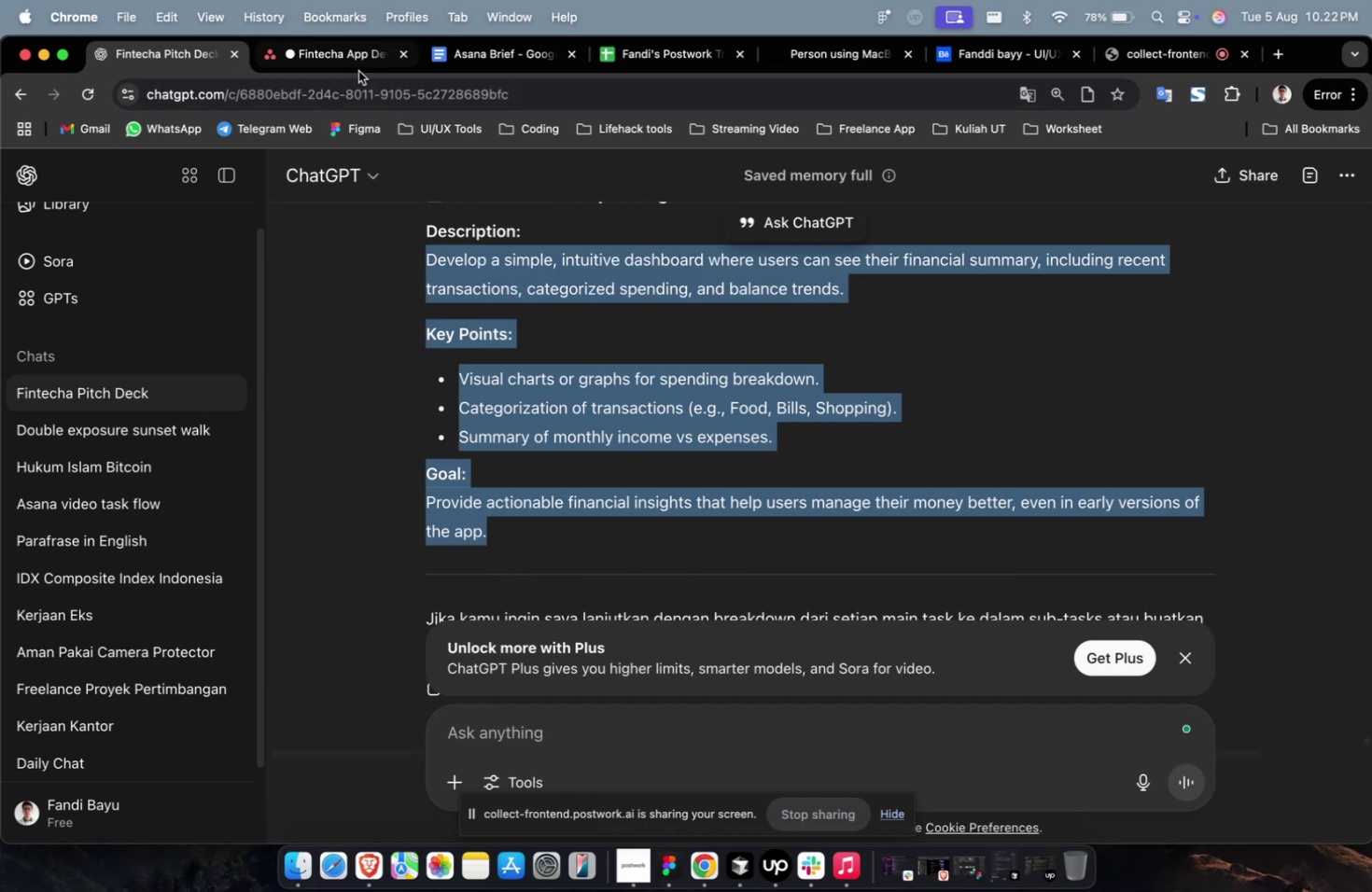 
left_click([357, 61])
 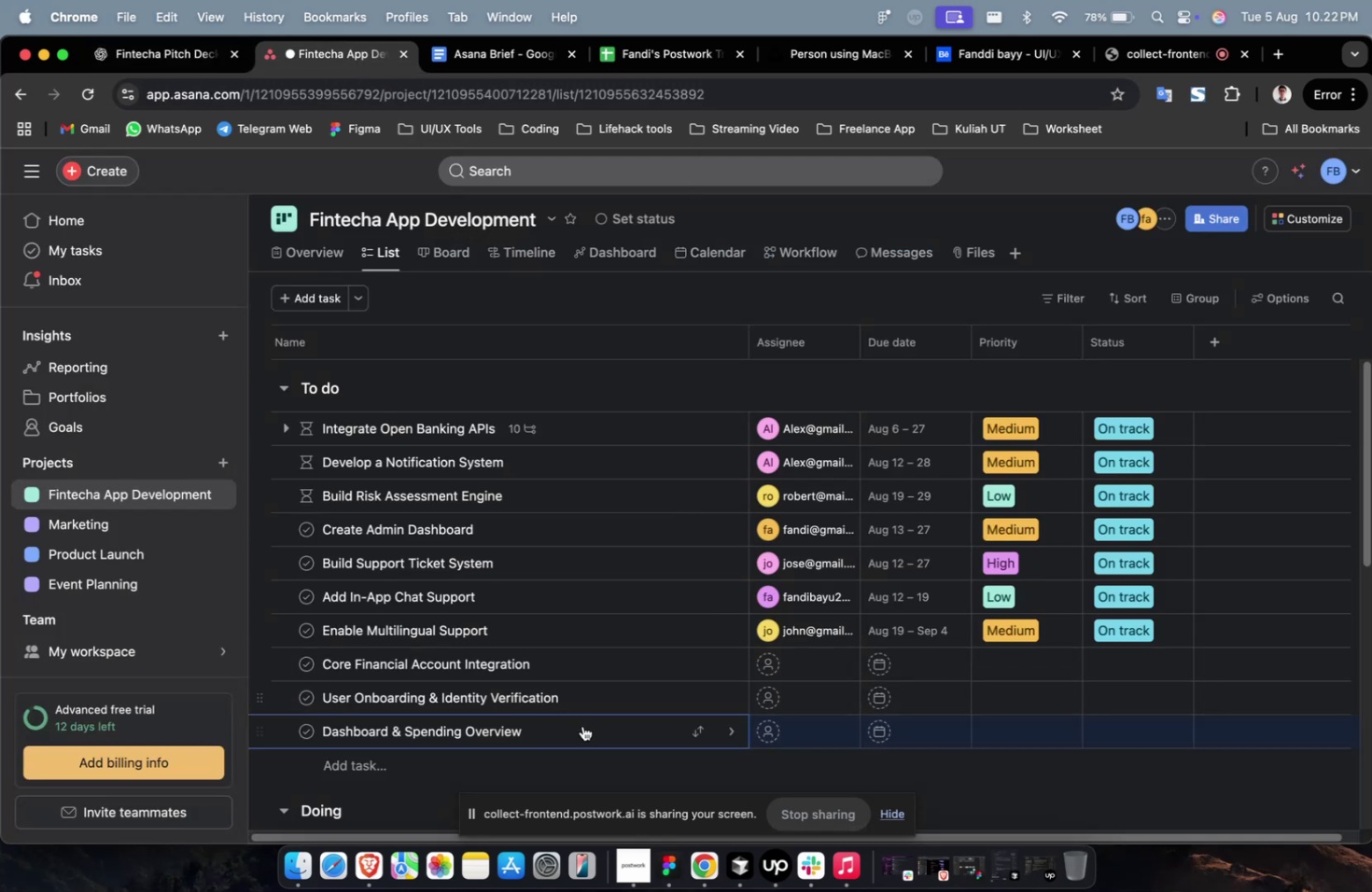 
left_click([584, 768])
 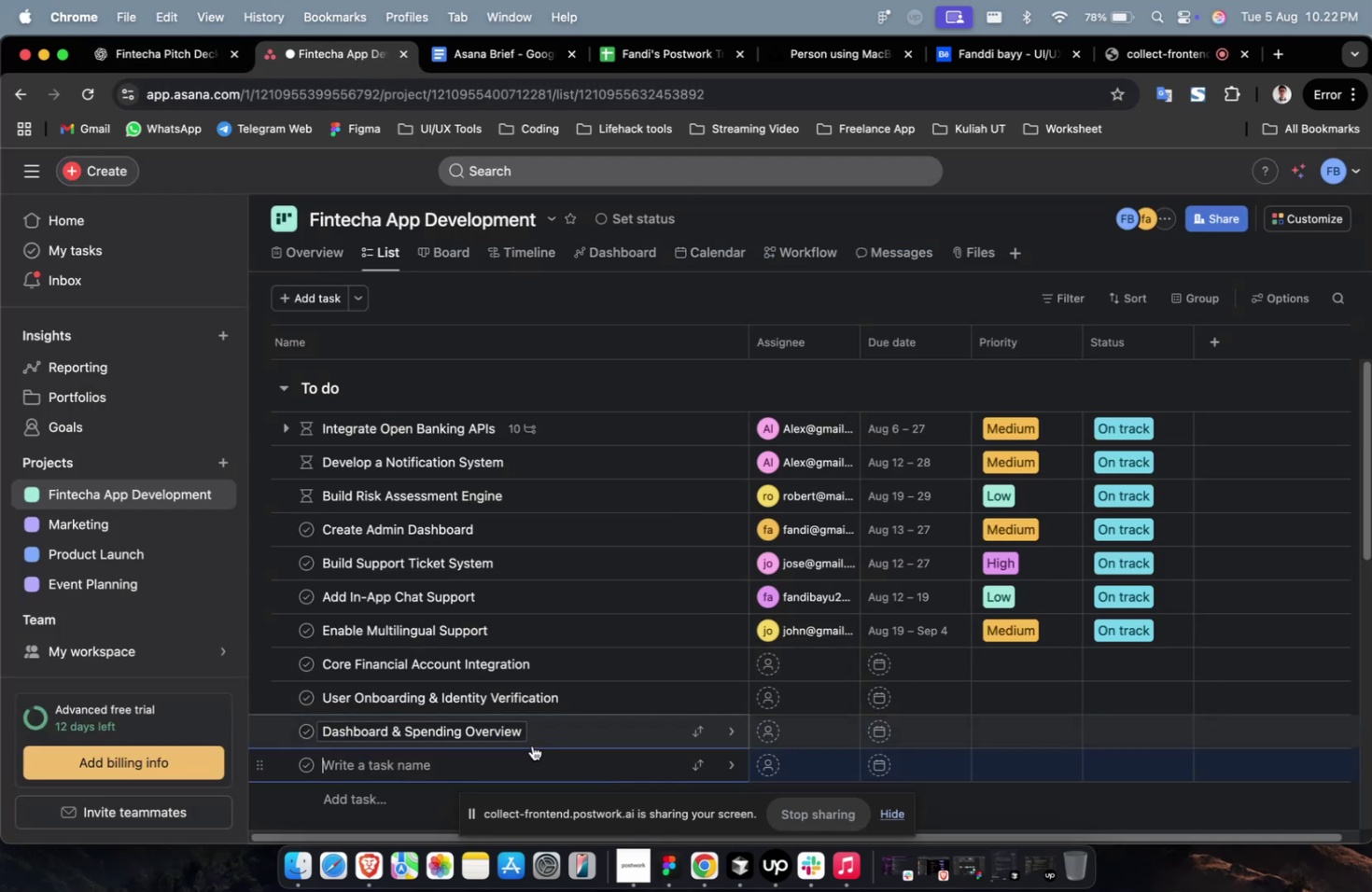 
double_click([527, 732])
 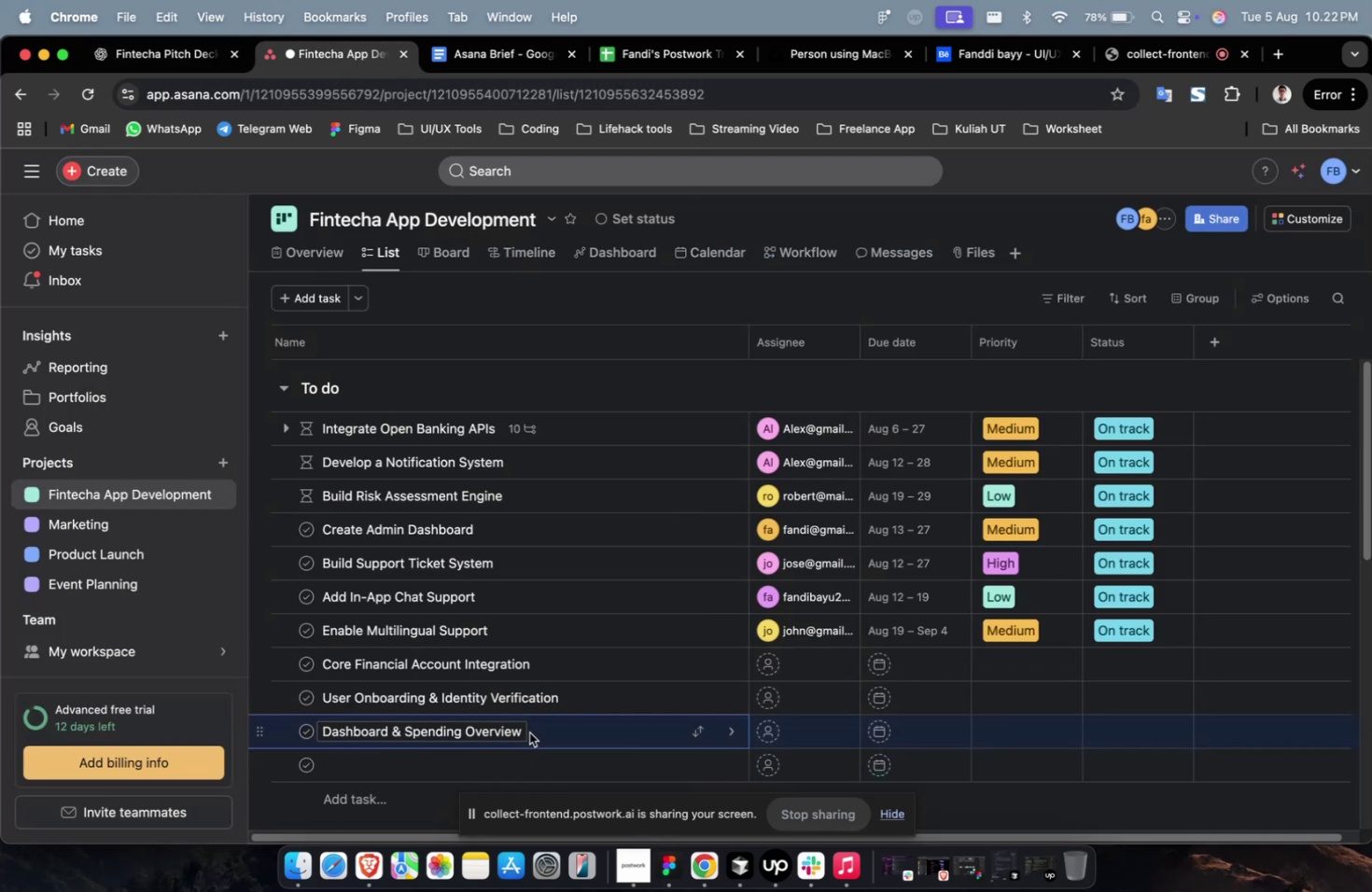 
triple_click([551, 733])
 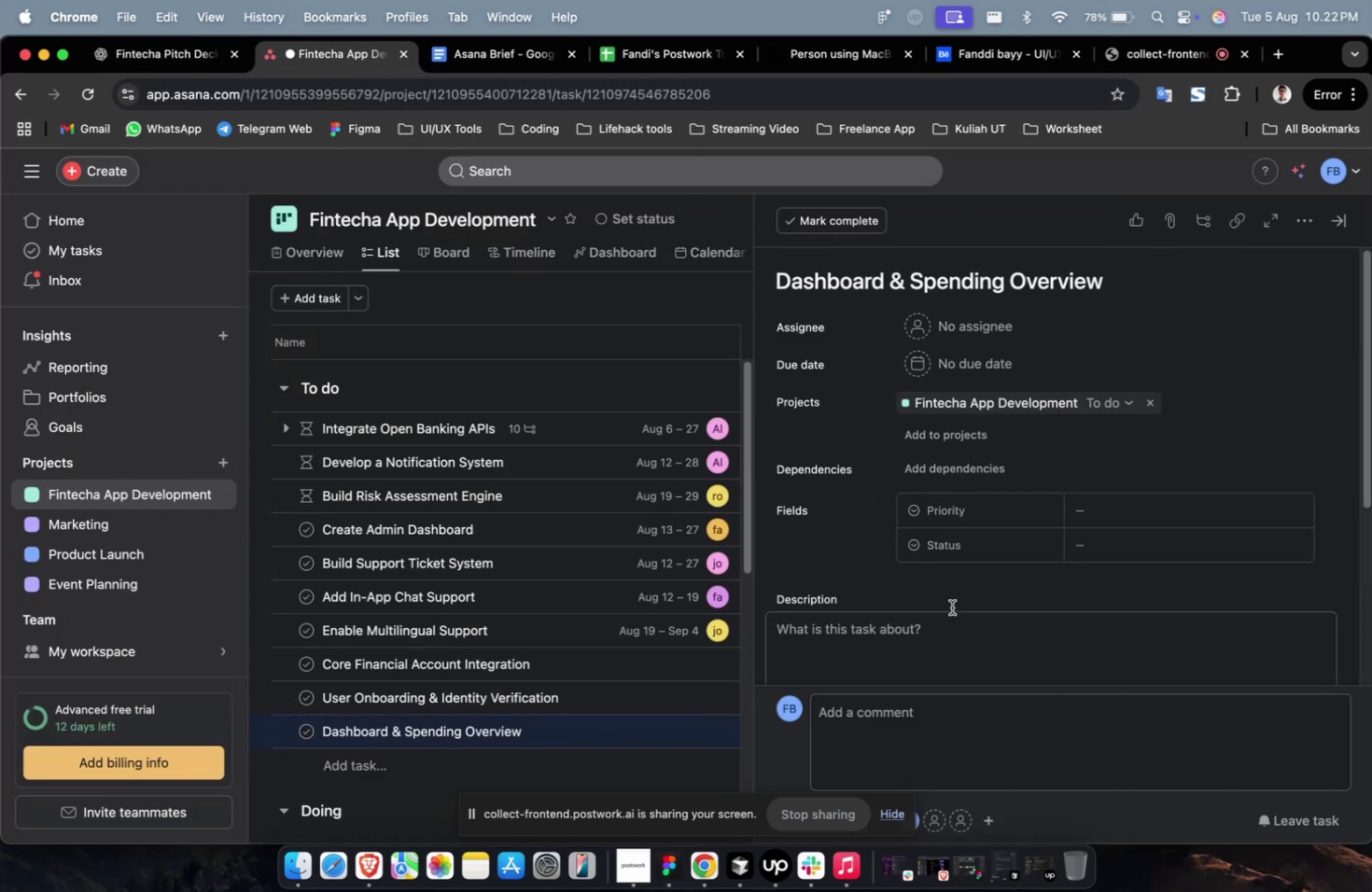 
left_click([946, 638])
 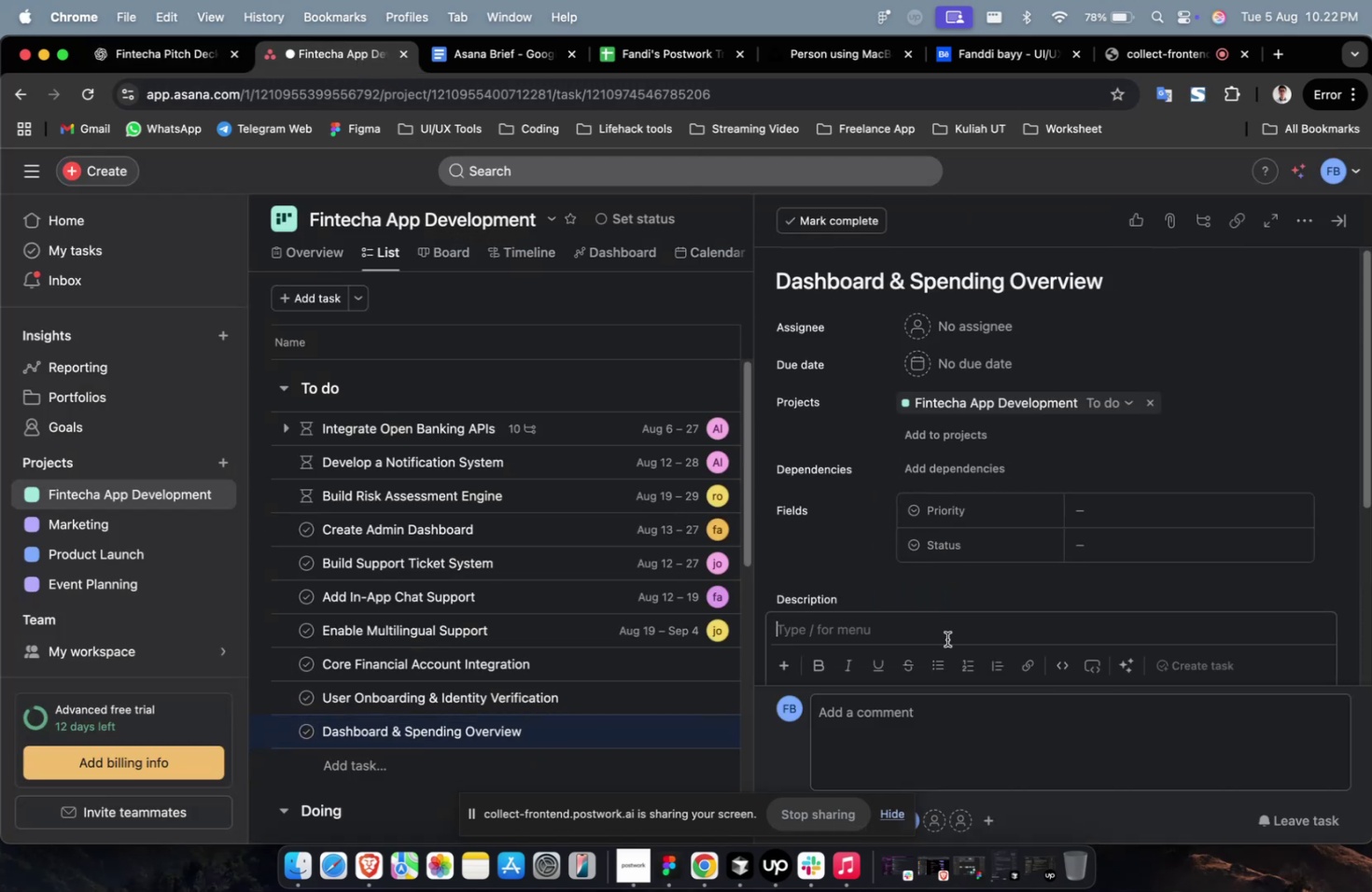 
key(Meta+V)
 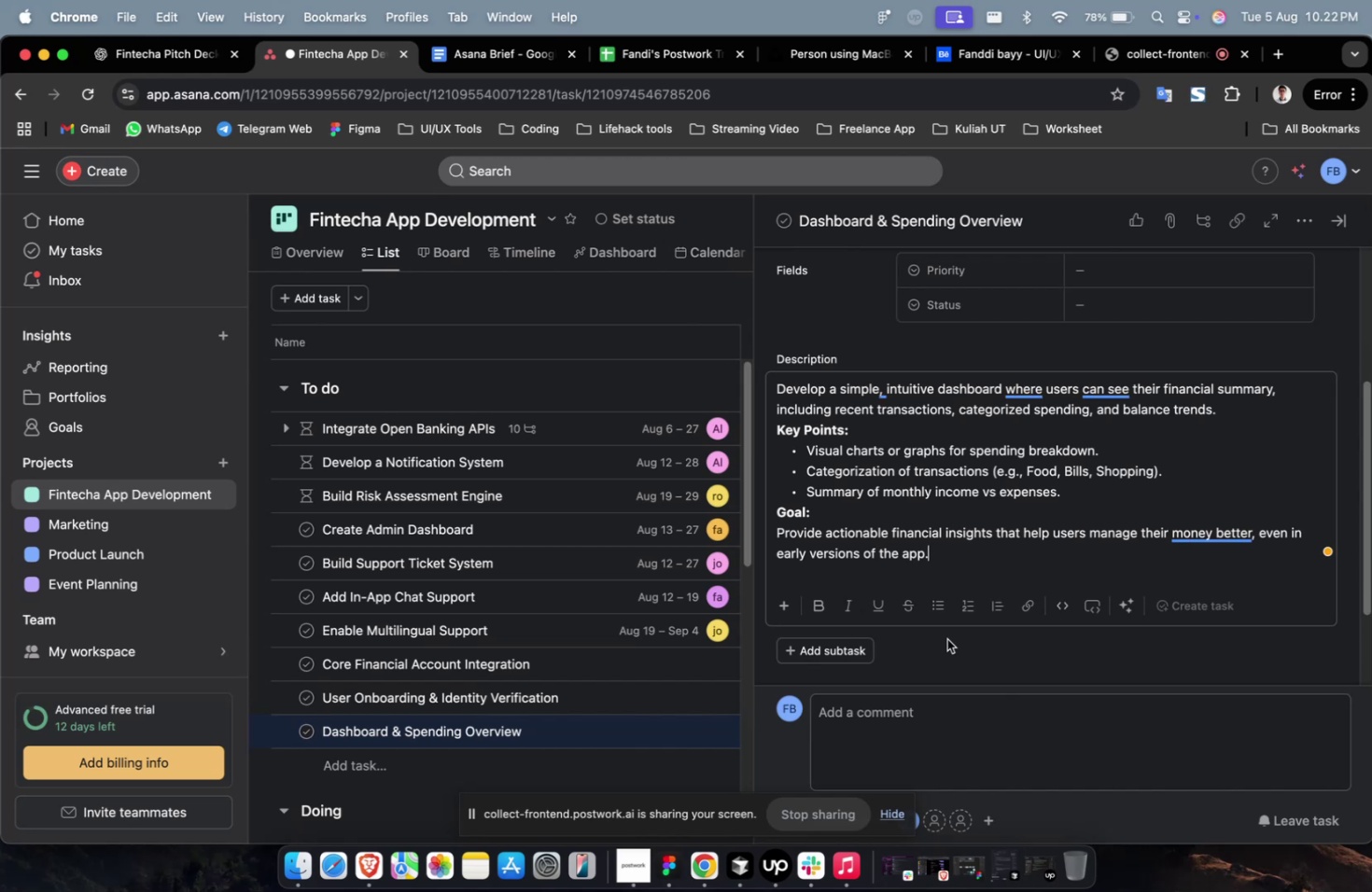 
wait(14.32)
 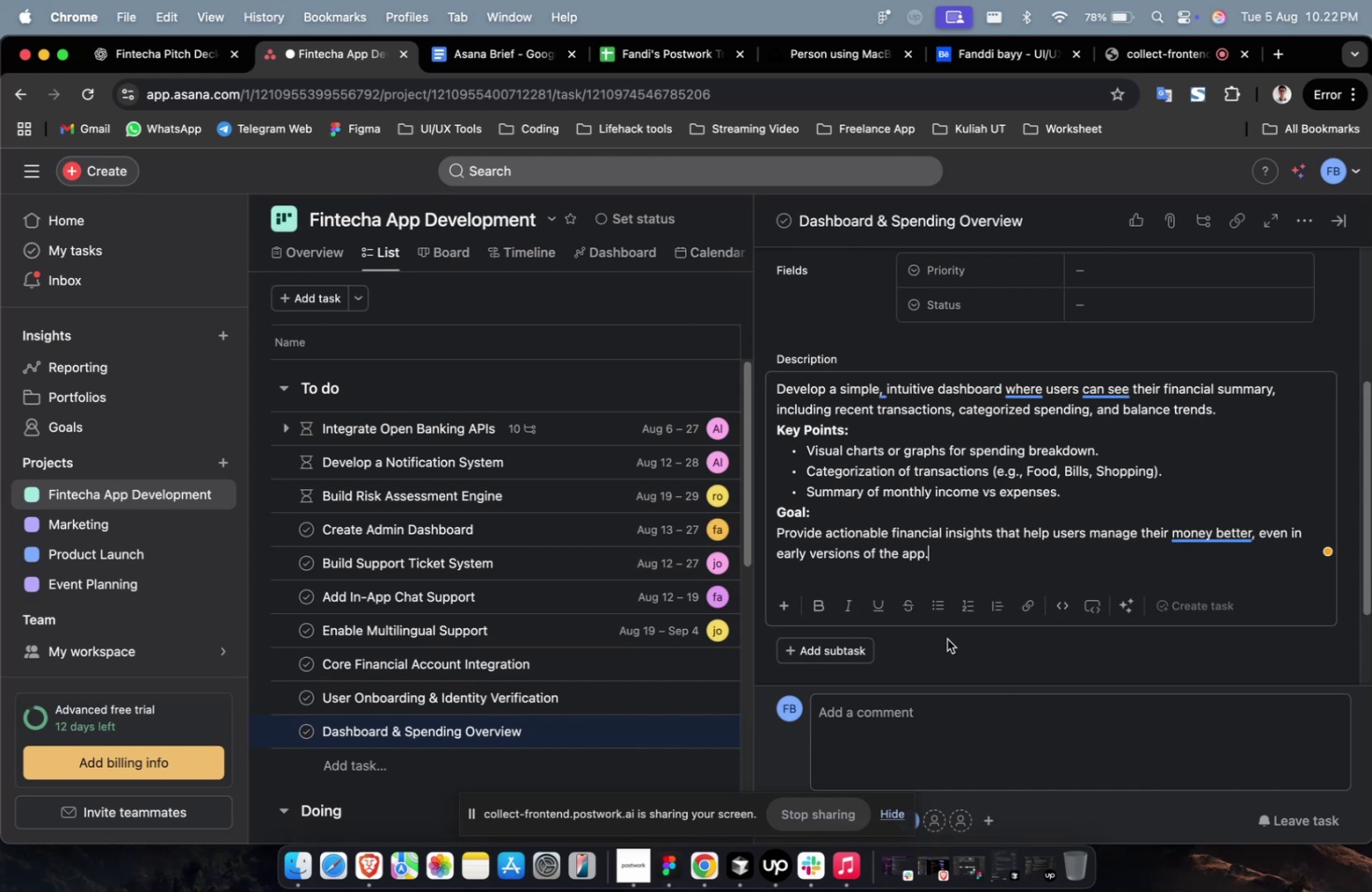 
scroll: coordinate [887, 508], scroll_direction: up, amount: 7.0
 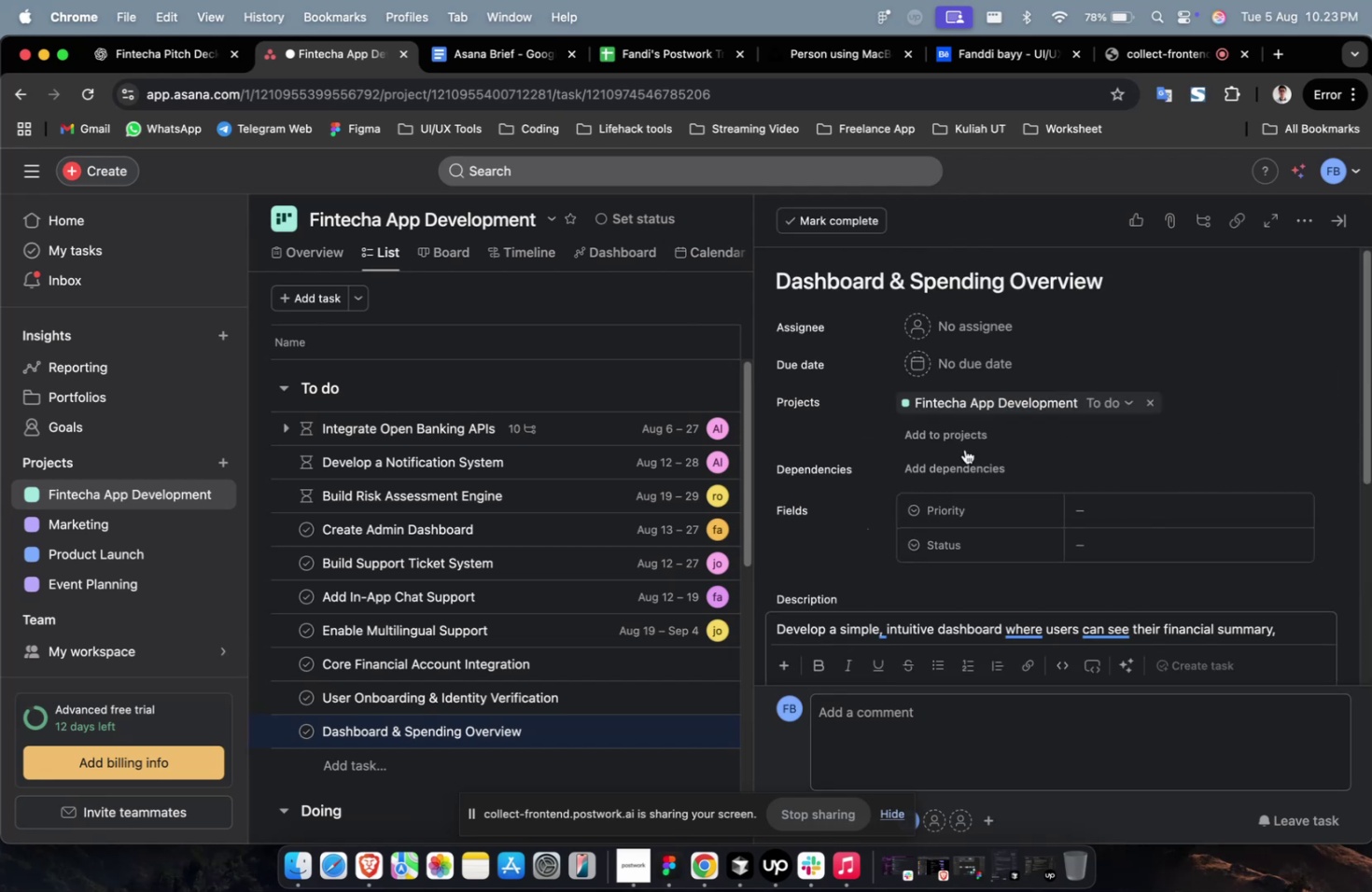 
left_click([945, 329])
 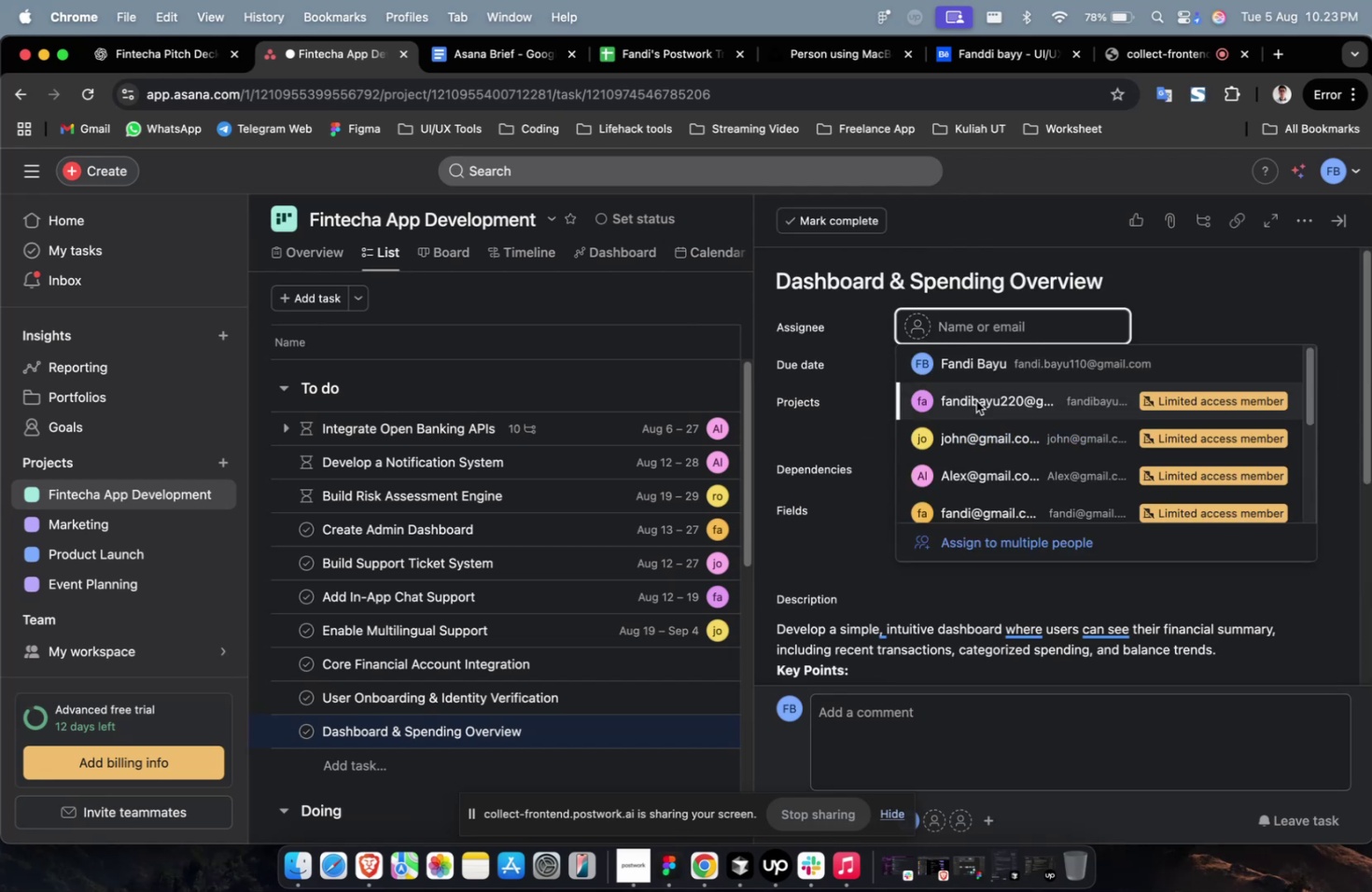 
left_click([981, 405])
 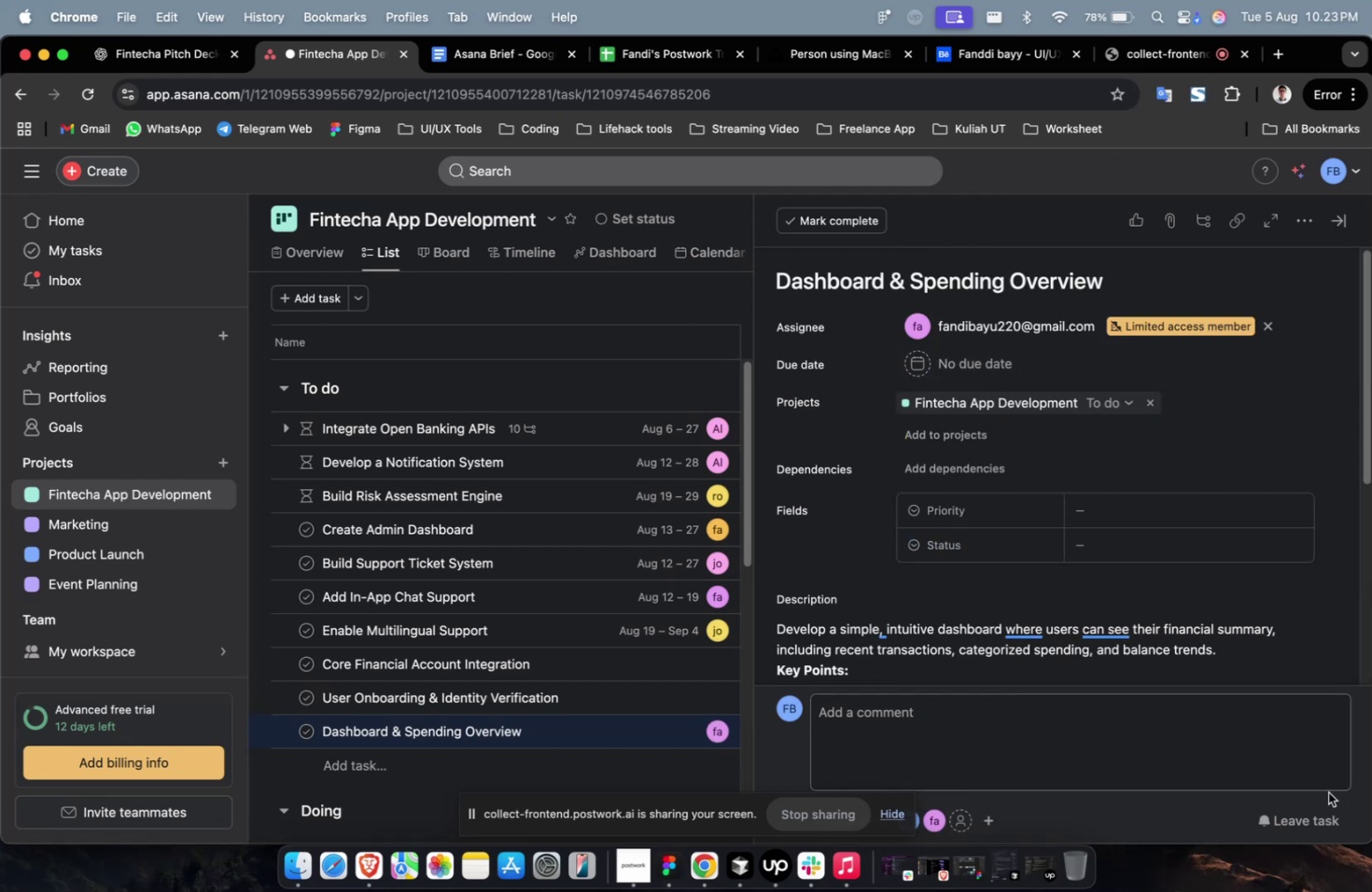 
left_click([1327, 814])
 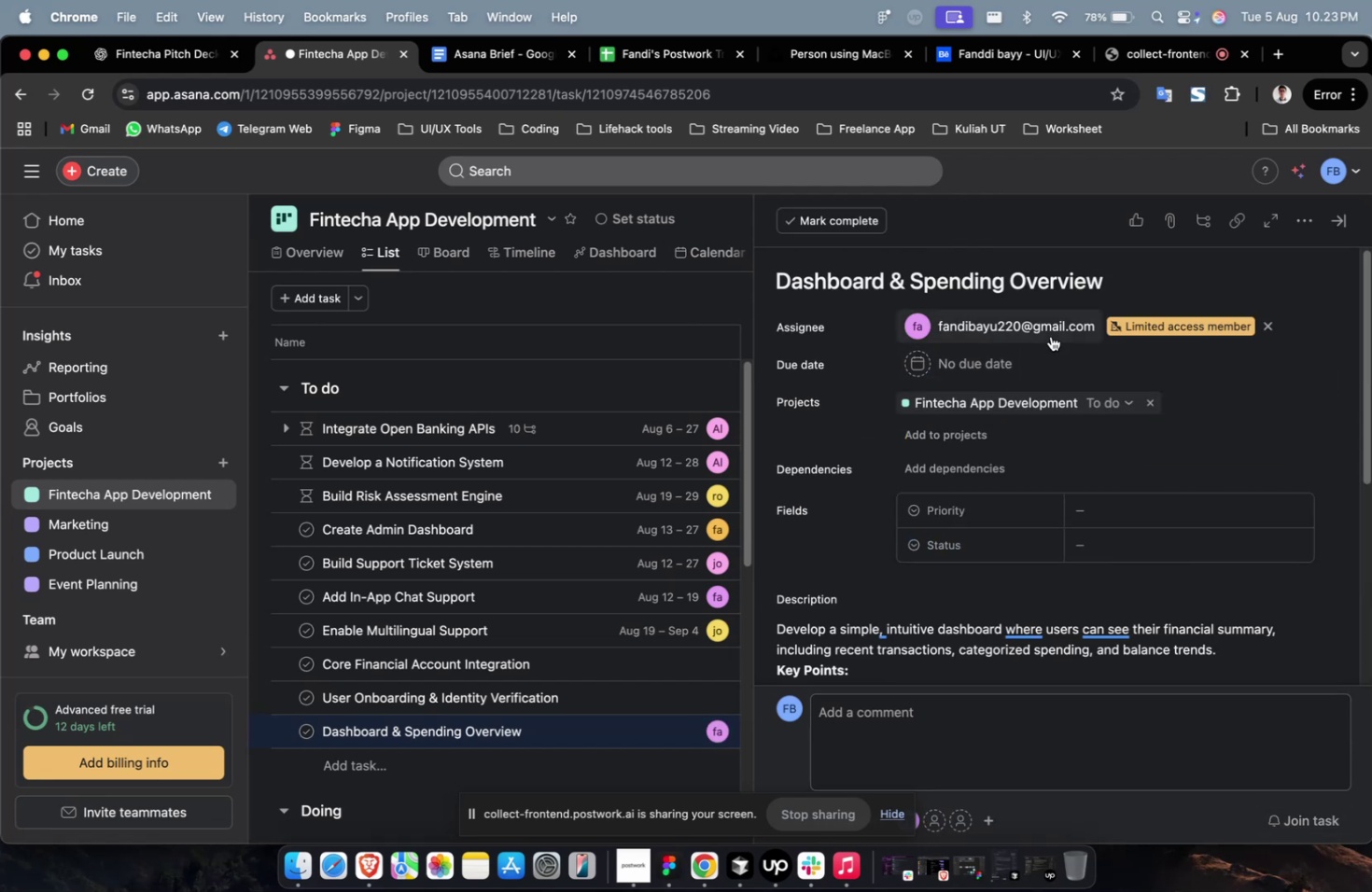 
left_click([1050, 326])
 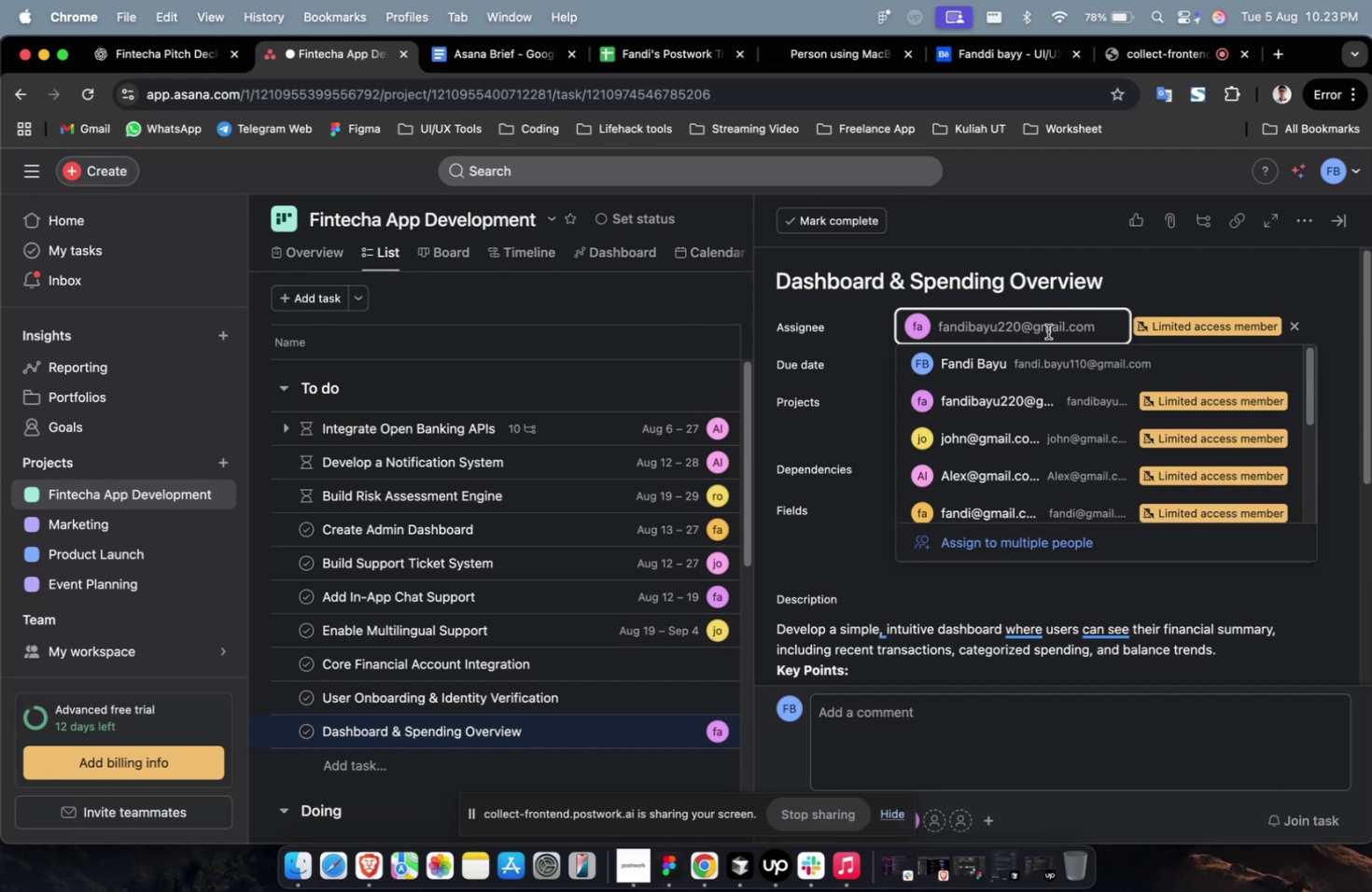 
left_click([1013, 488])
 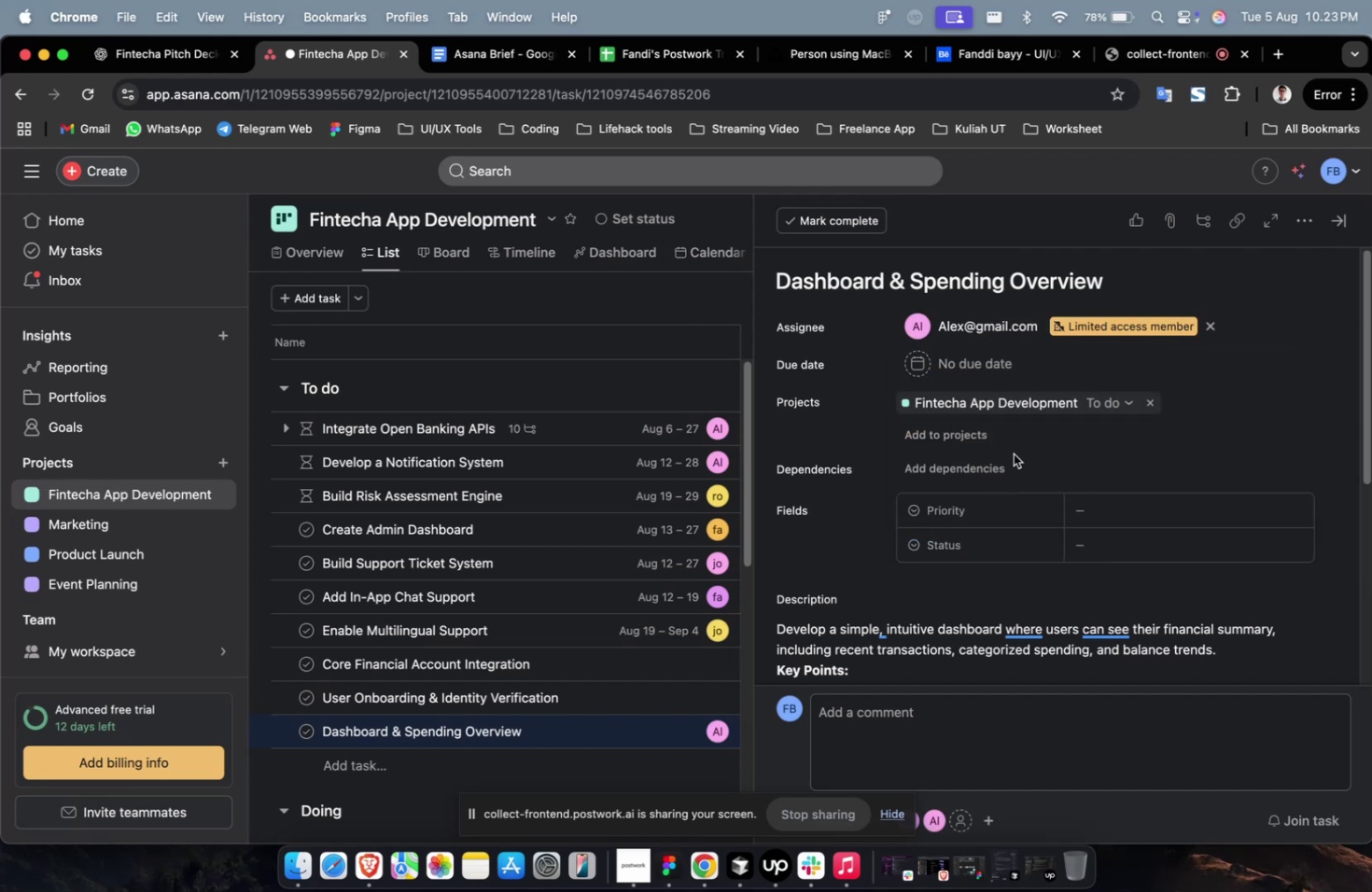 
left_click([991, 320])
 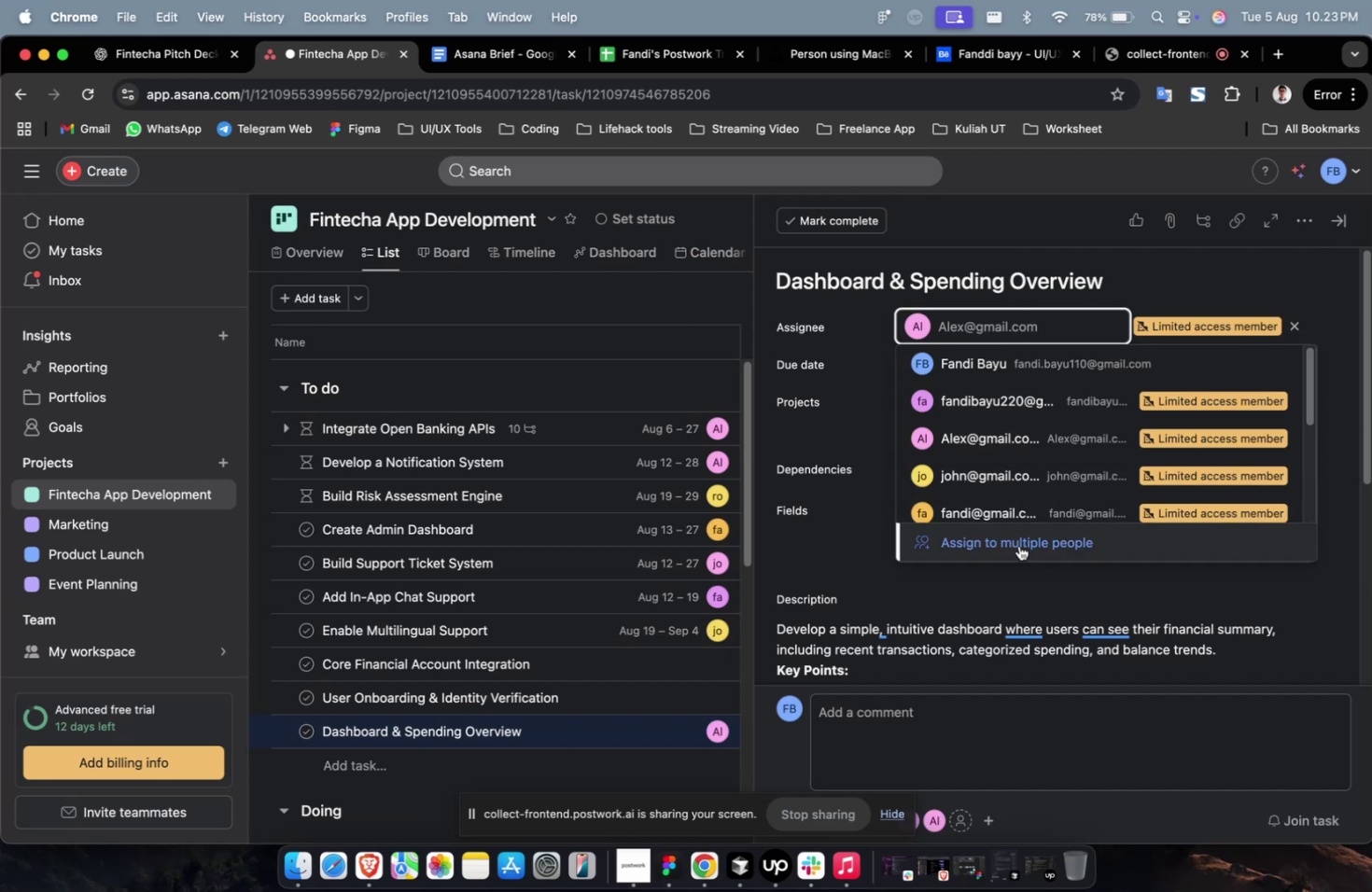 
left_click([1023, 510])
 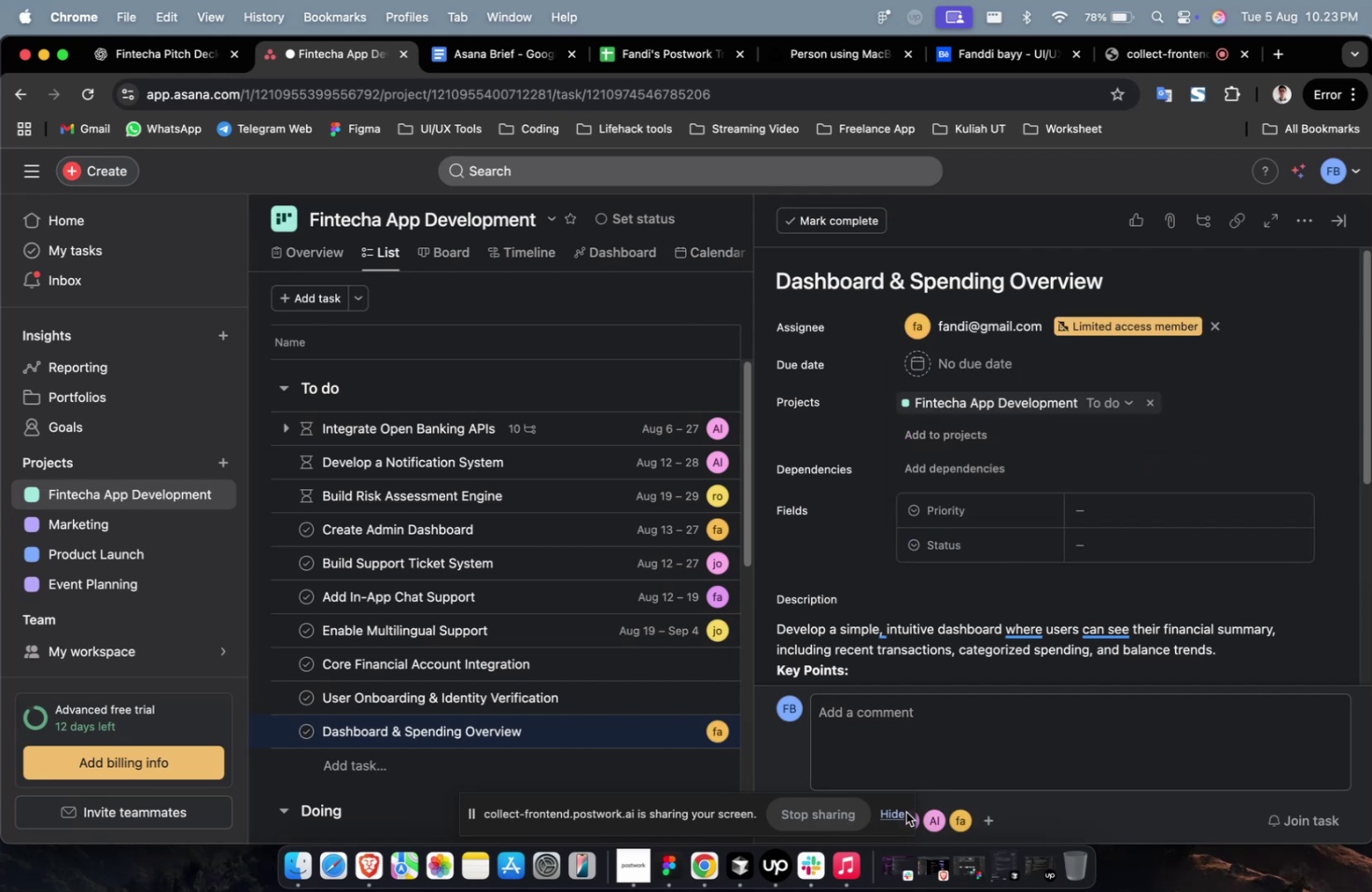 
left_click([897, 809])
 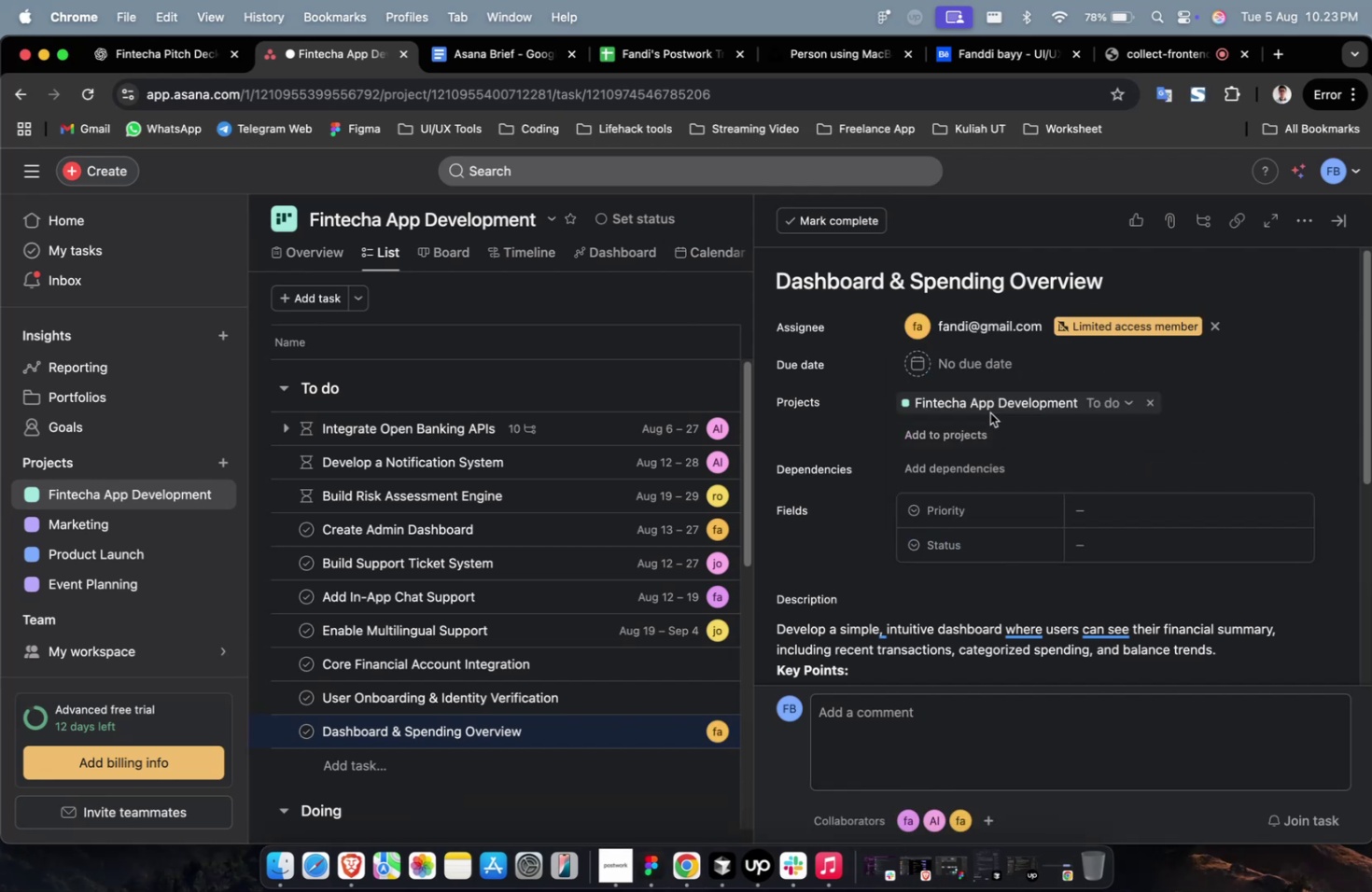 
left_click([998, 368])
 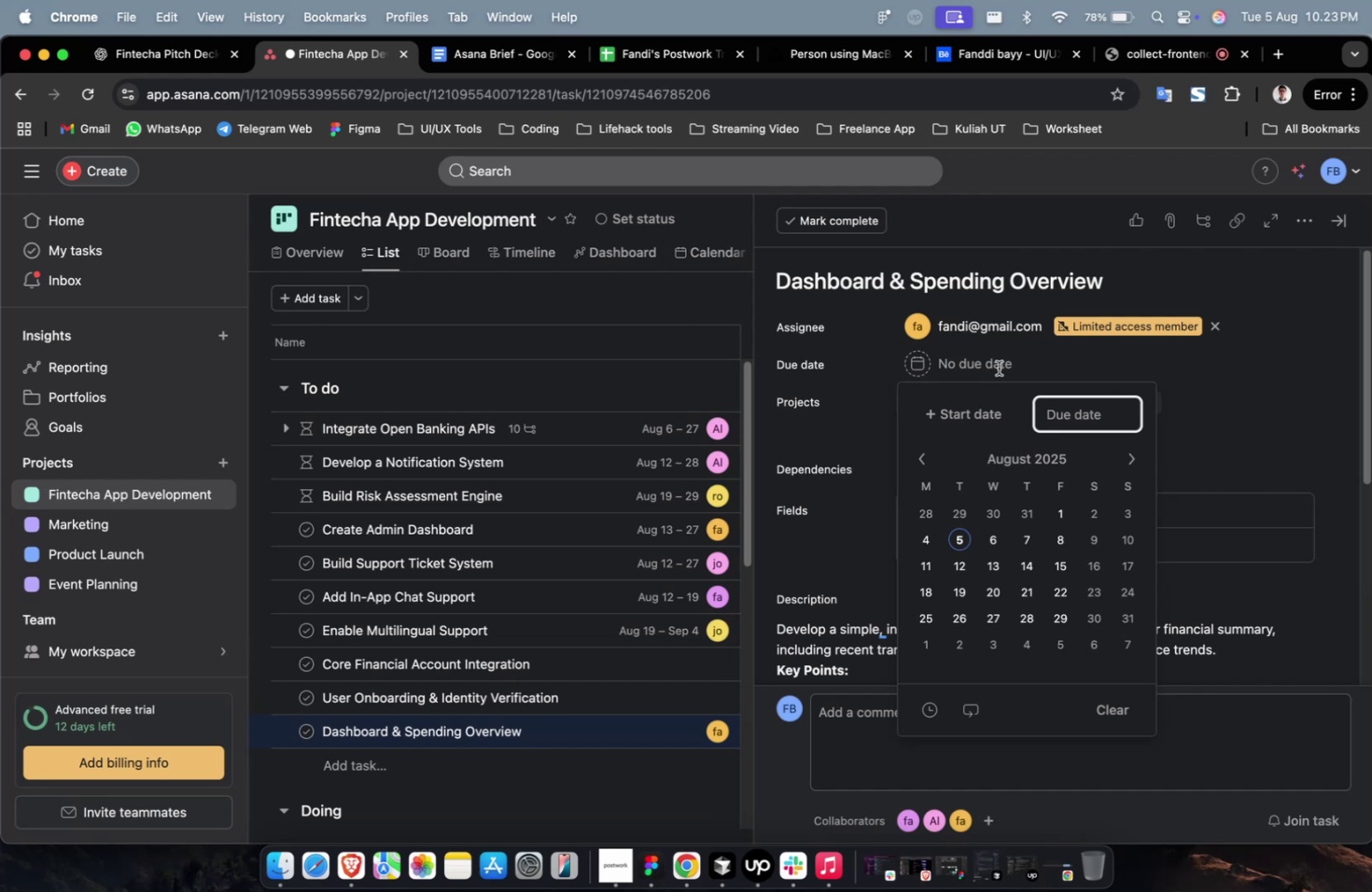 
wait(18.79)
 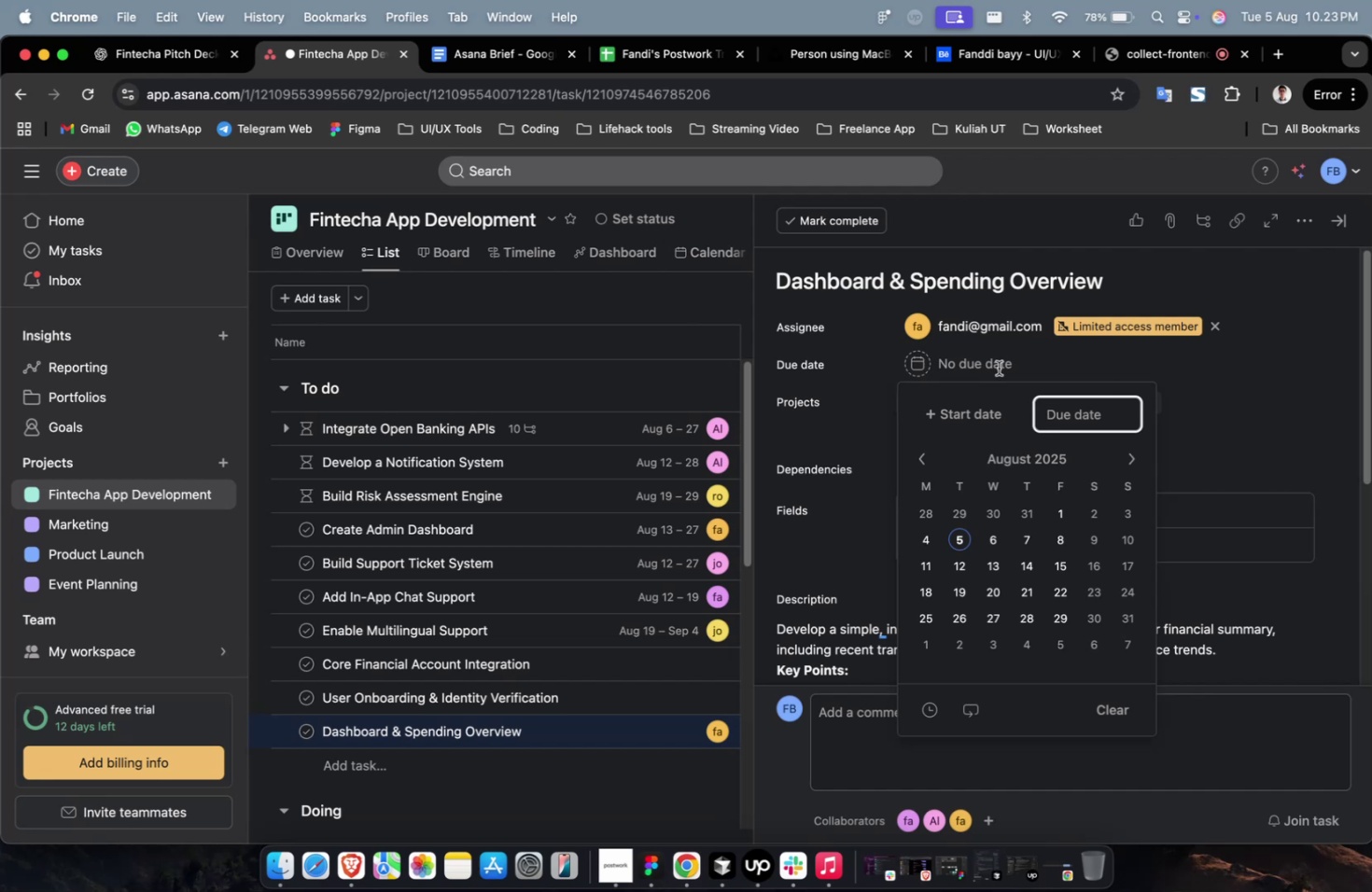 
left_click([965, 425])
 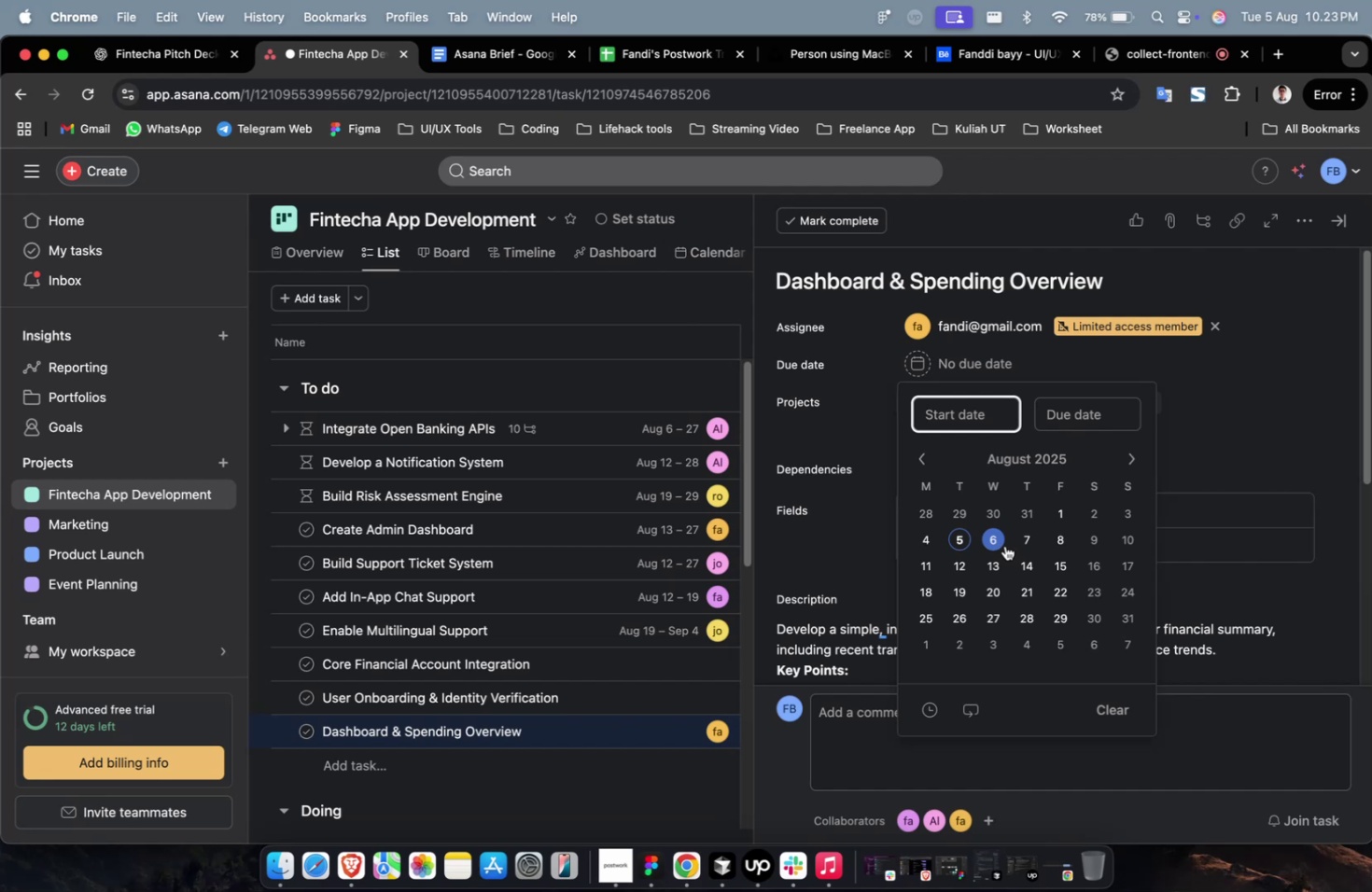 
wait(5.0)
 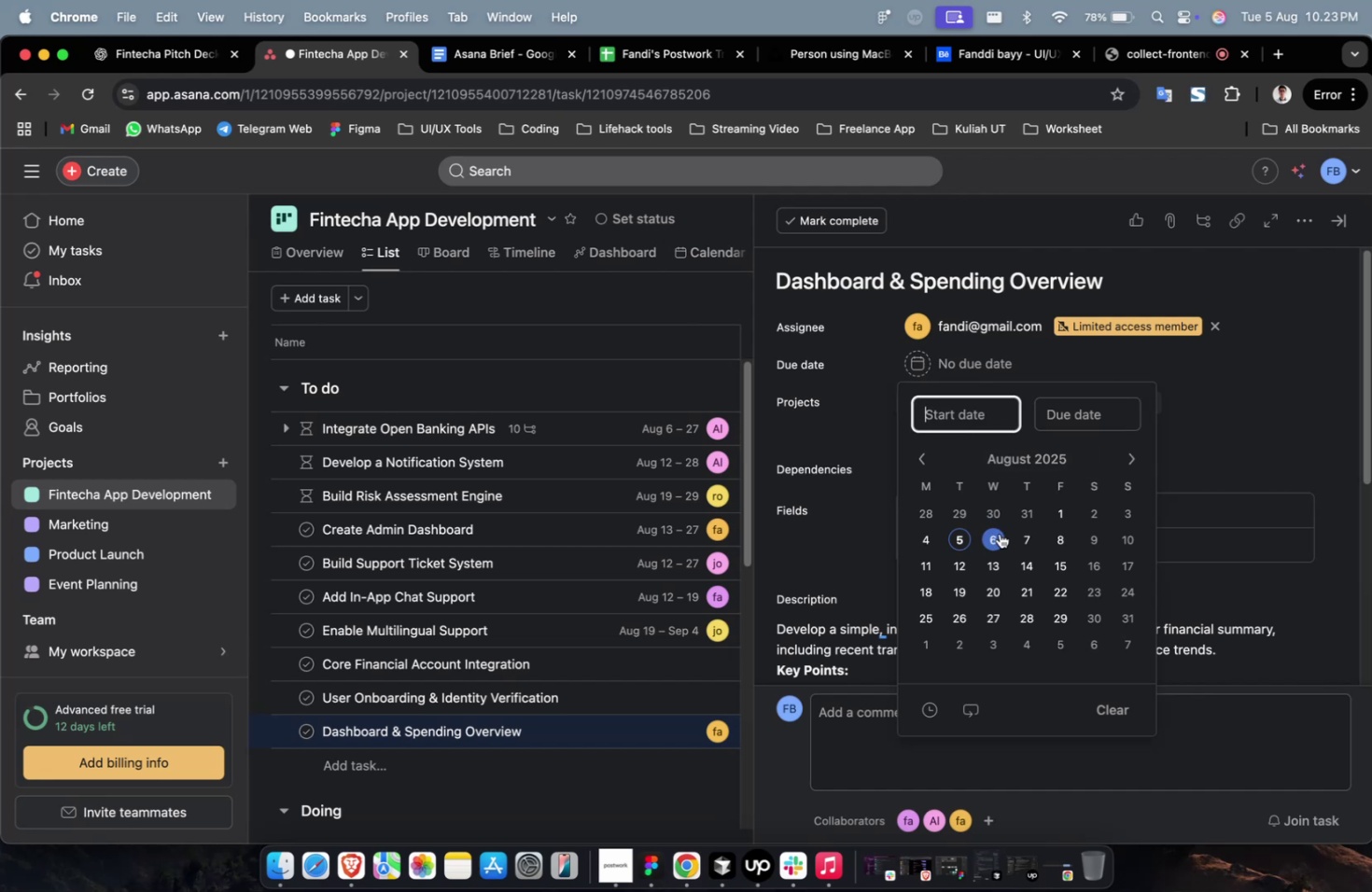 
left_click([997, 557])
 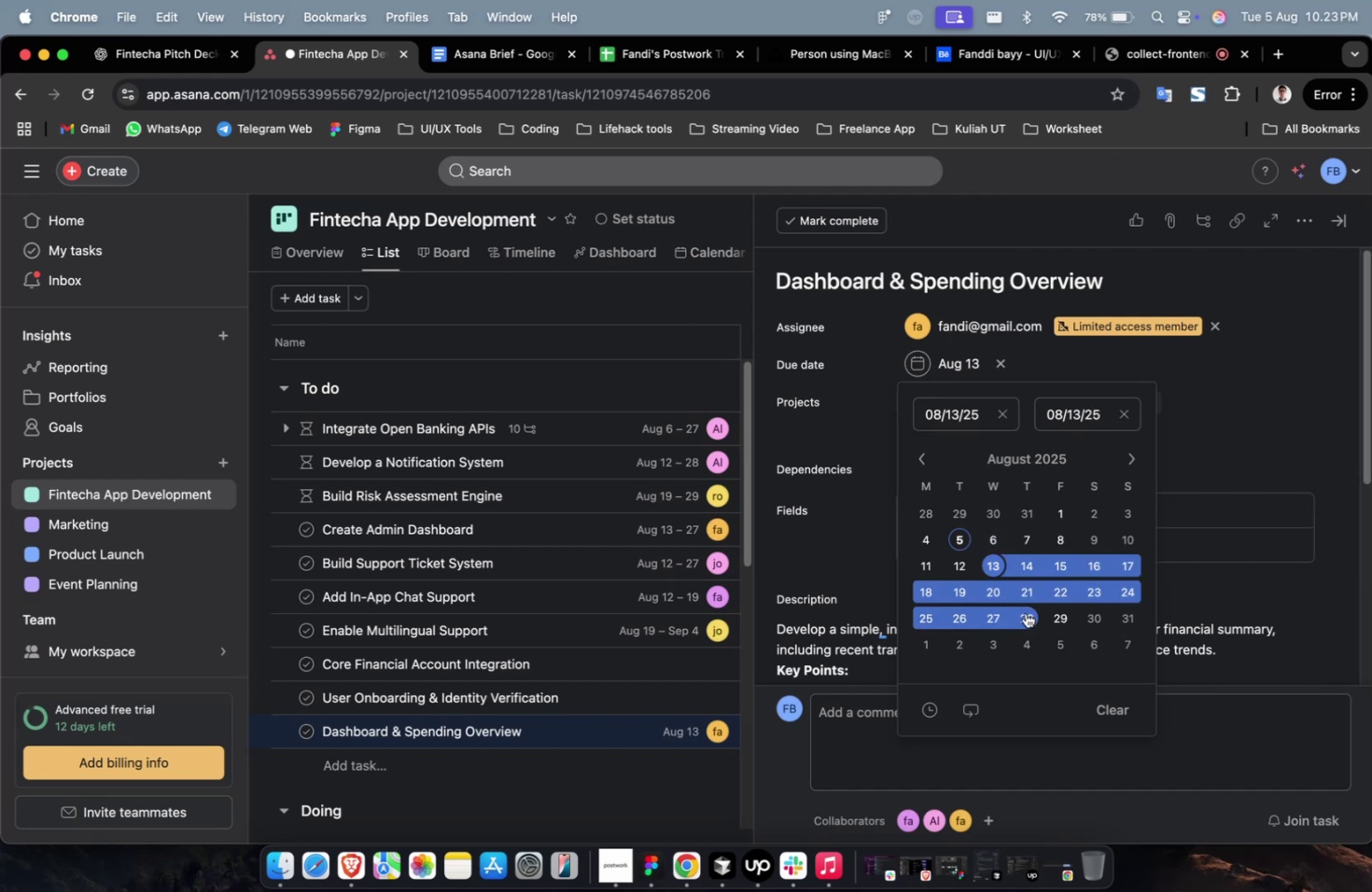 
left_click([1021, 614])
 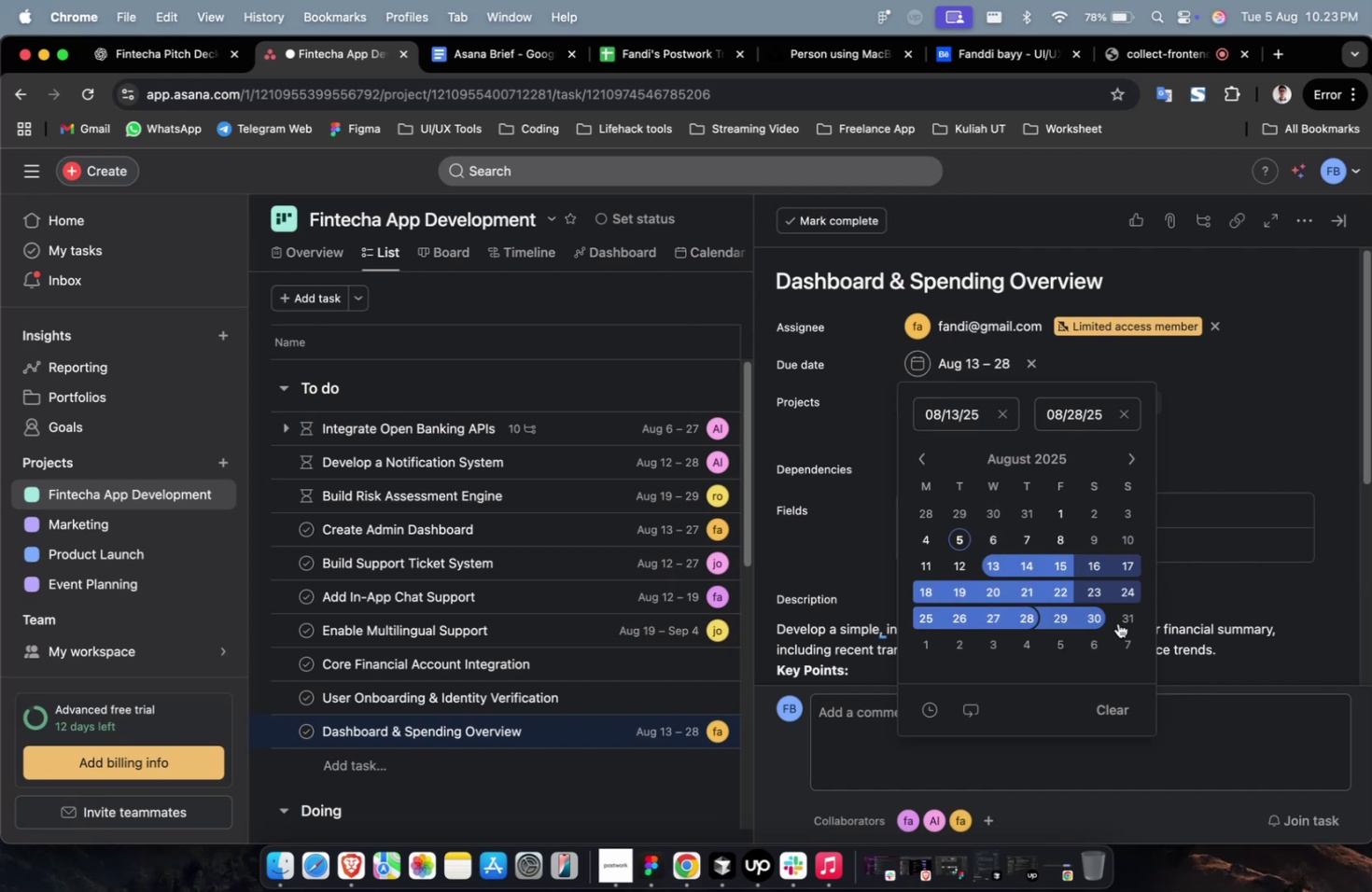 
left_click([1165, 605])
 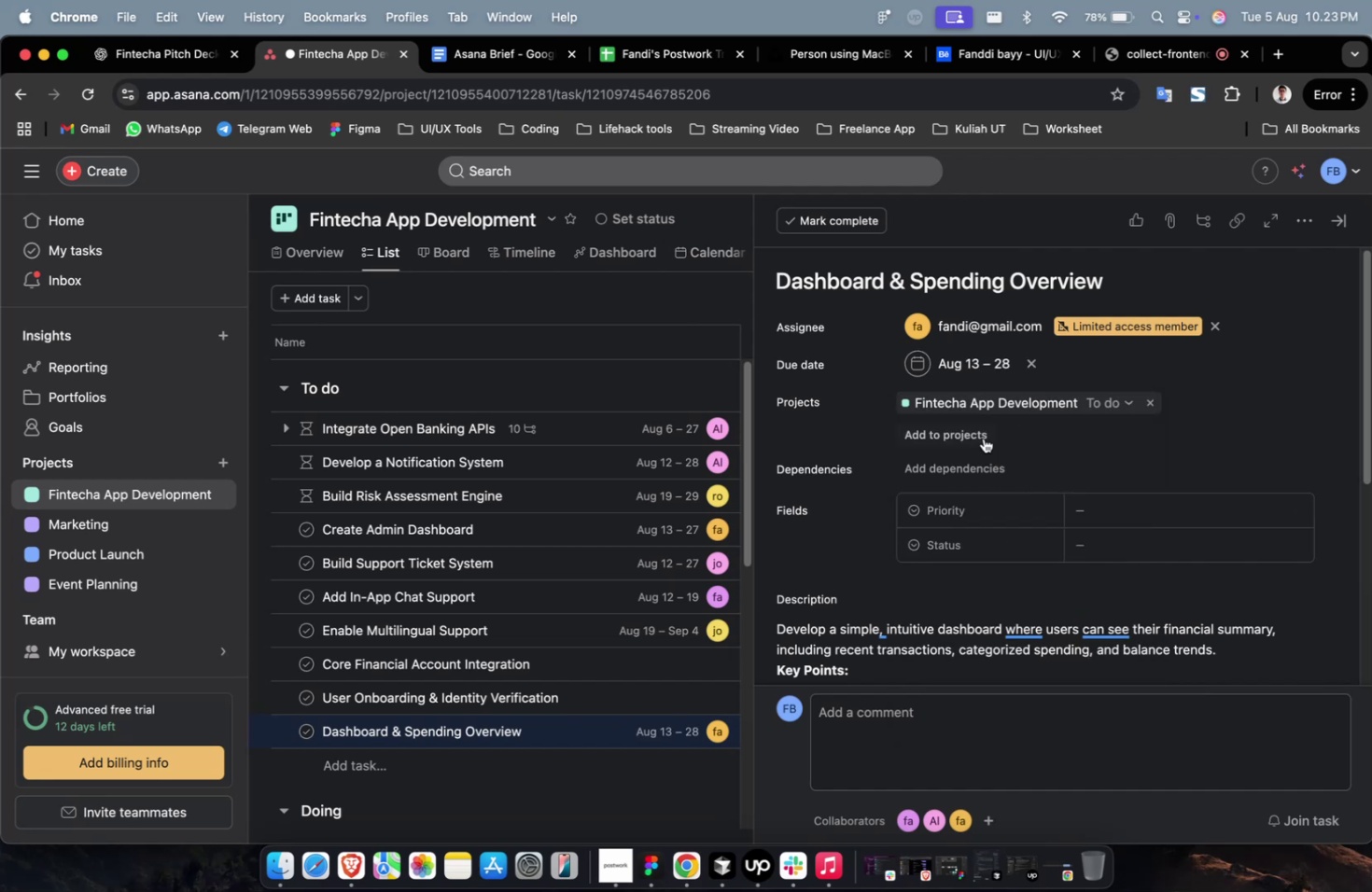 
left_click([973, 439])
 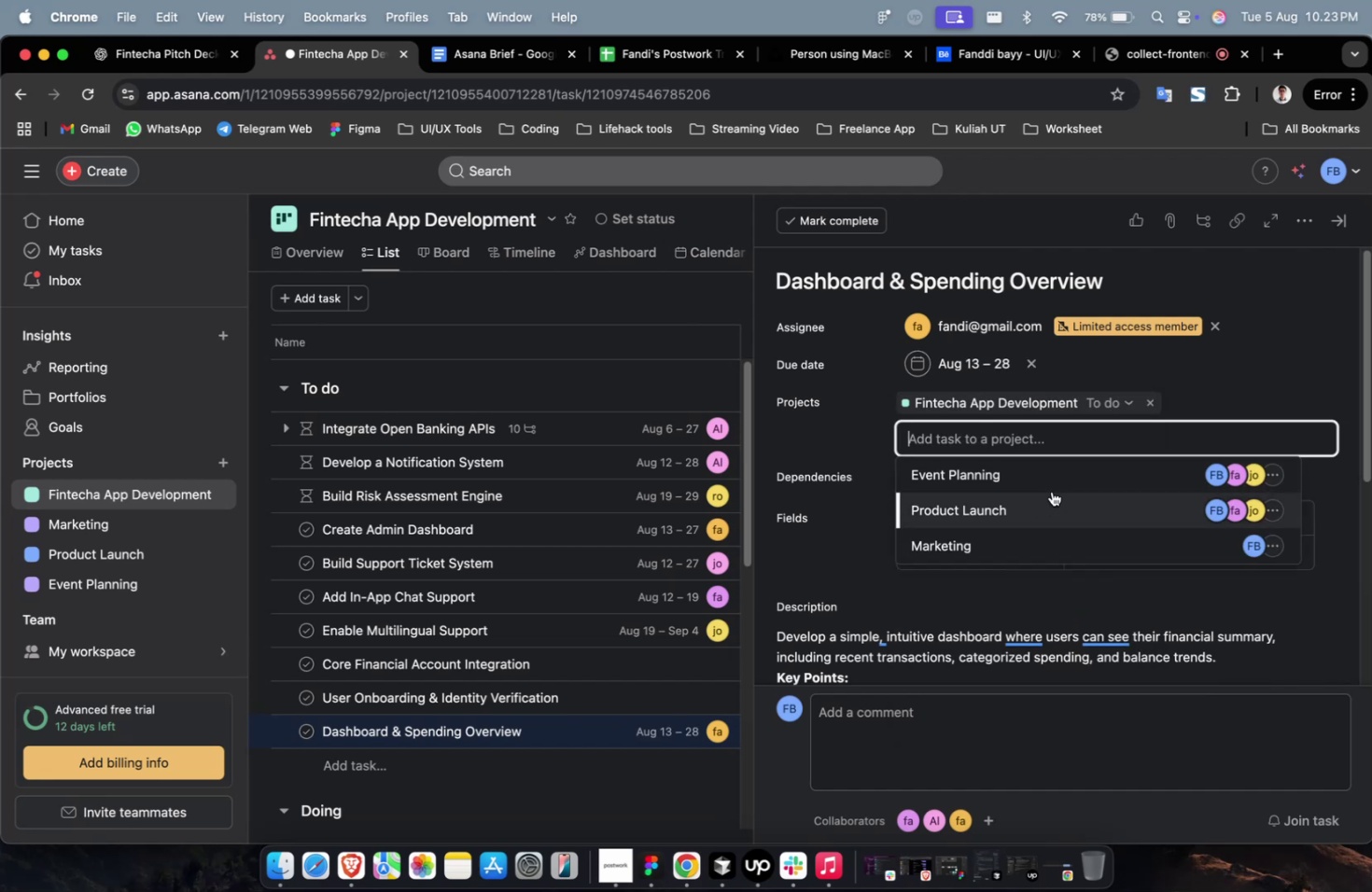 
left_click([1051, 491])
 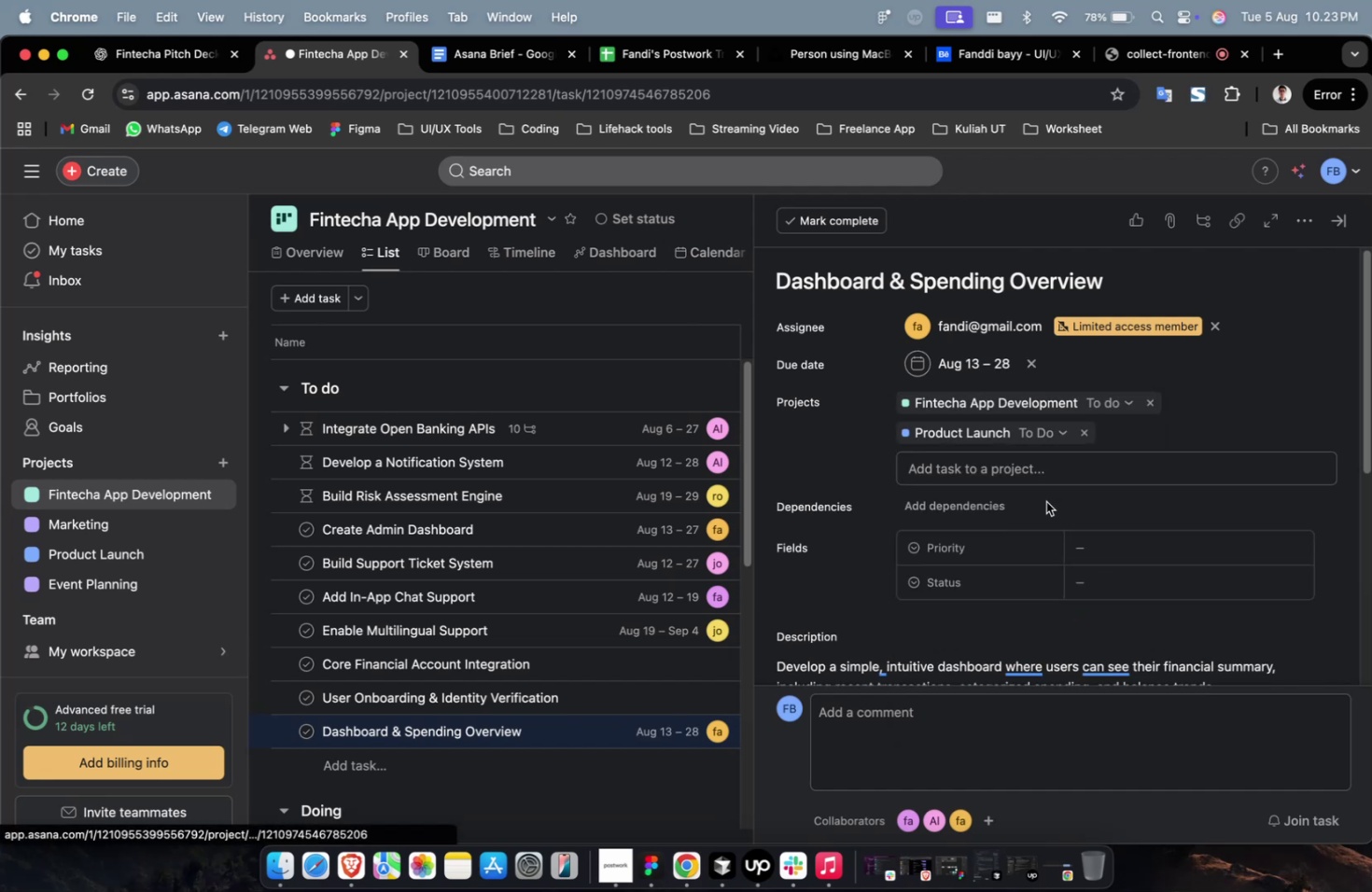 
left_click([995, 509])
 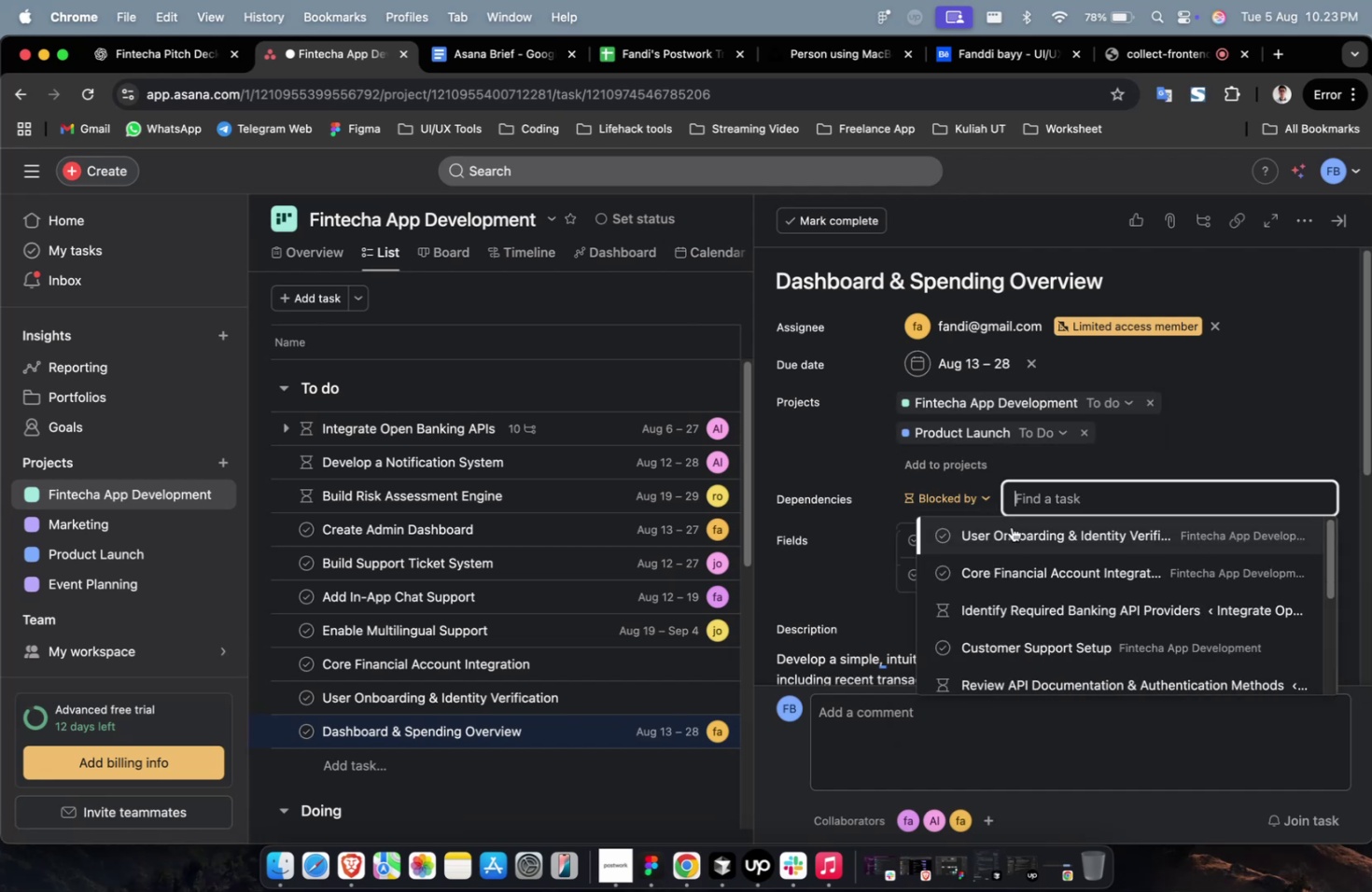 
left_click([1011, 526])
 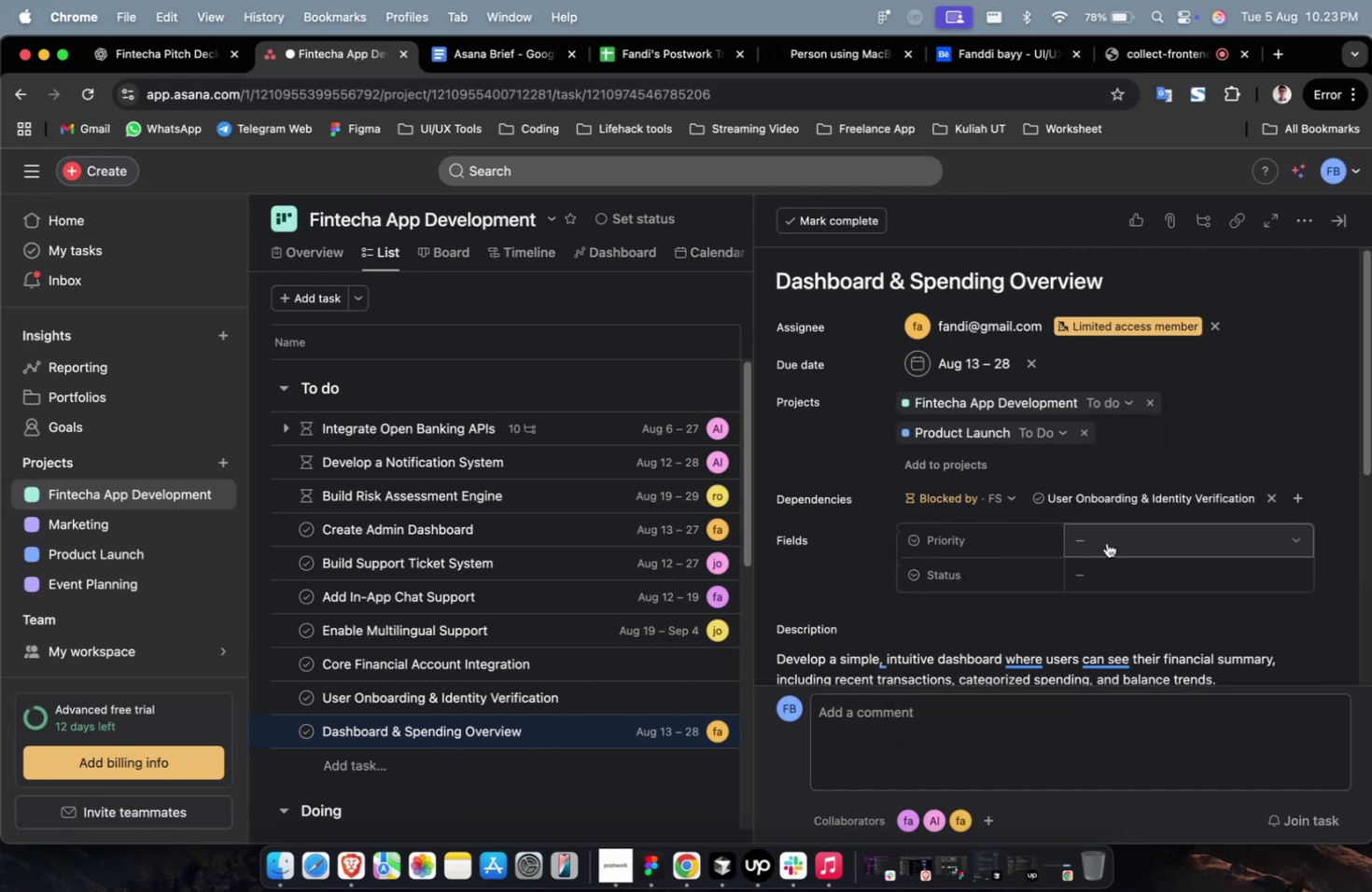 
left_click([1131, 542])
 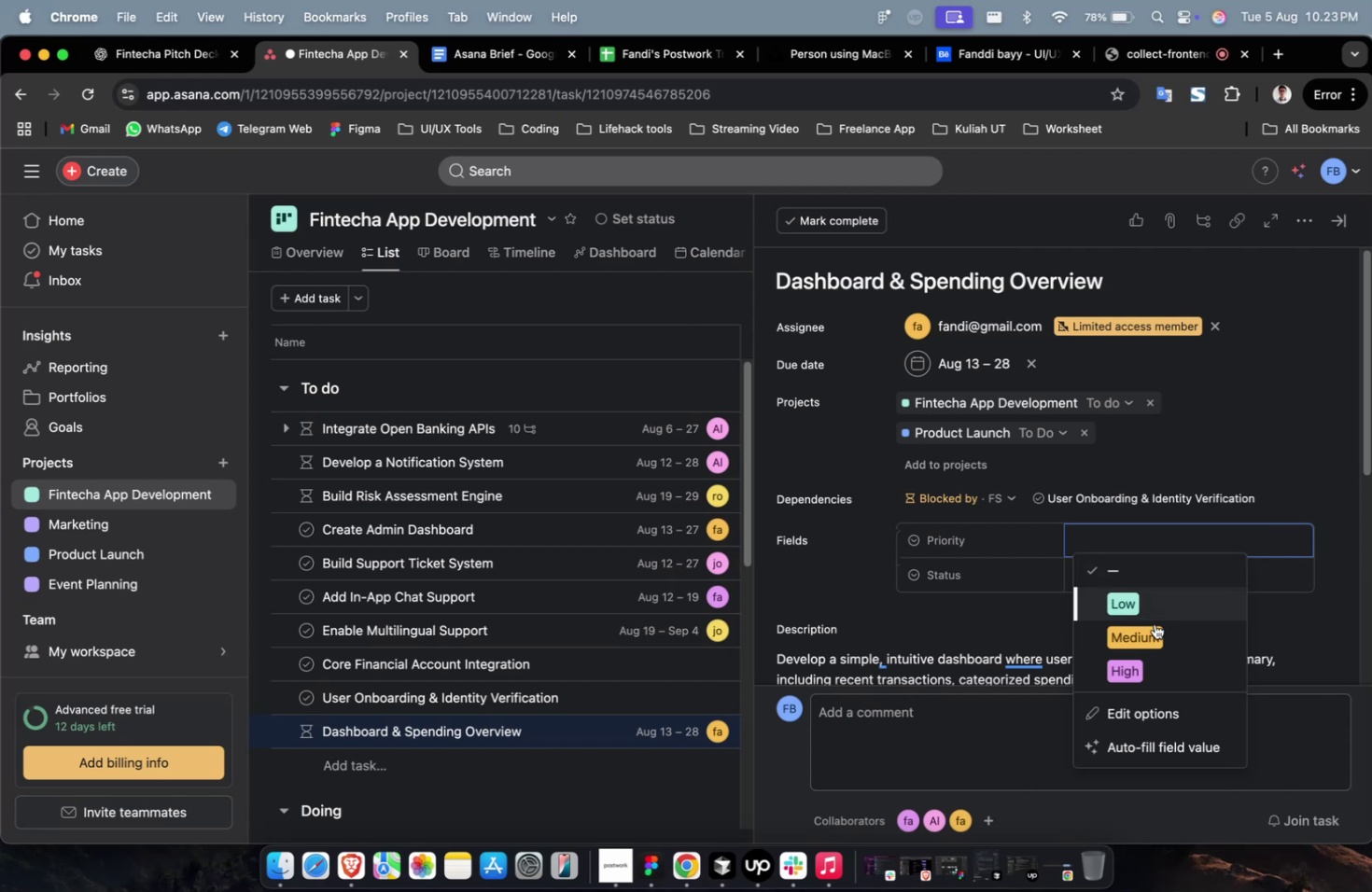 
left_click([1154, 630])
 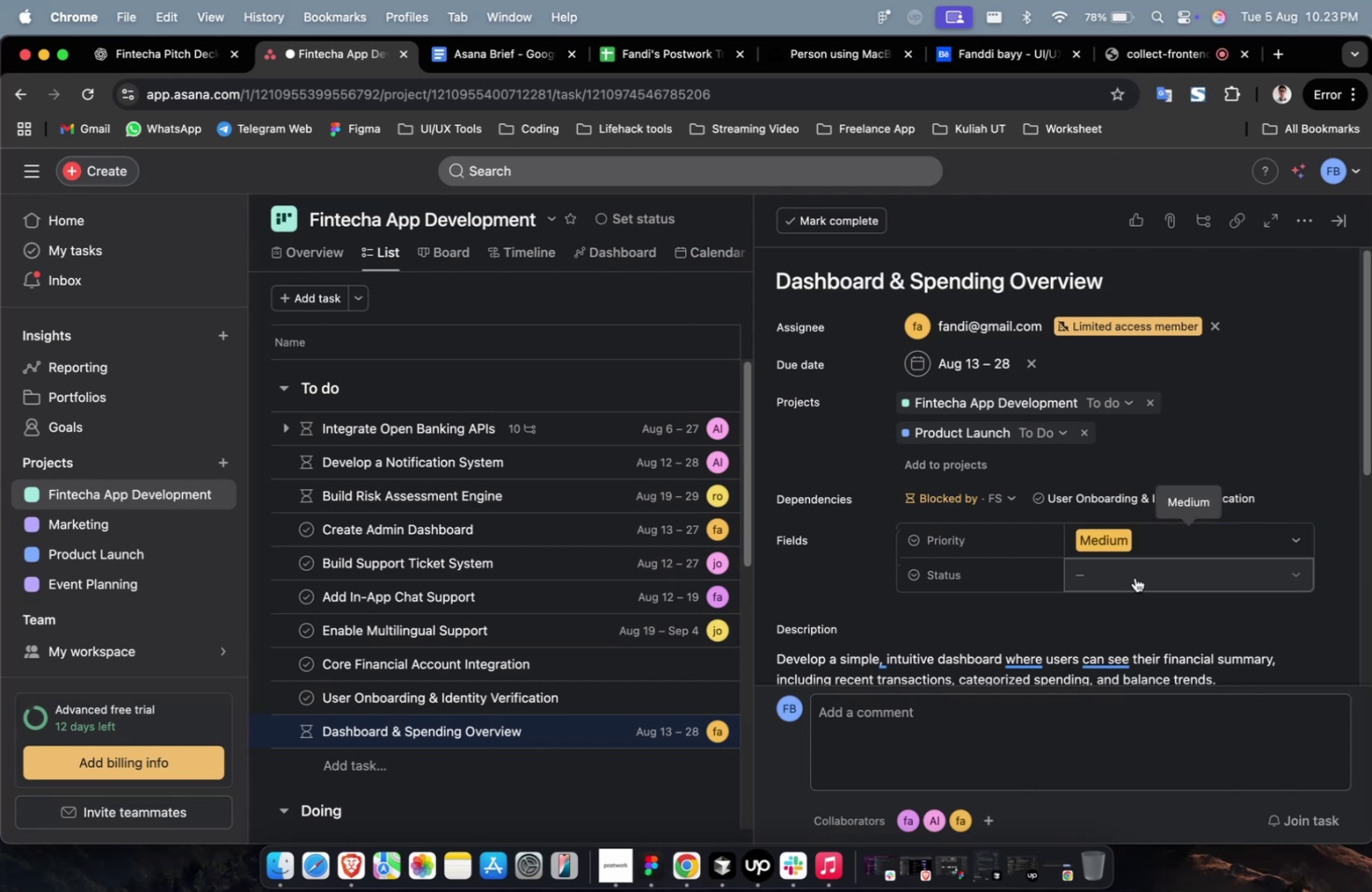 
double_click([1135, 572])
 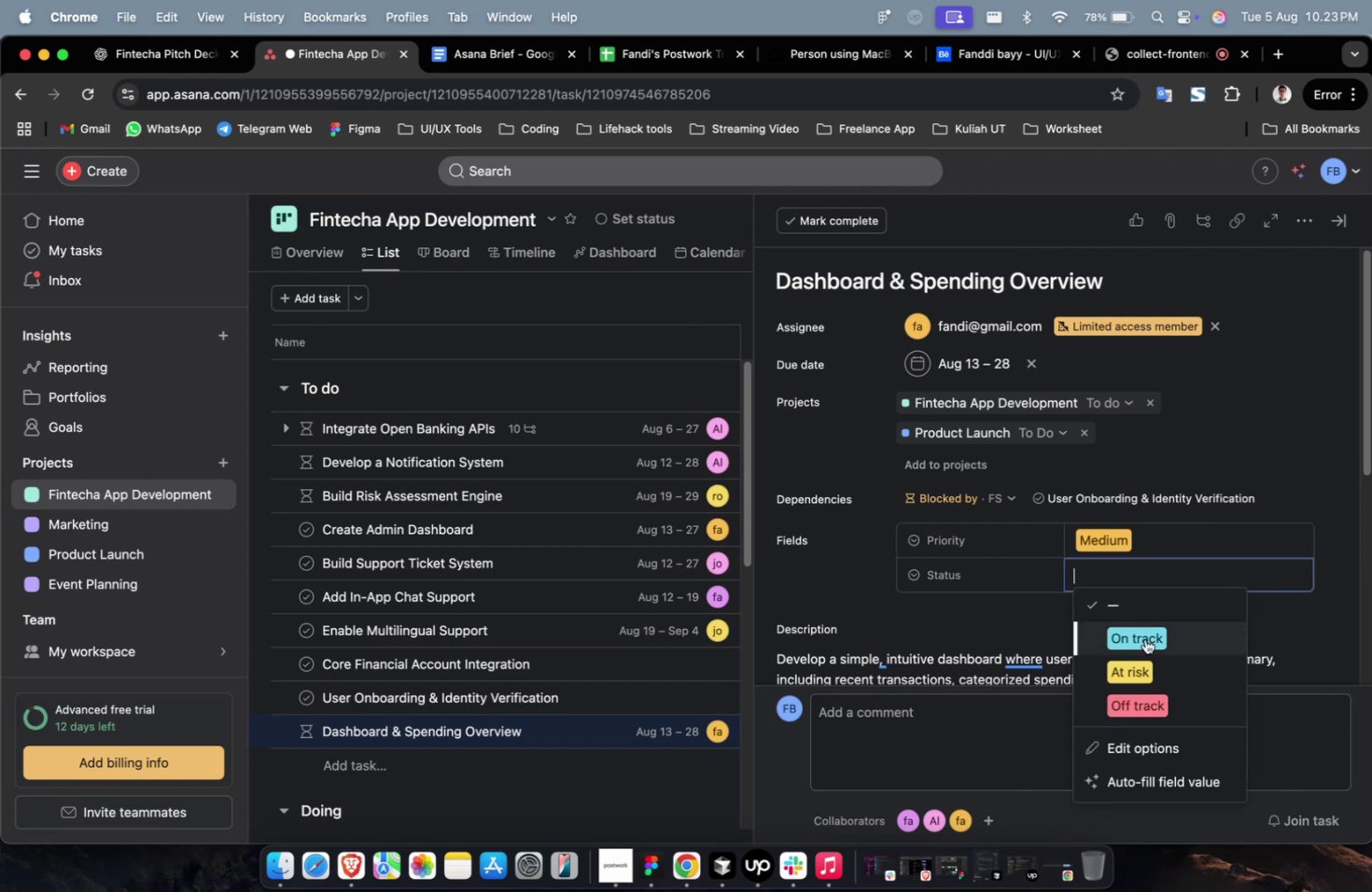 
triple_click([1145, 642])
 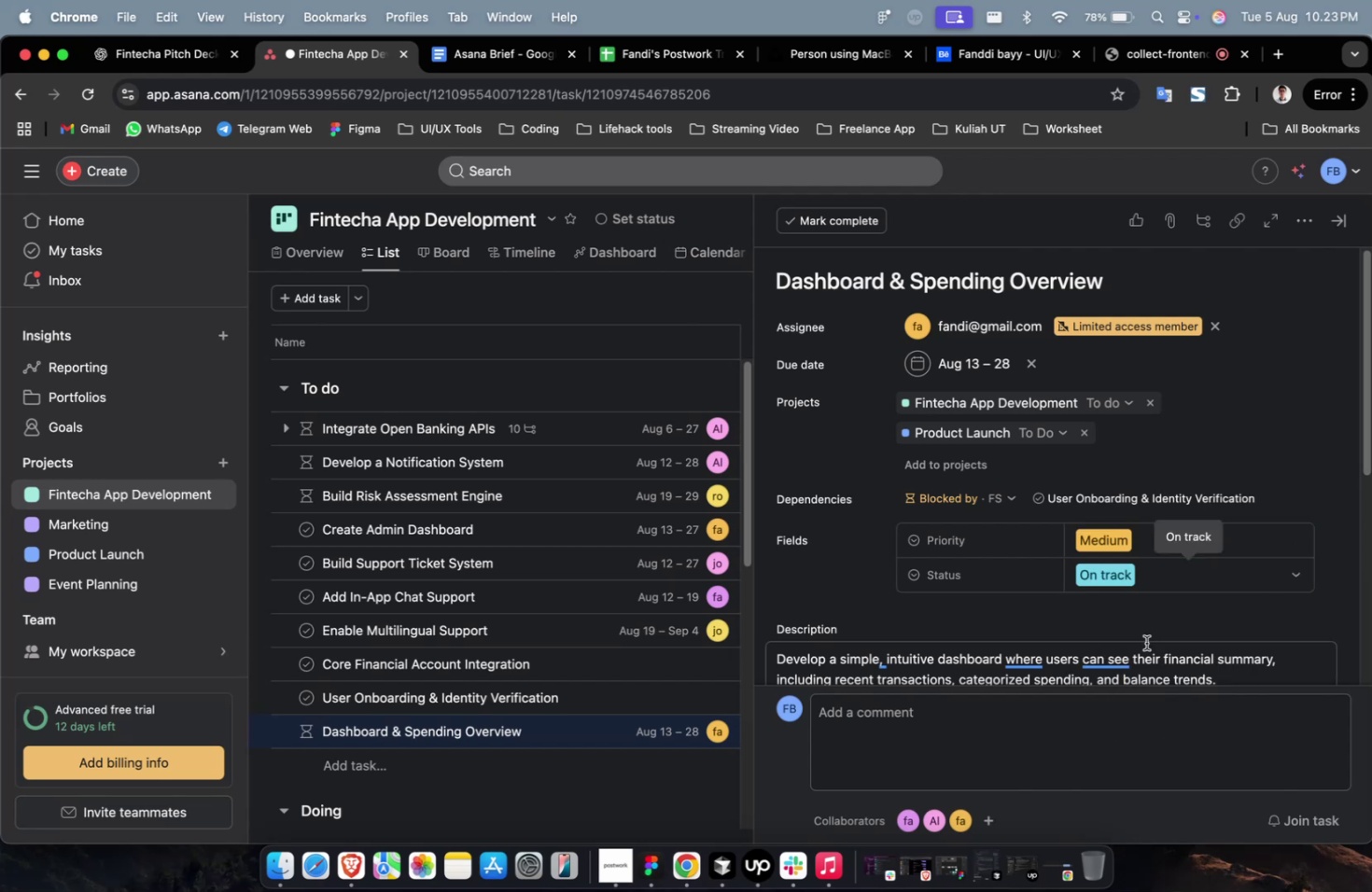 
scroll: coordinate [1145, 642], scroll_direction: down, amount: 8.0
 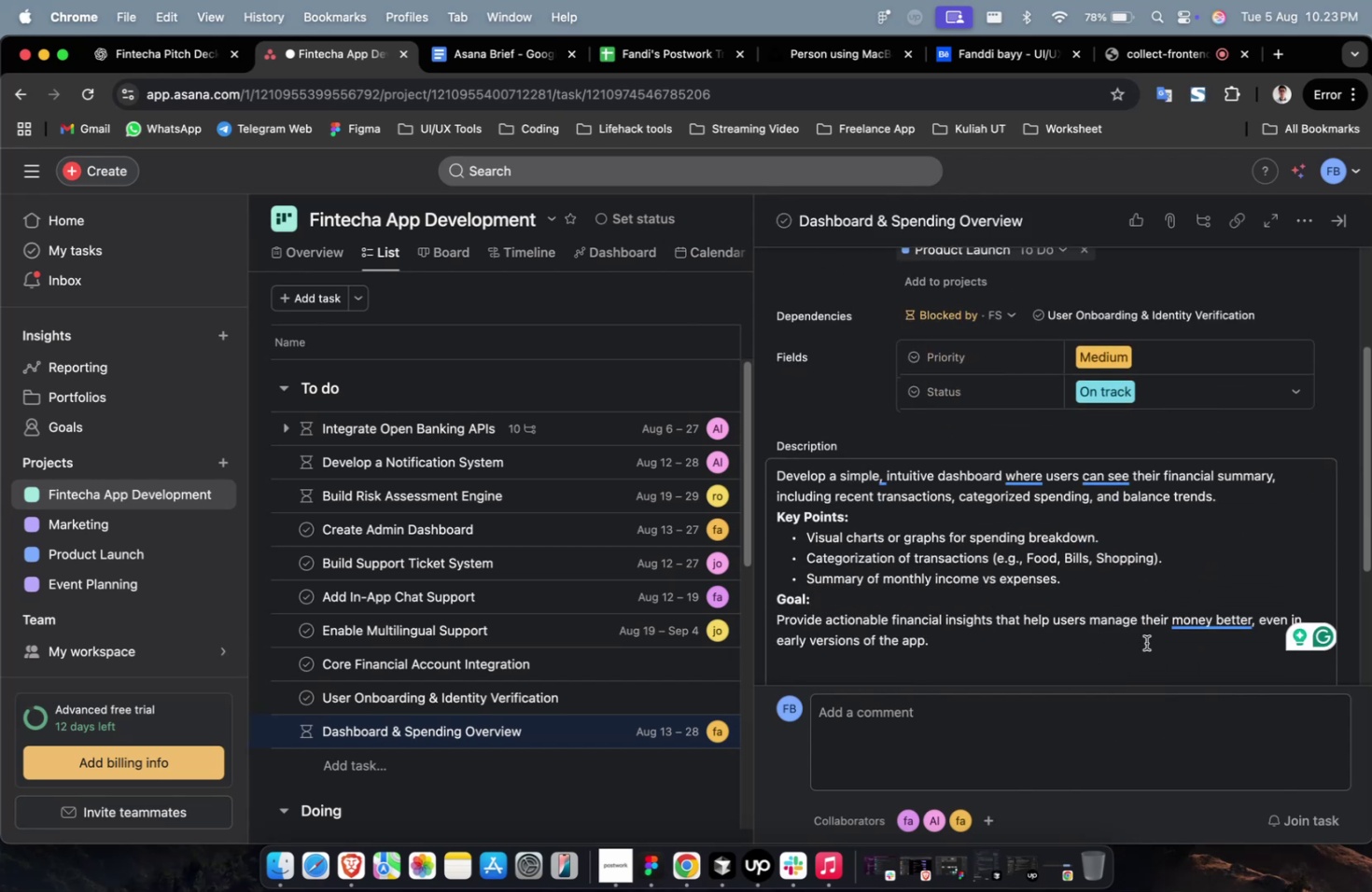 
scroll: coordinate [1145, 642], scroll_direction: up, amount: 4.0
 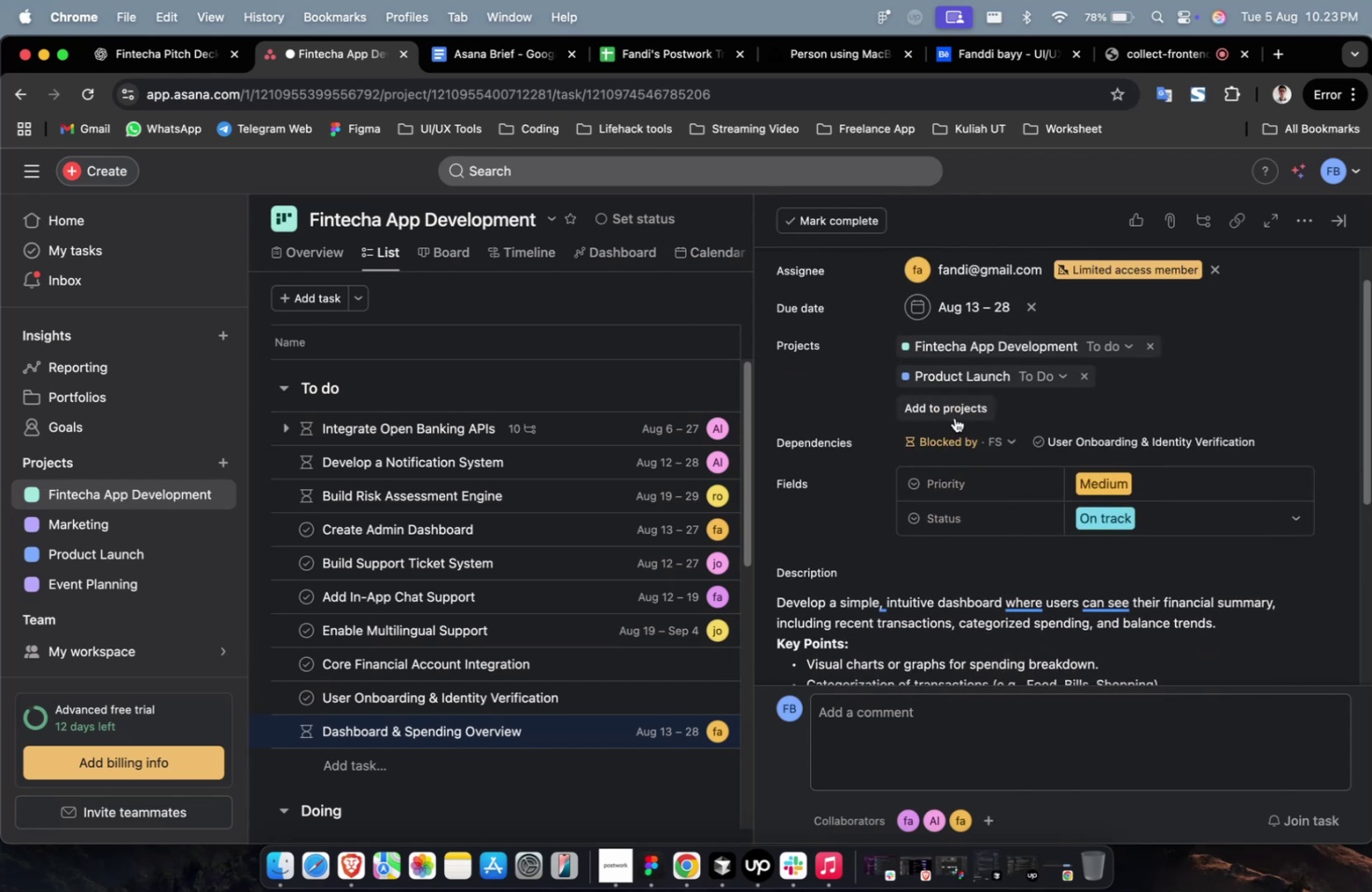 
left_click([955, 412])
 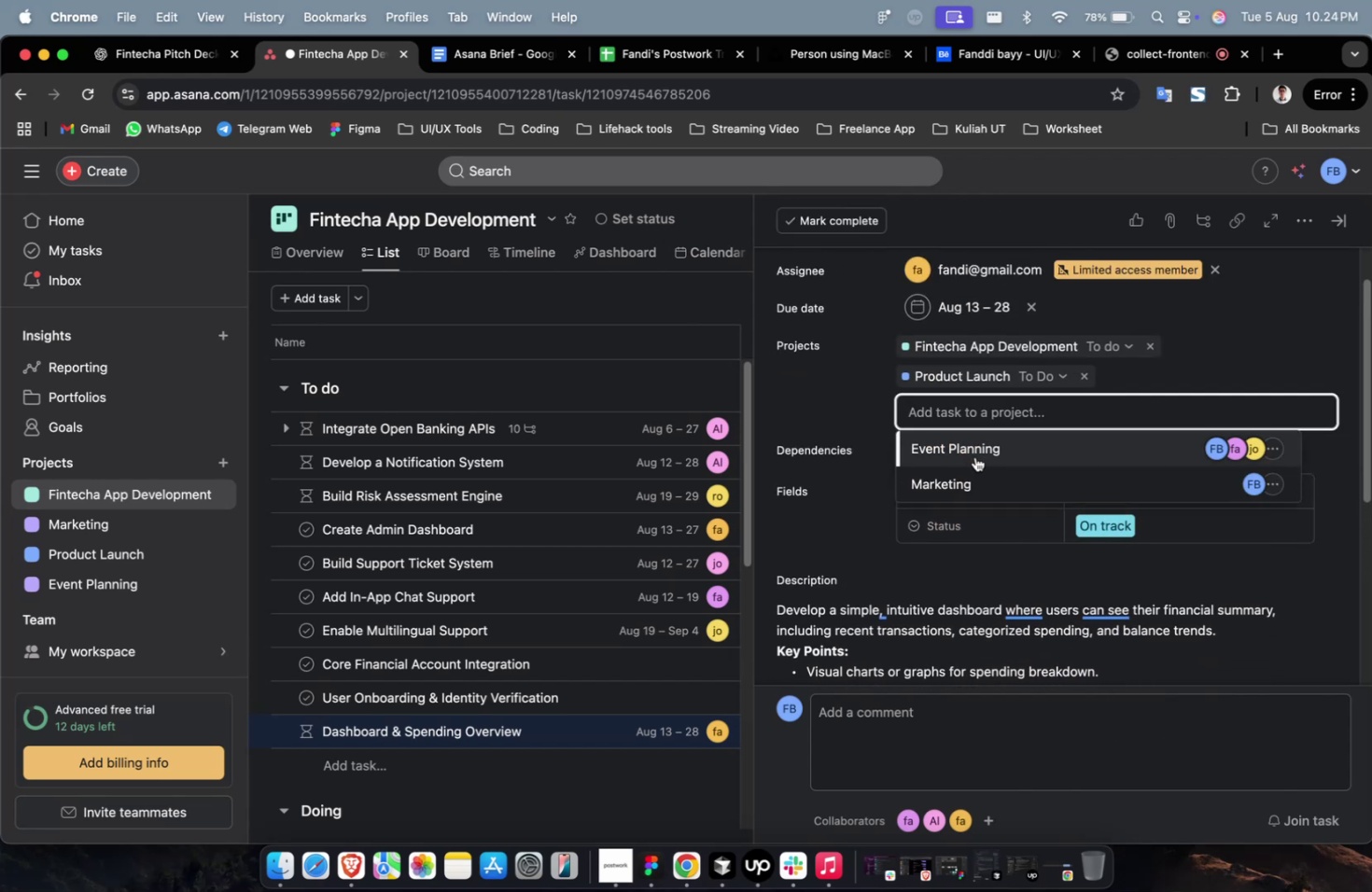 
left_click([990, 479])
 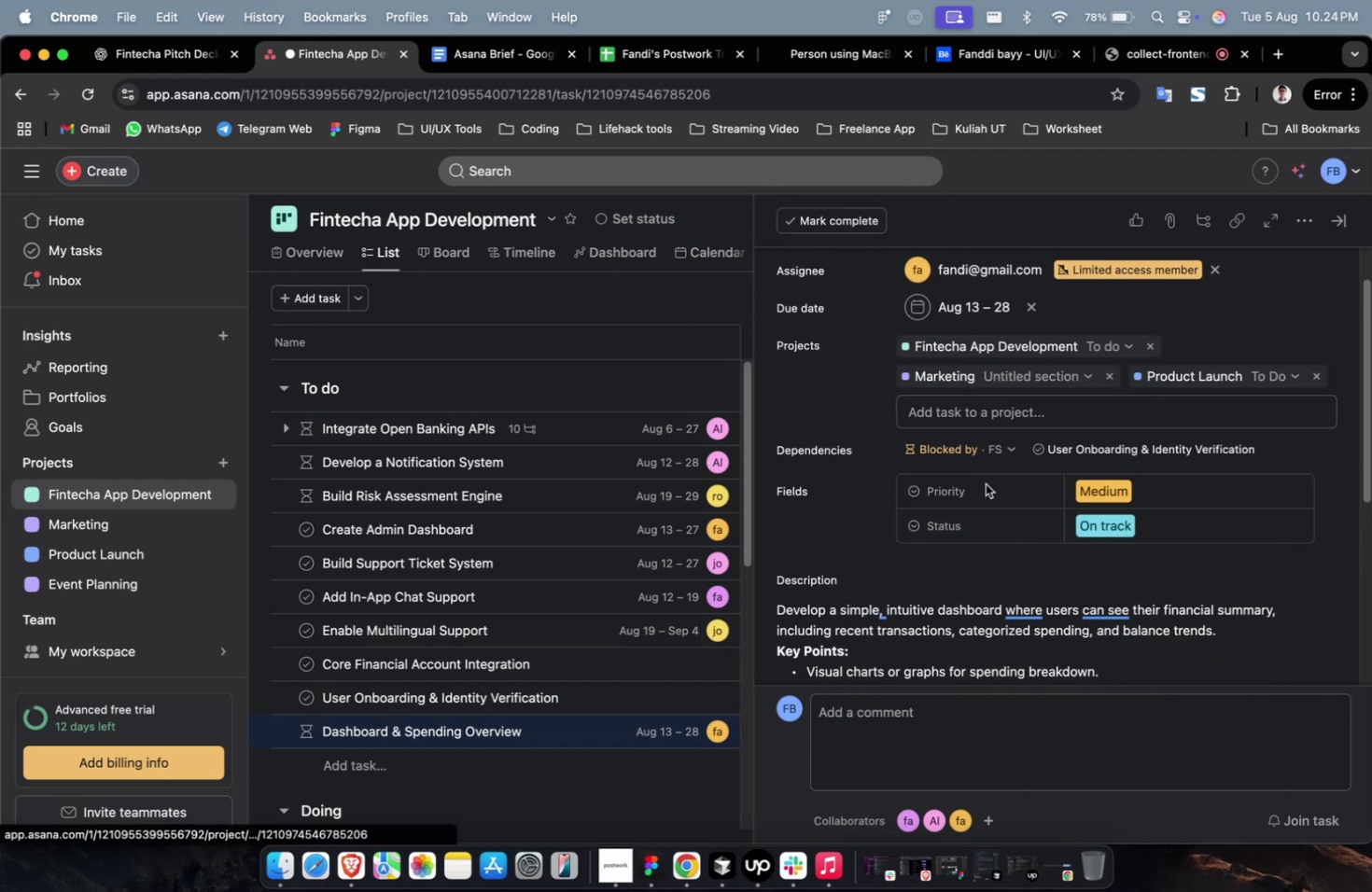 
scroll: coordinate [959, 514], scroll_direction: up, amount: 6.0
 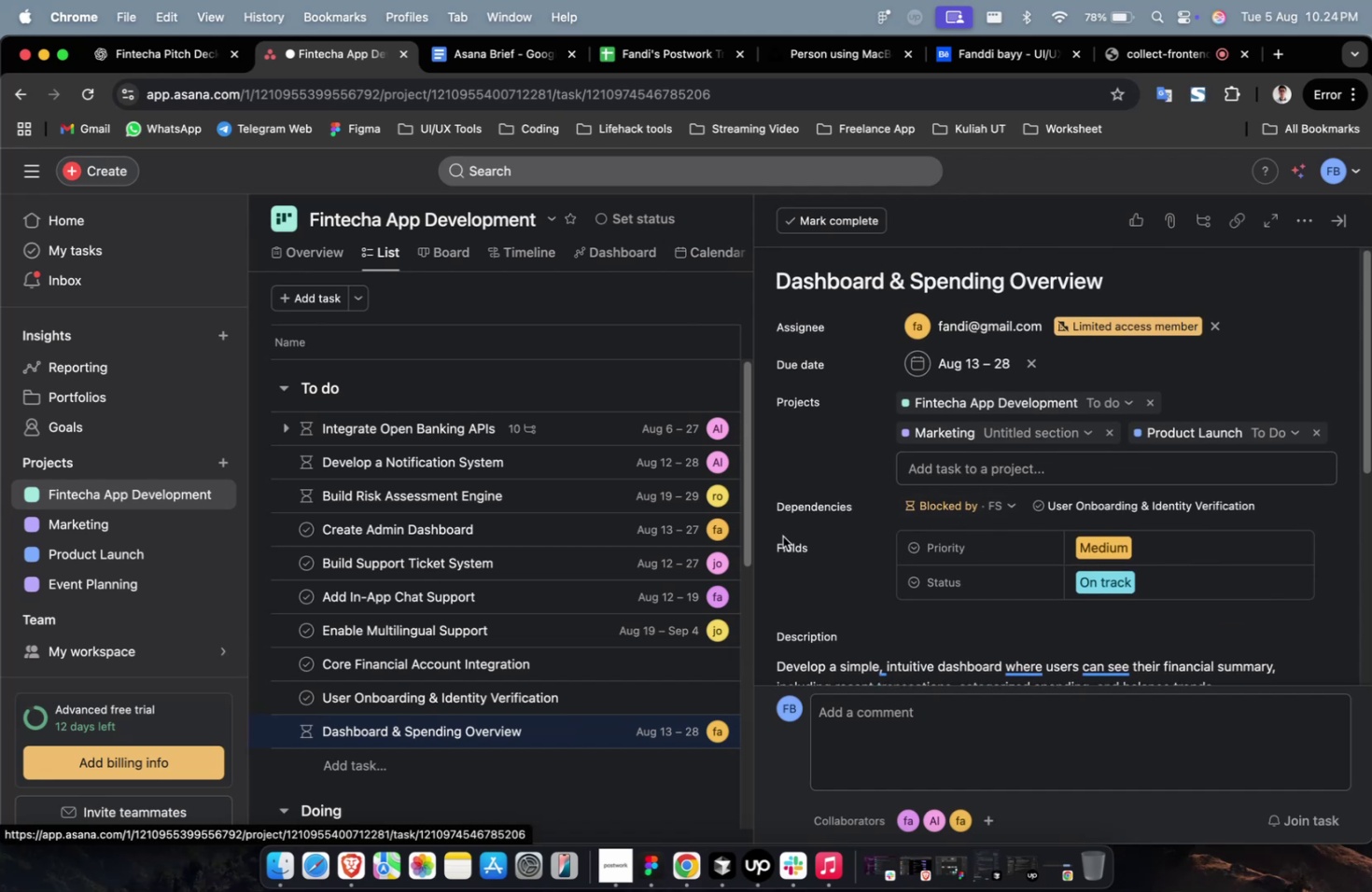 
scroll: coordinate [1033, 551], scroll_direction: down, amount: 9.0
 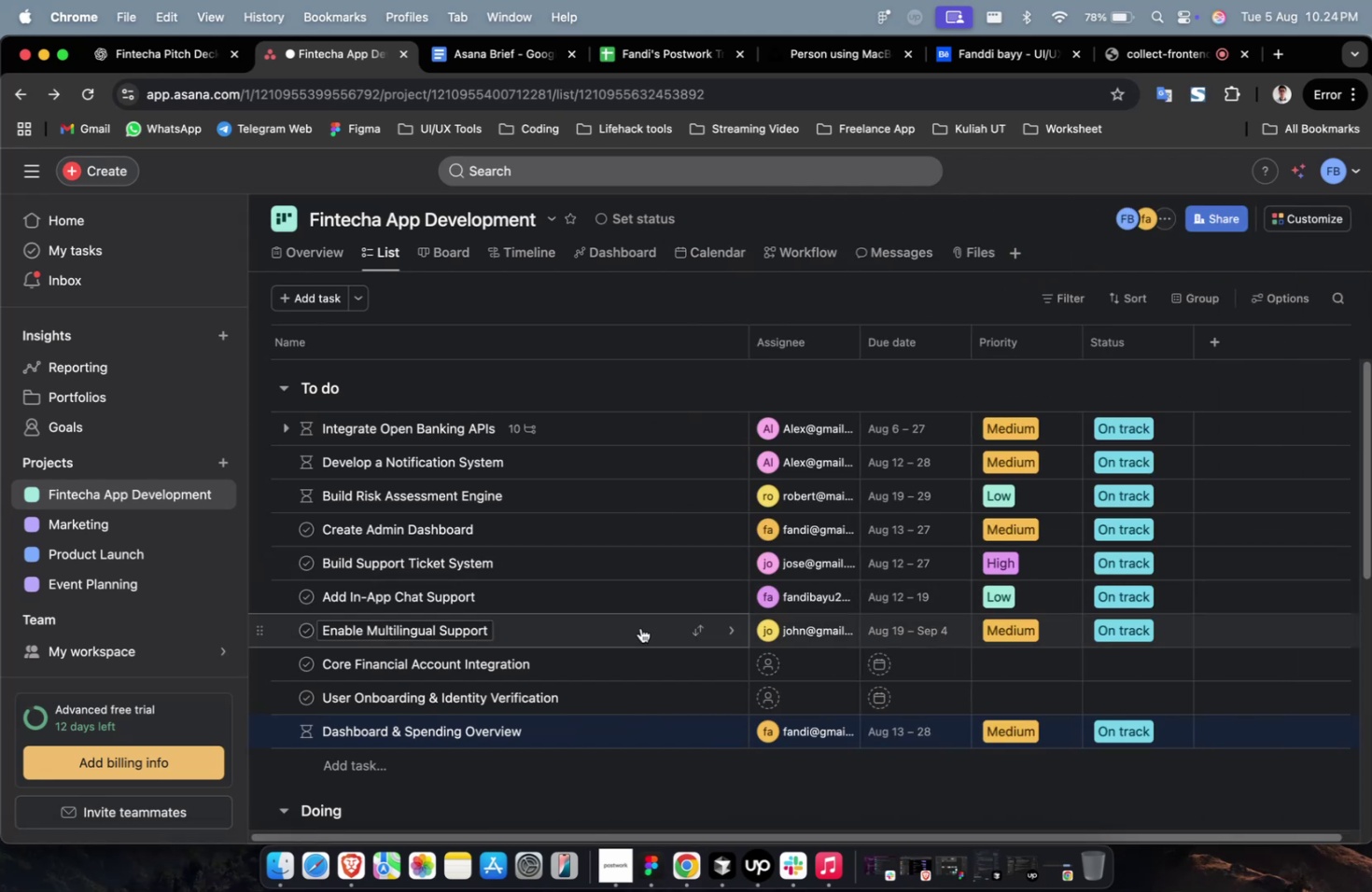 
left_click([657, 689])
 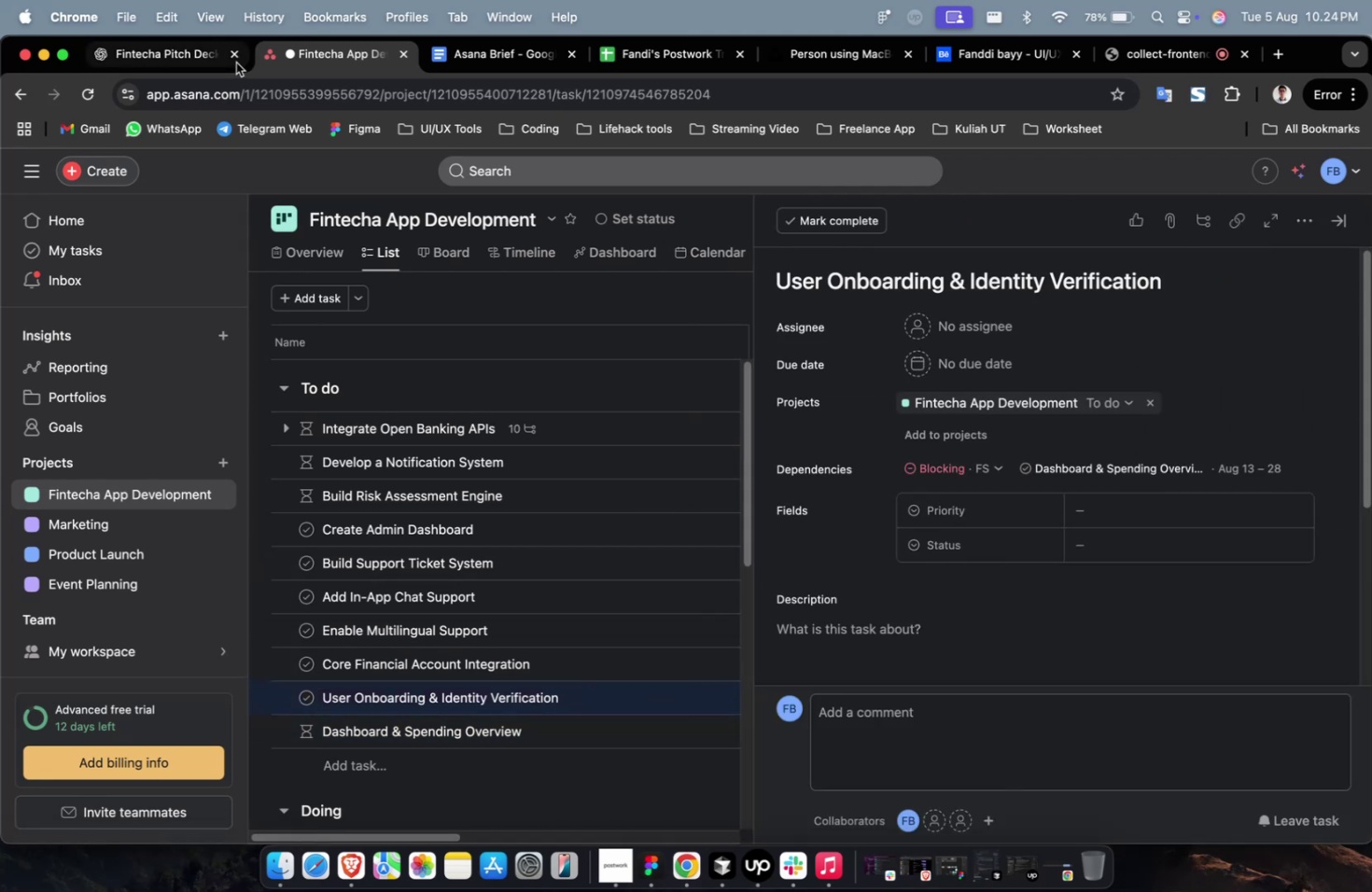 
left_click([197, 70])
 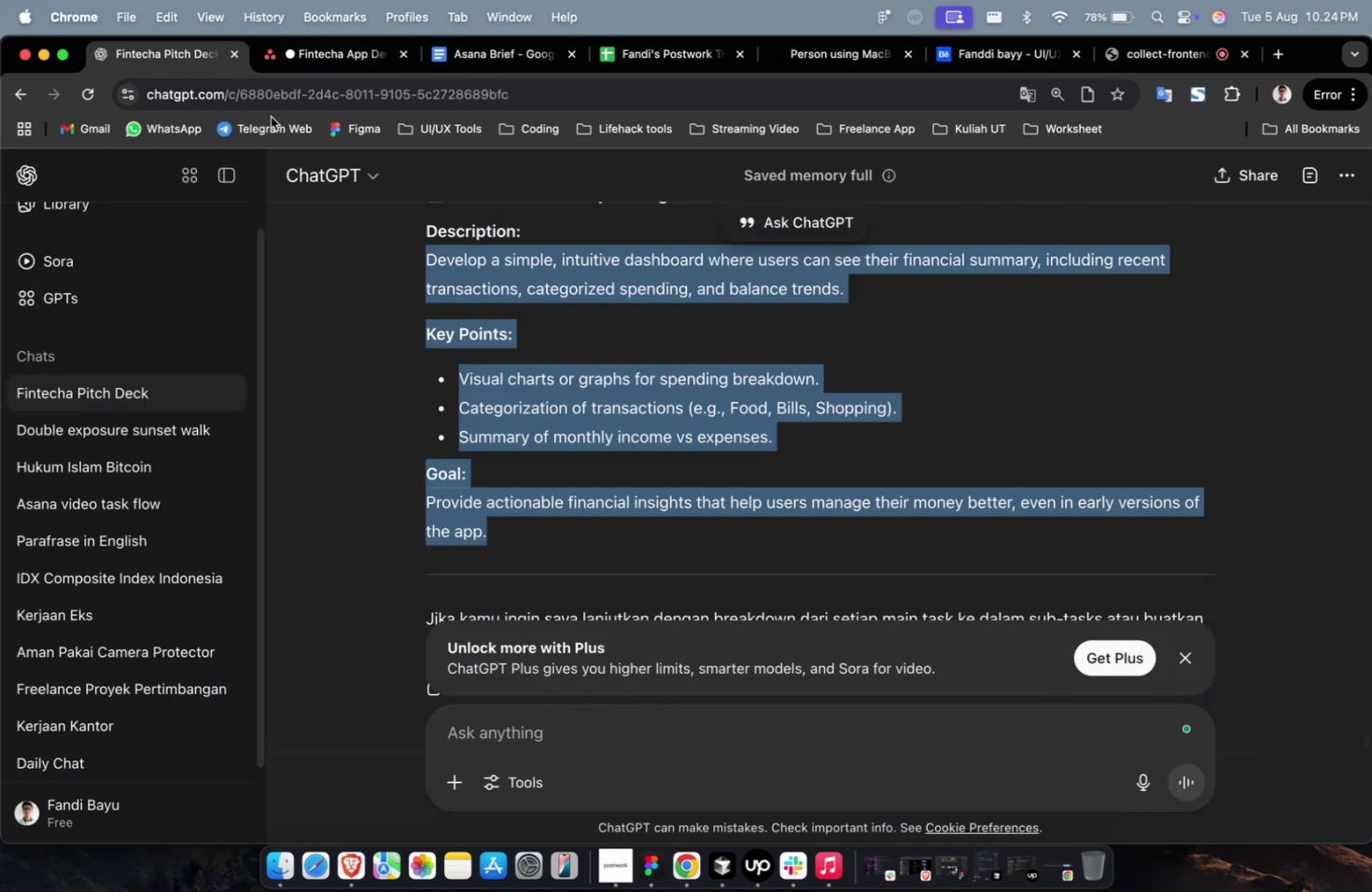 
scroll: coordinate [568, 376], scroll_direction: up, amount: 11.0
 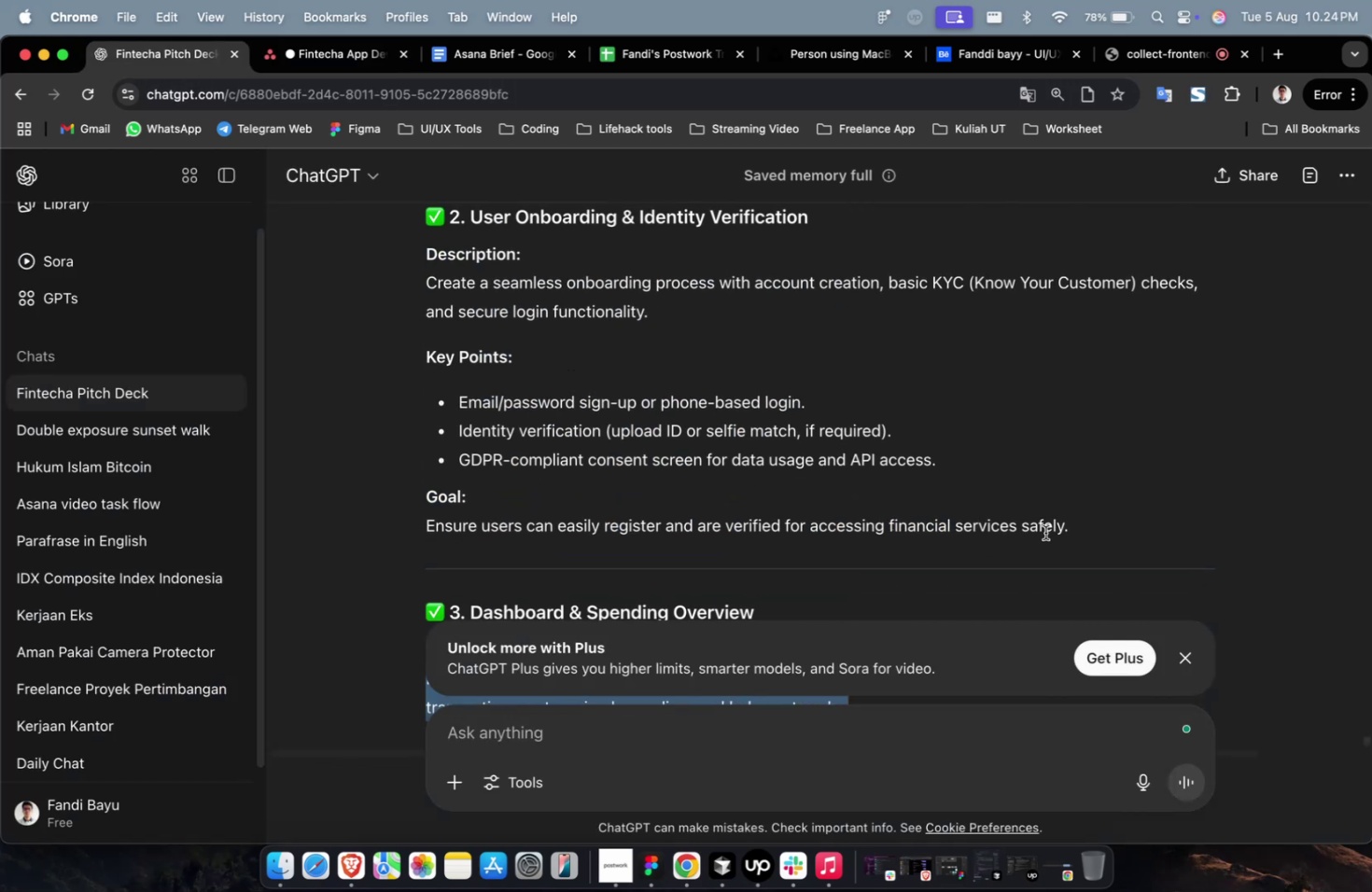 
left_click_drag(start_coordinate=[1074, 524], to_coordinate=[371, 279])
 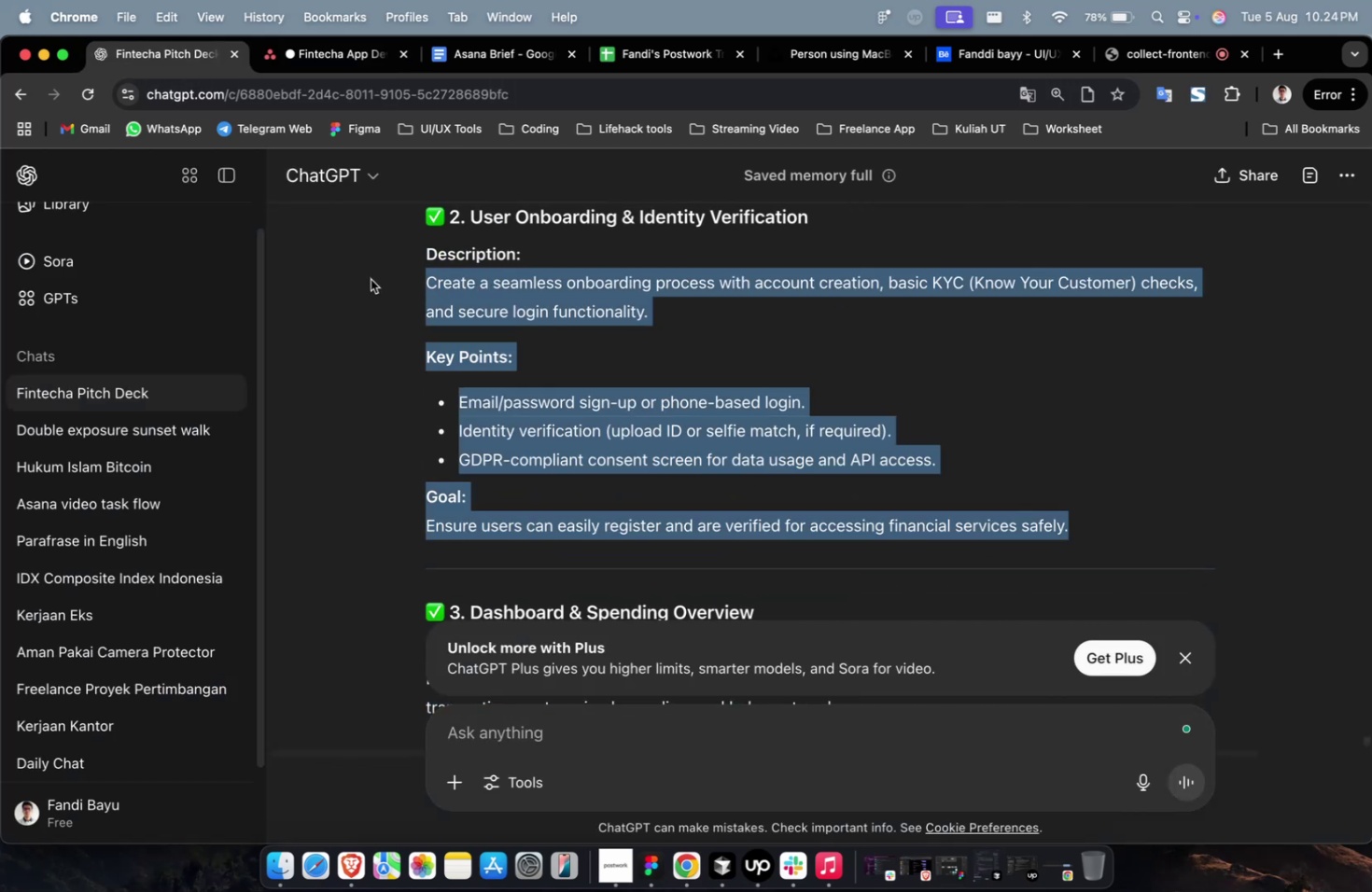 
key(Meta+C)
 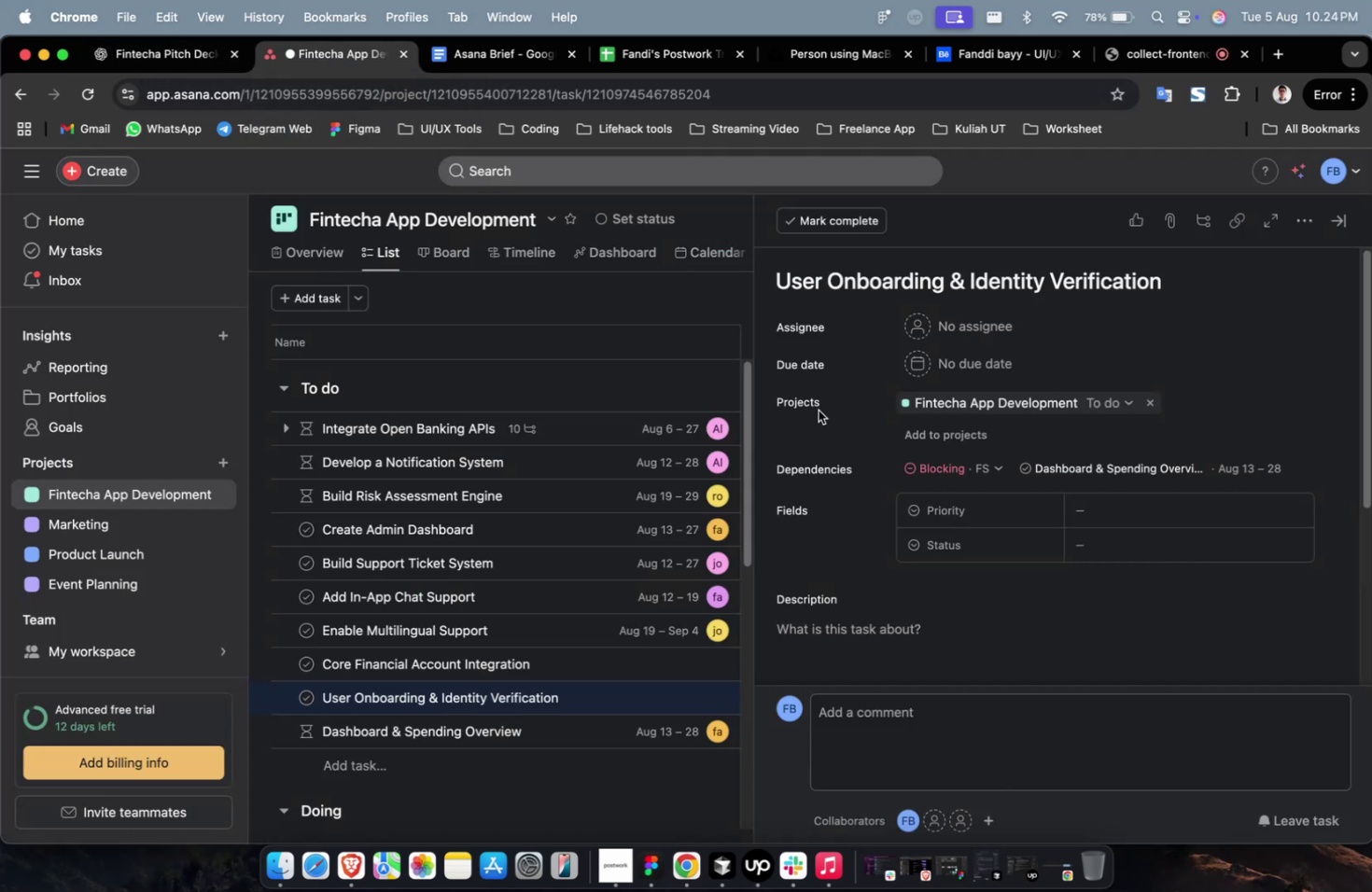 
left_click([915, 628])
 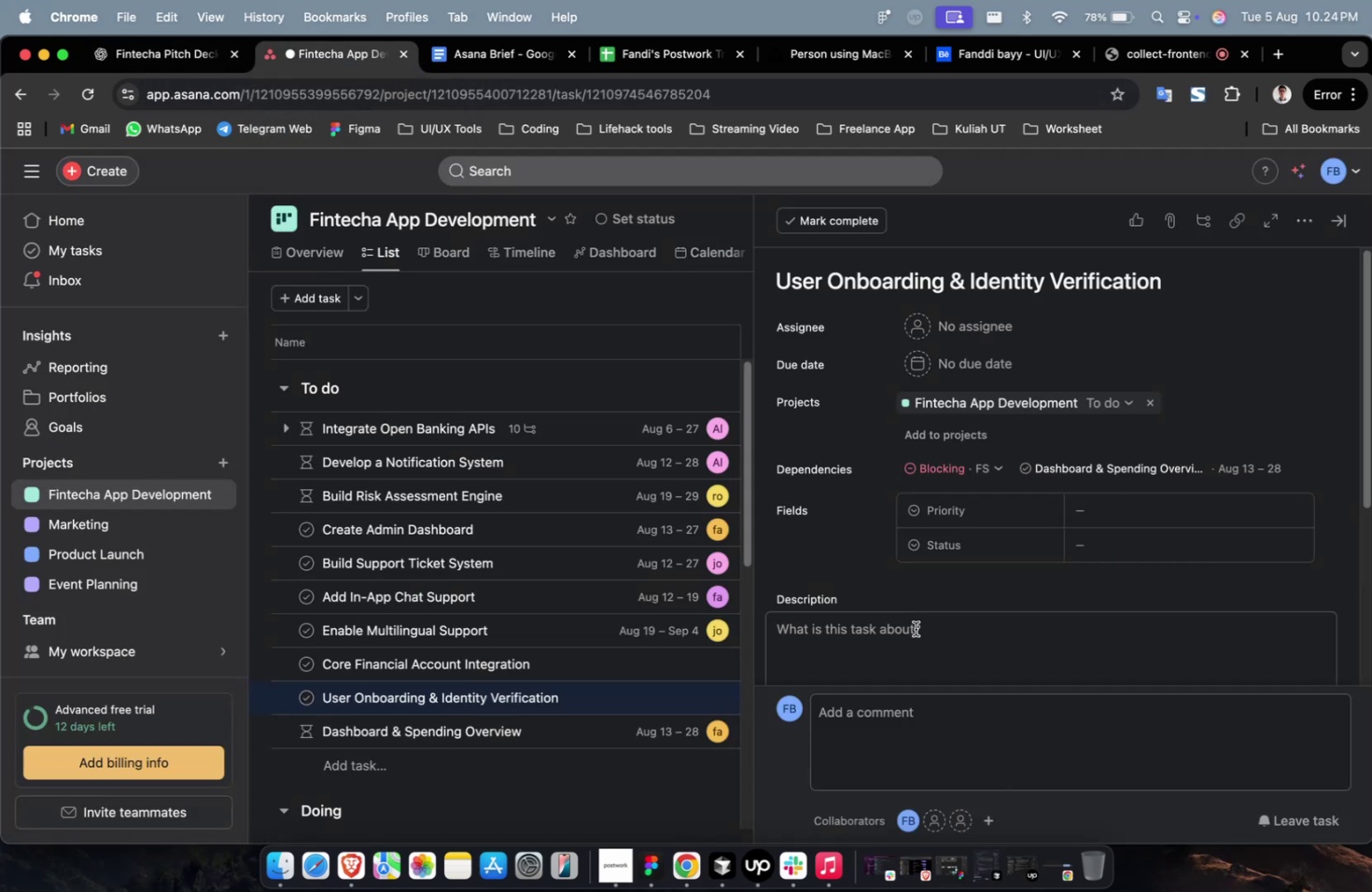 
key(Meta+V)
 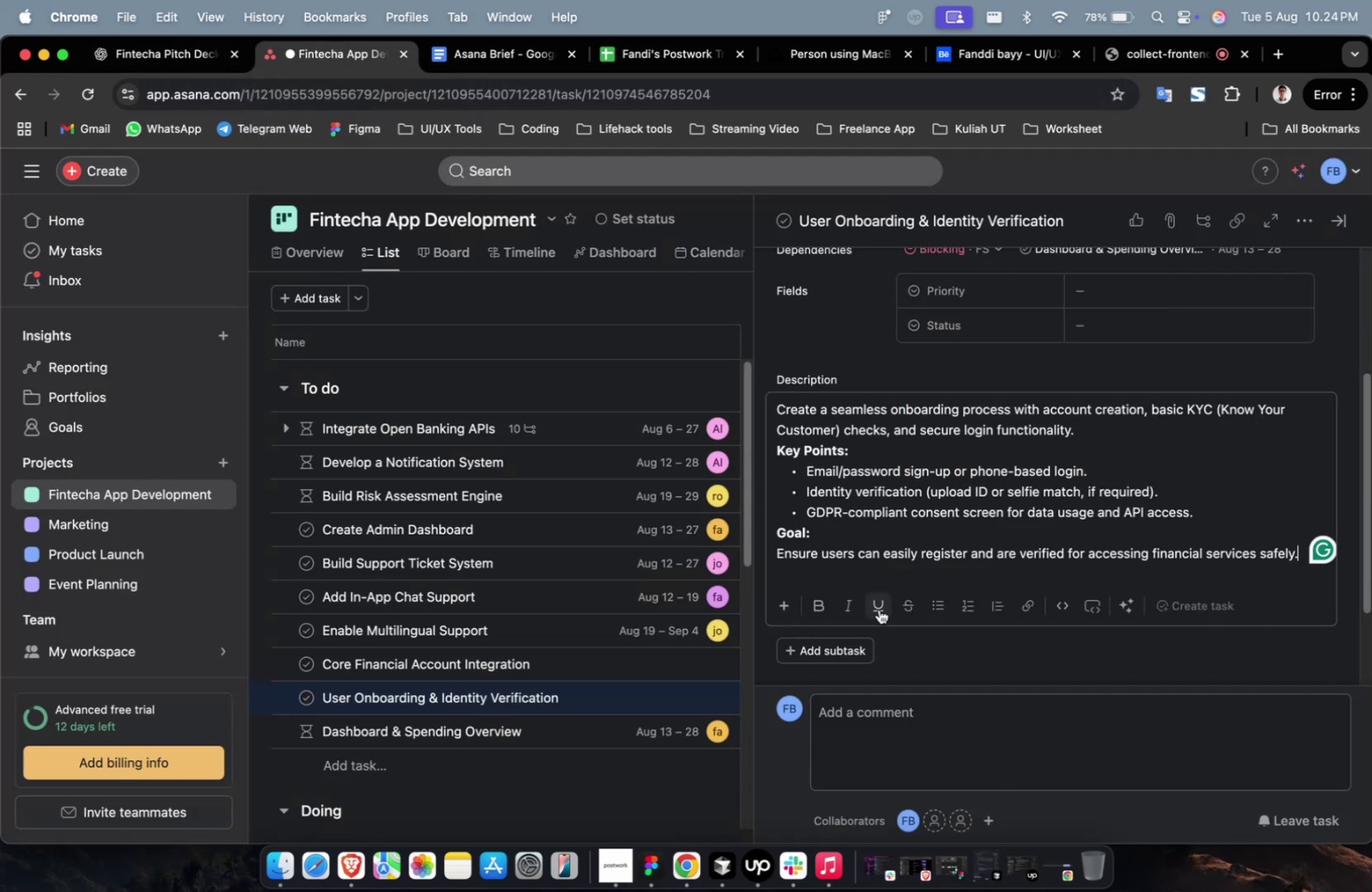 
scroll: coordinate [891, 573], scroll_direction: up, amount: 3.0
 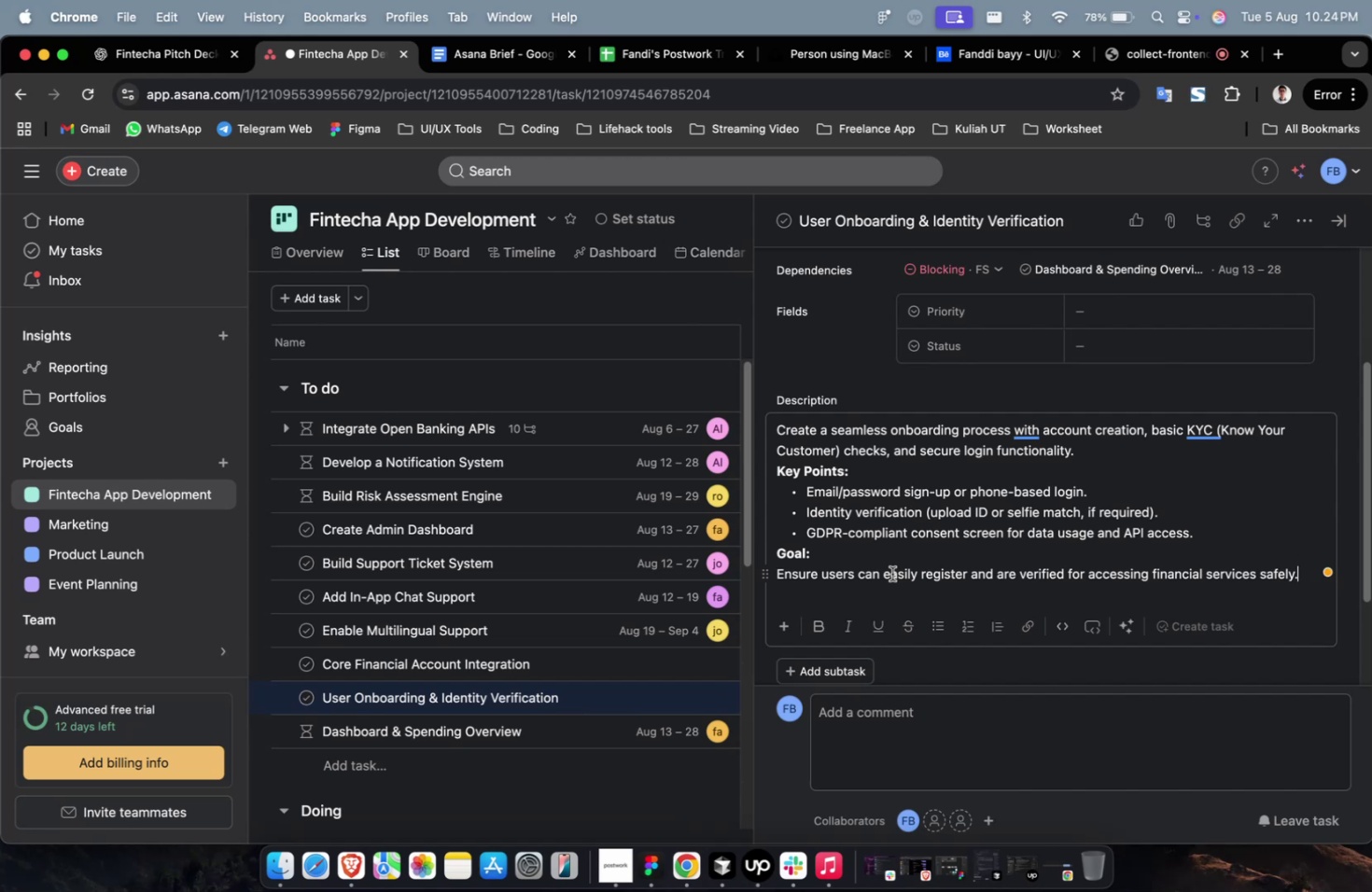 
wait(5.59)
 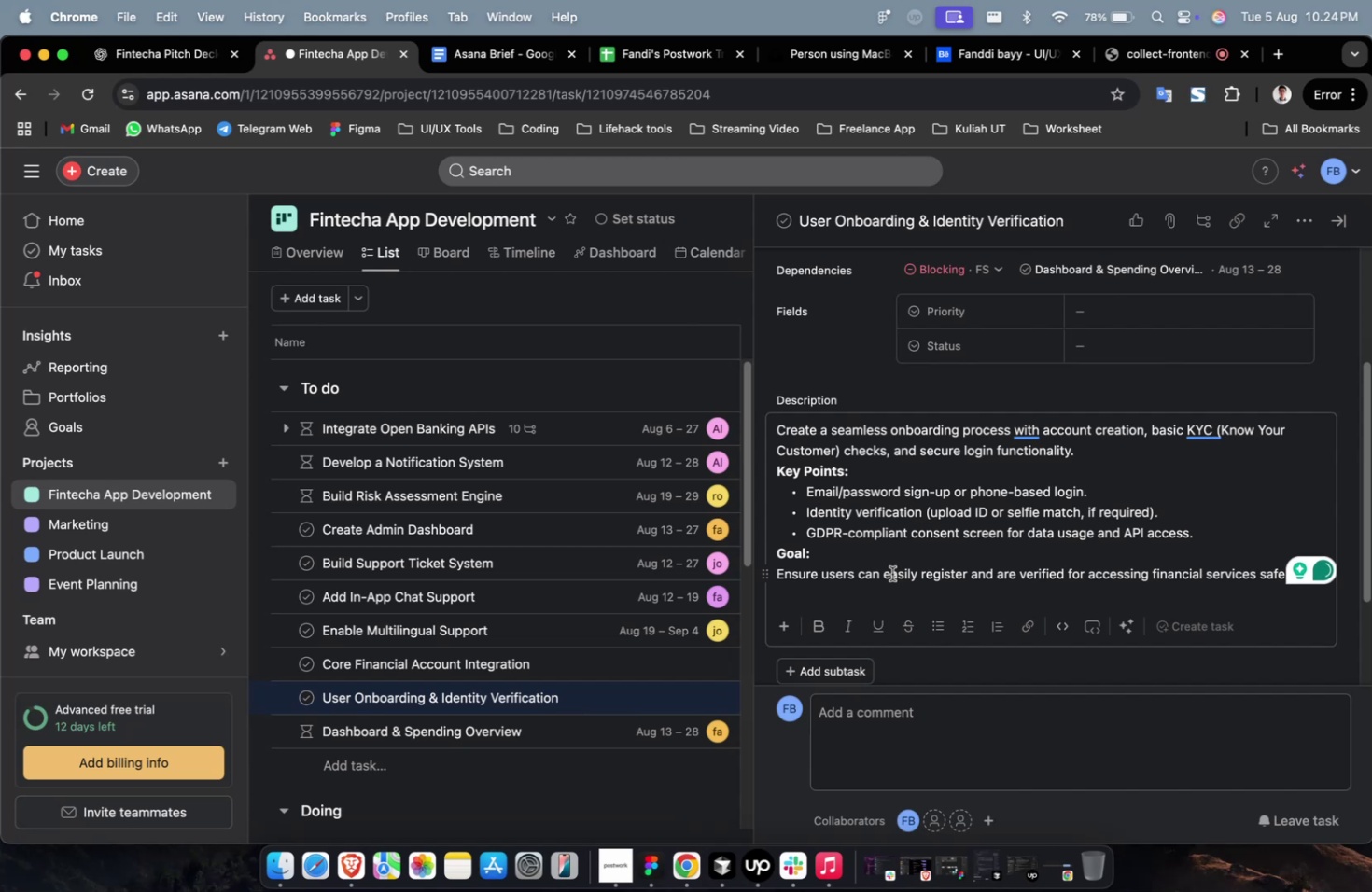 
scroll: coordinate [1002, 389], scroll_direction: up, amount: 8.0
 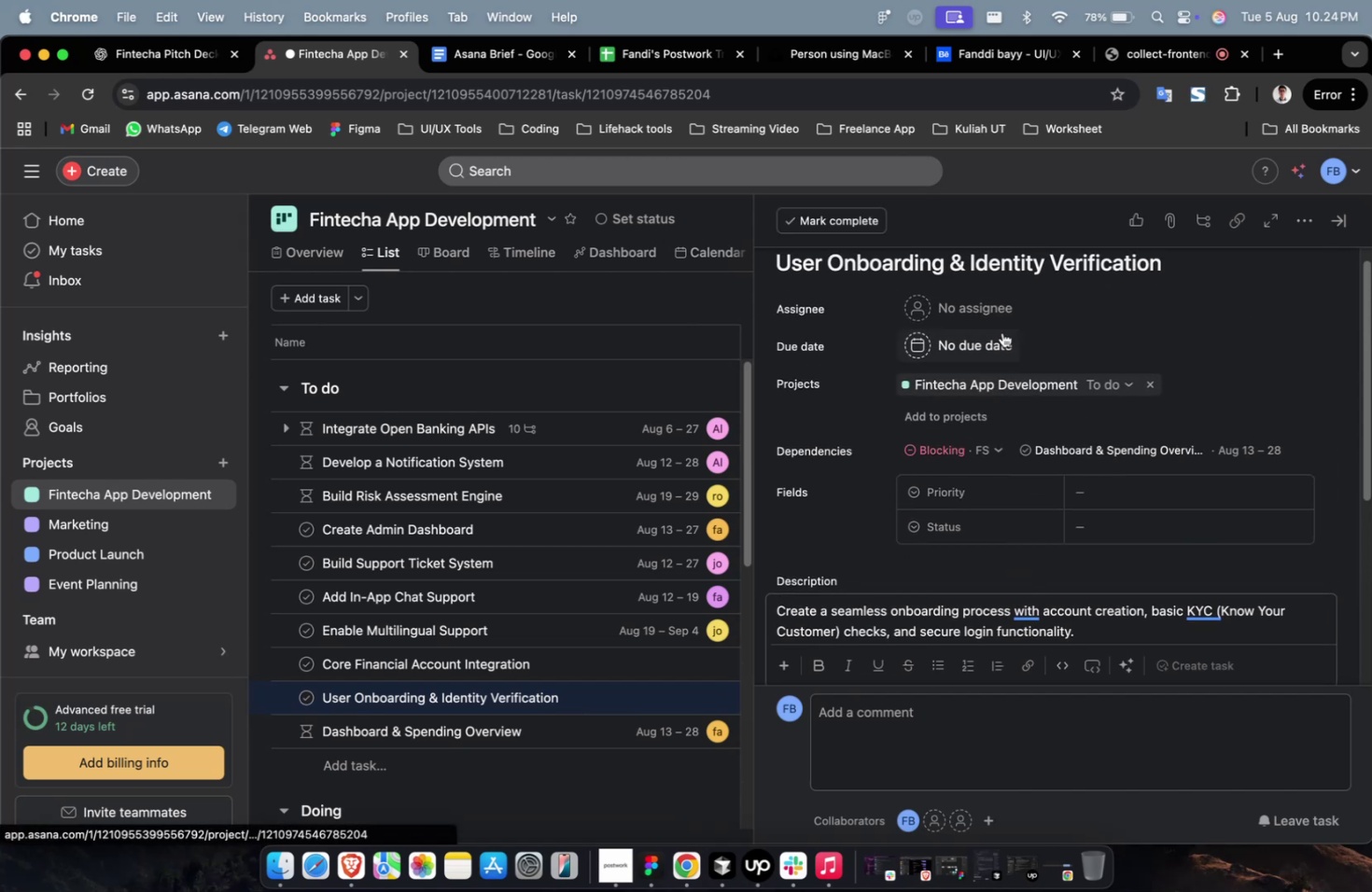 
left_click([995, 316])
 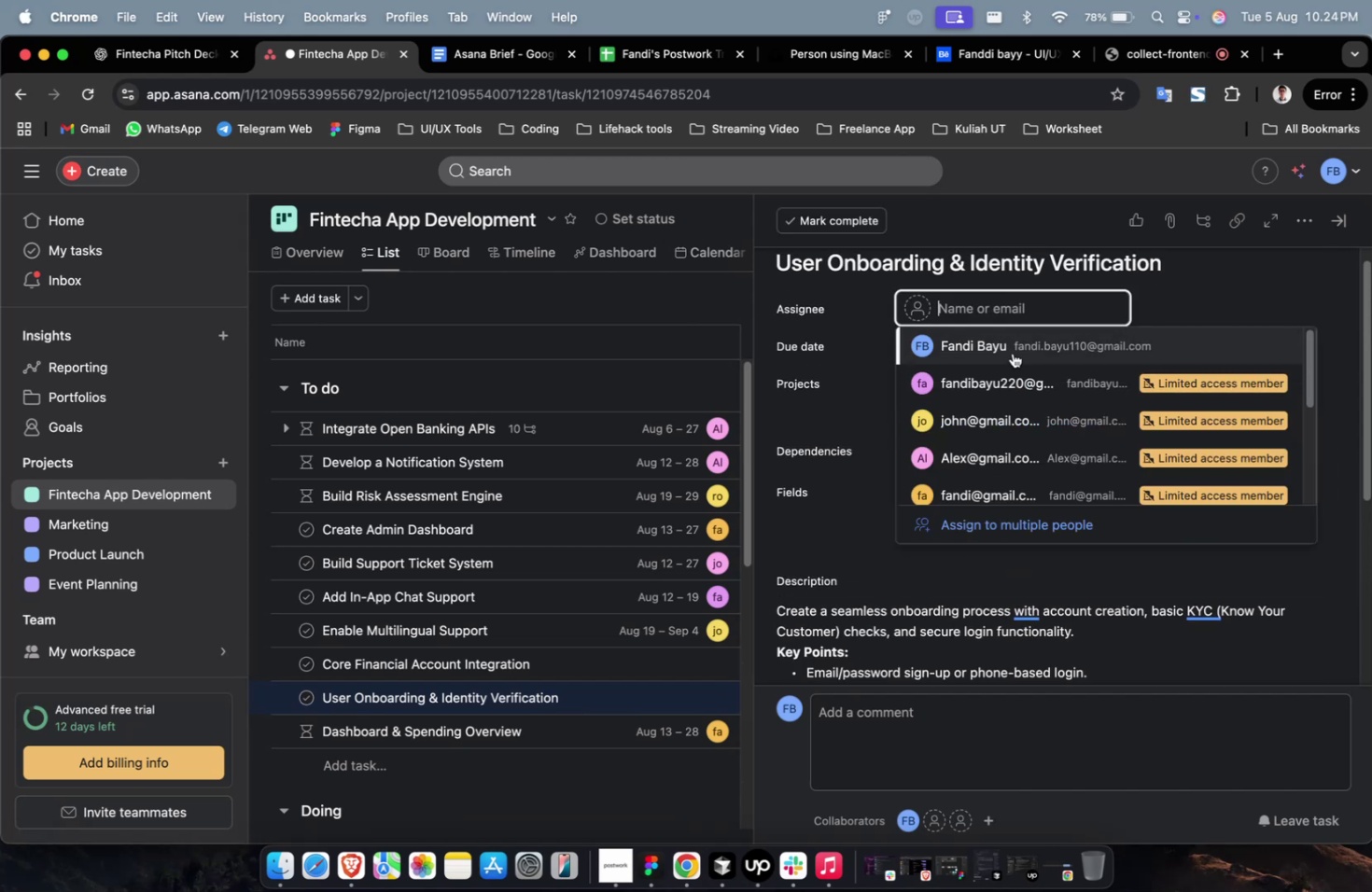 
left_click([1012, 352])
 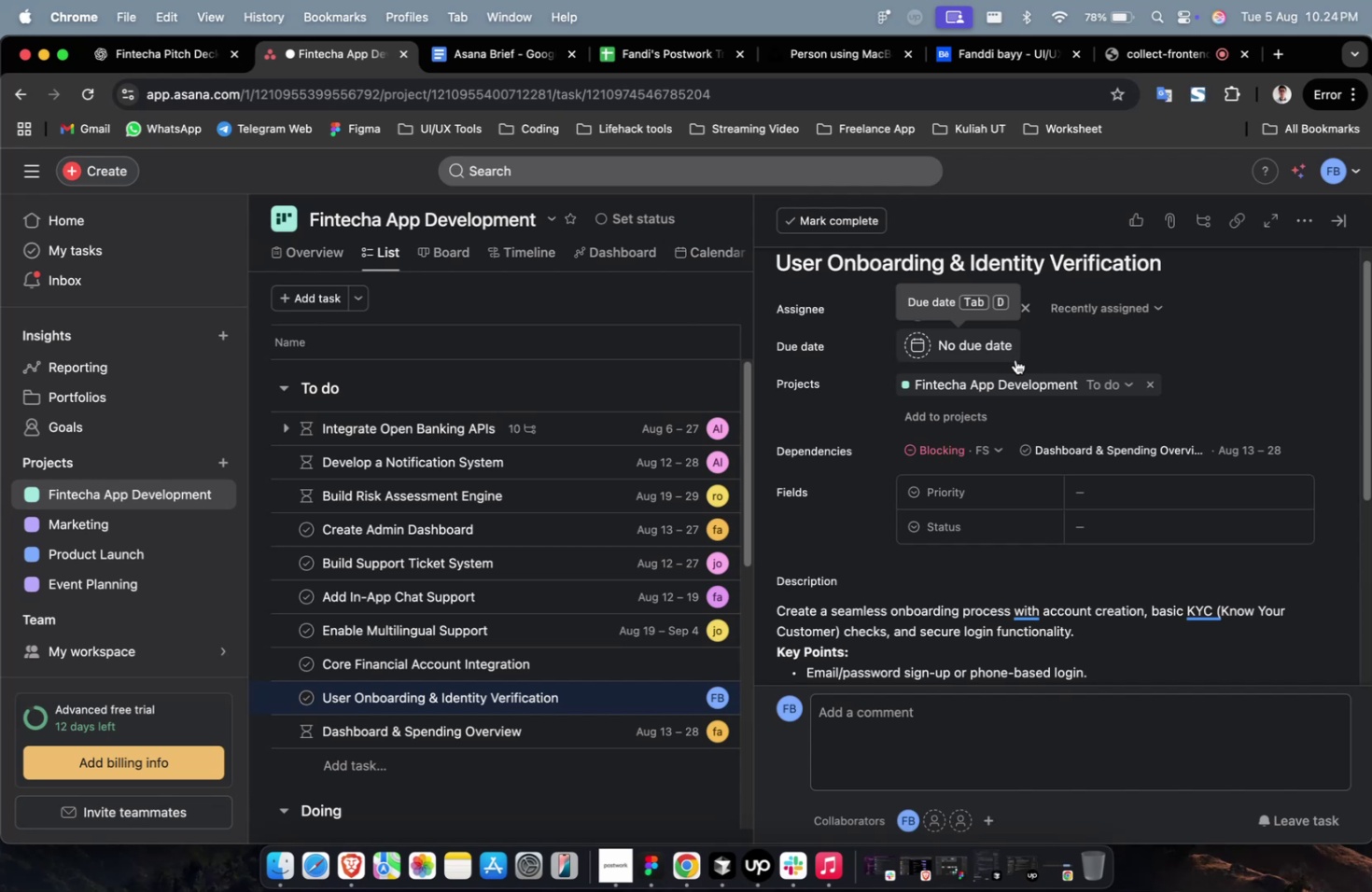 
wait(8.82)
 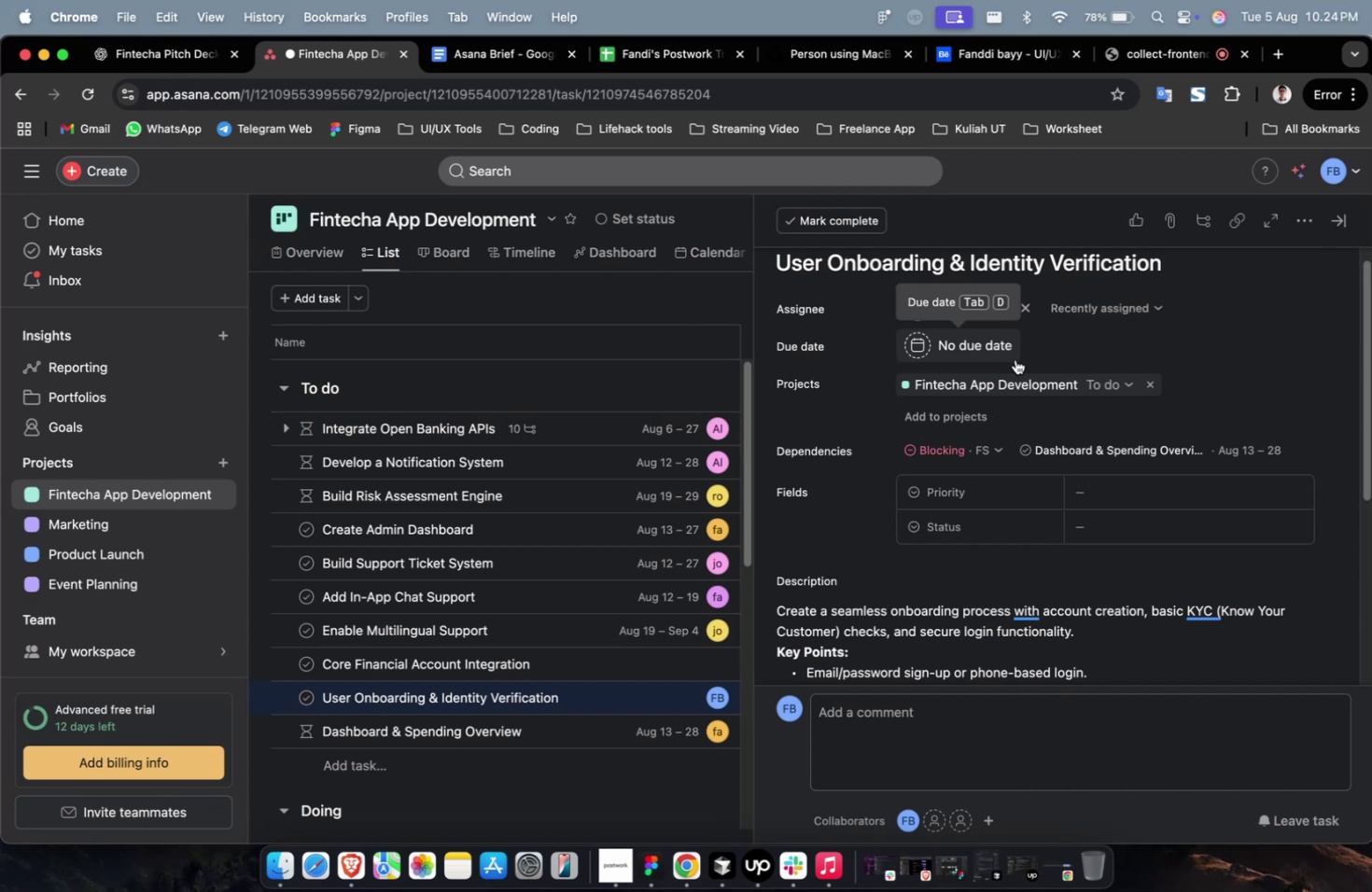 
left_click([1022, 314])
 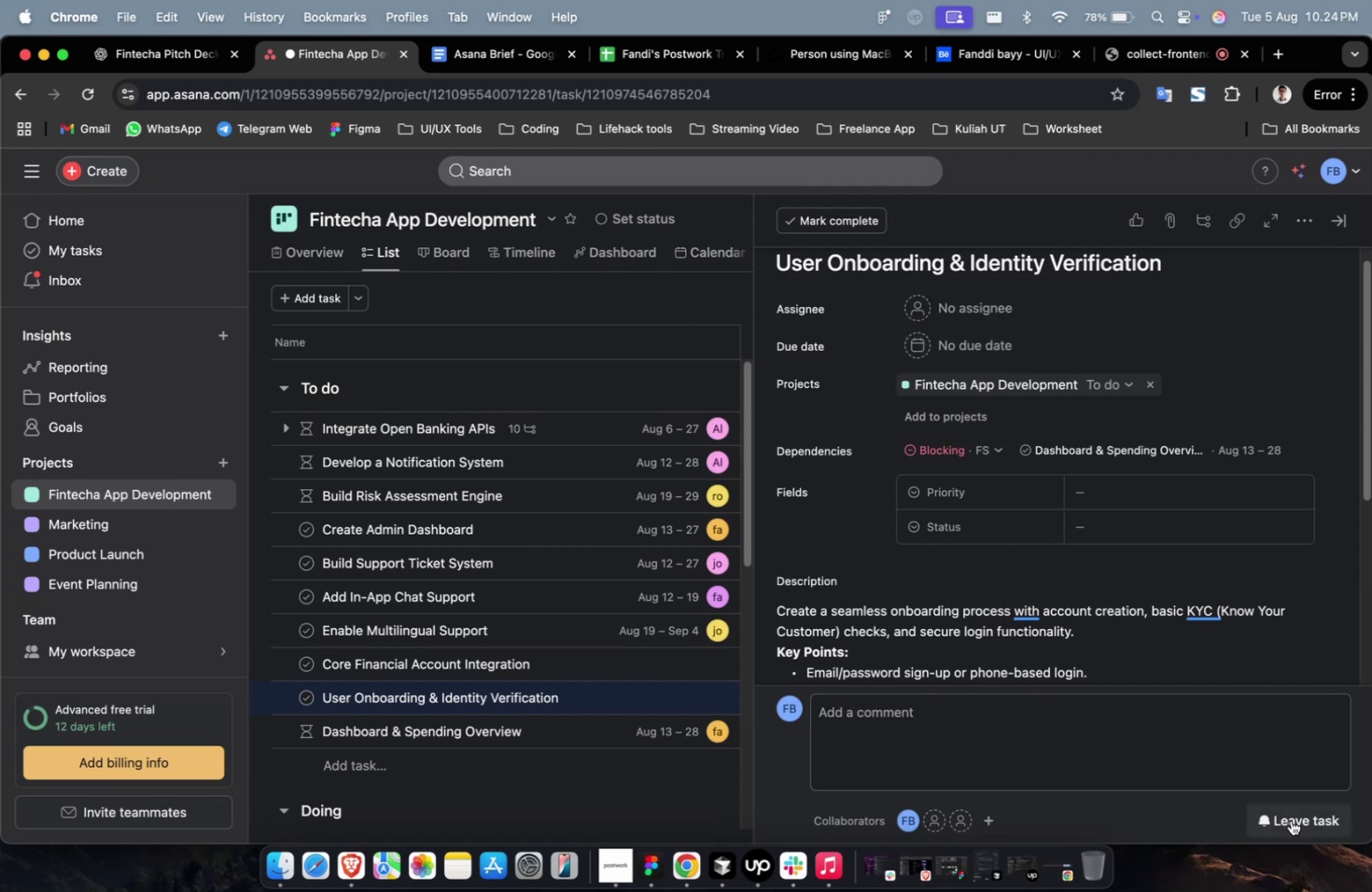 
left_click([1290, 819])
 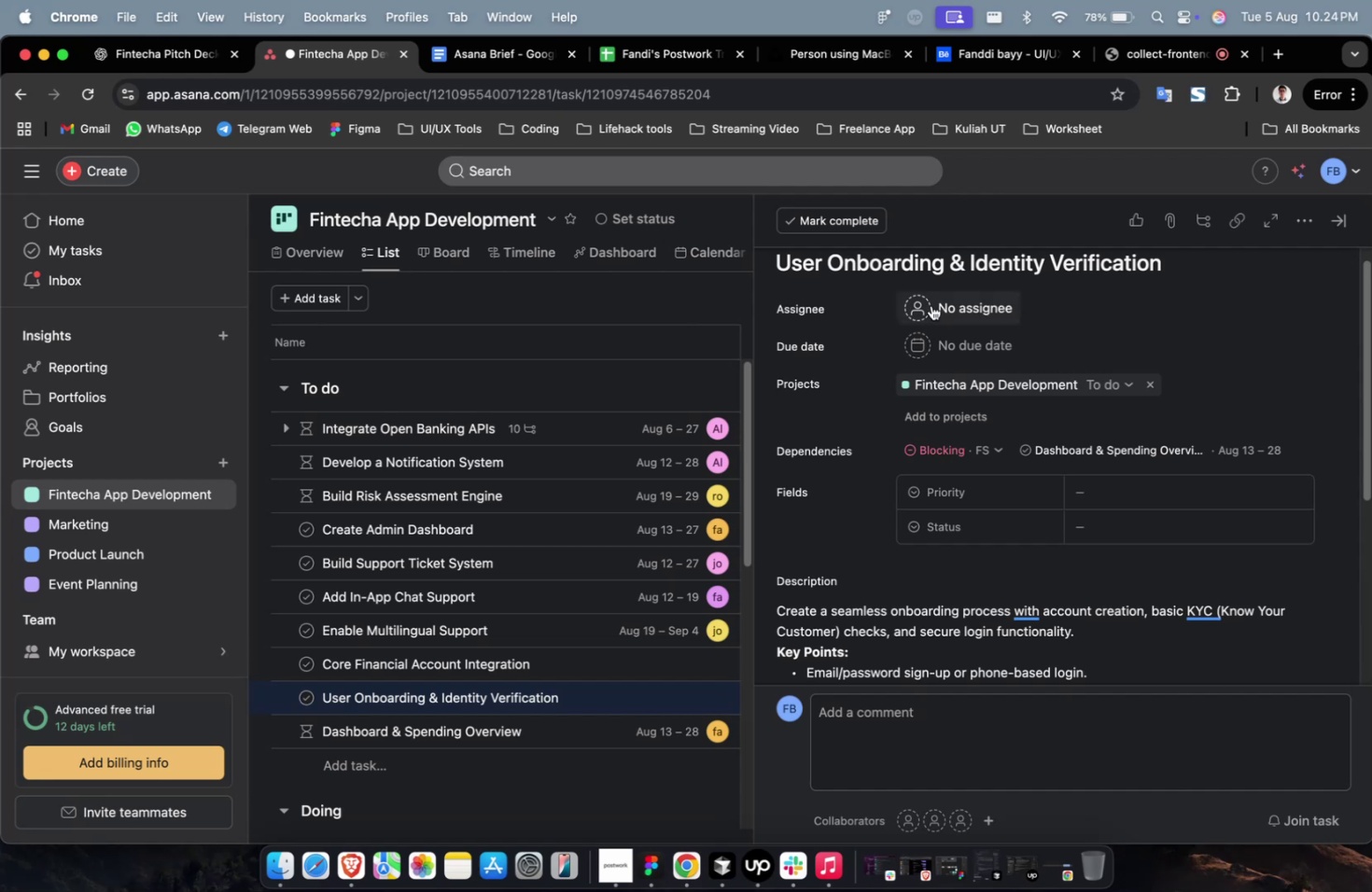 
left_click([973, 311])
 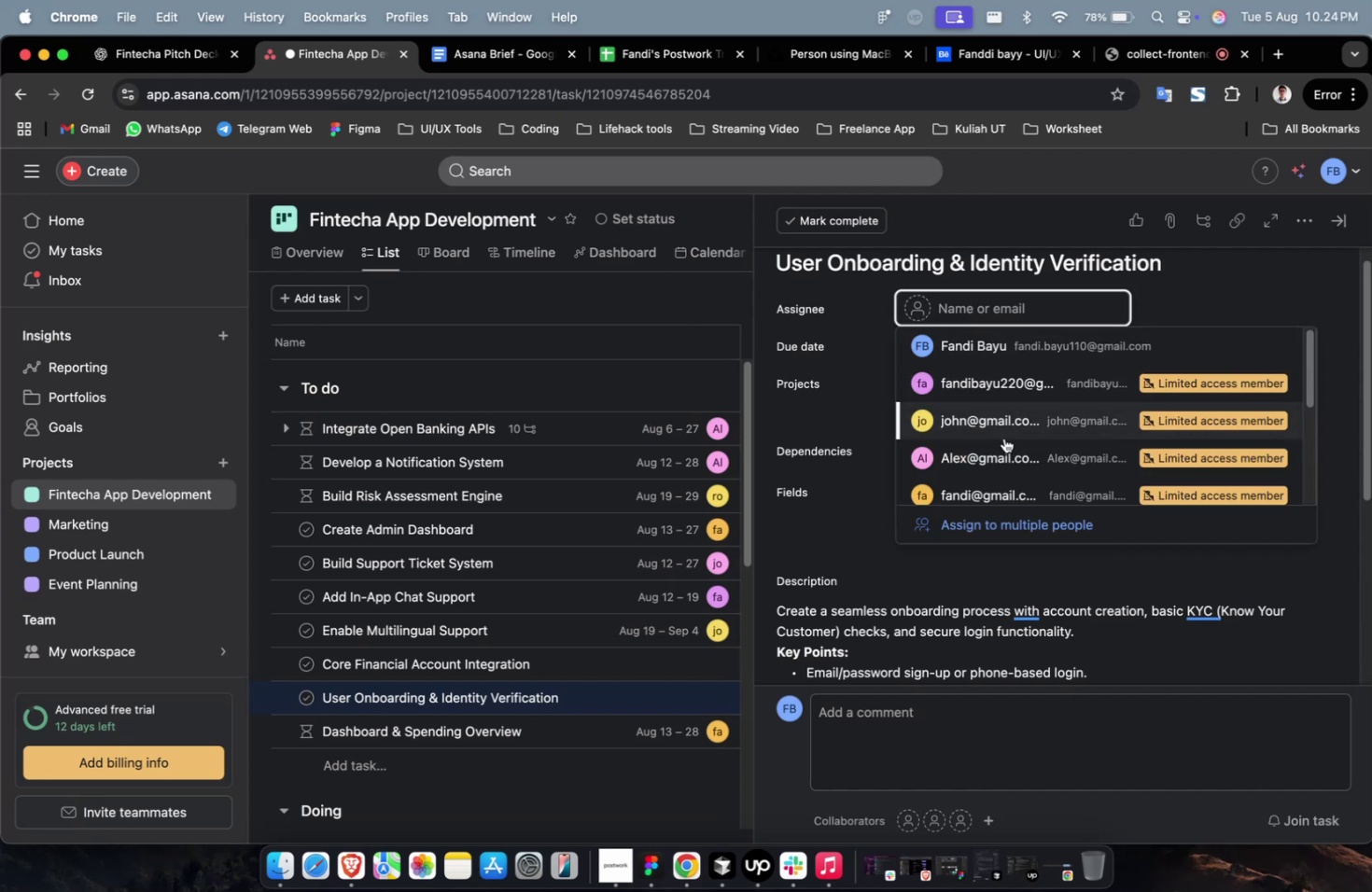 
left_click([1003, 453])
 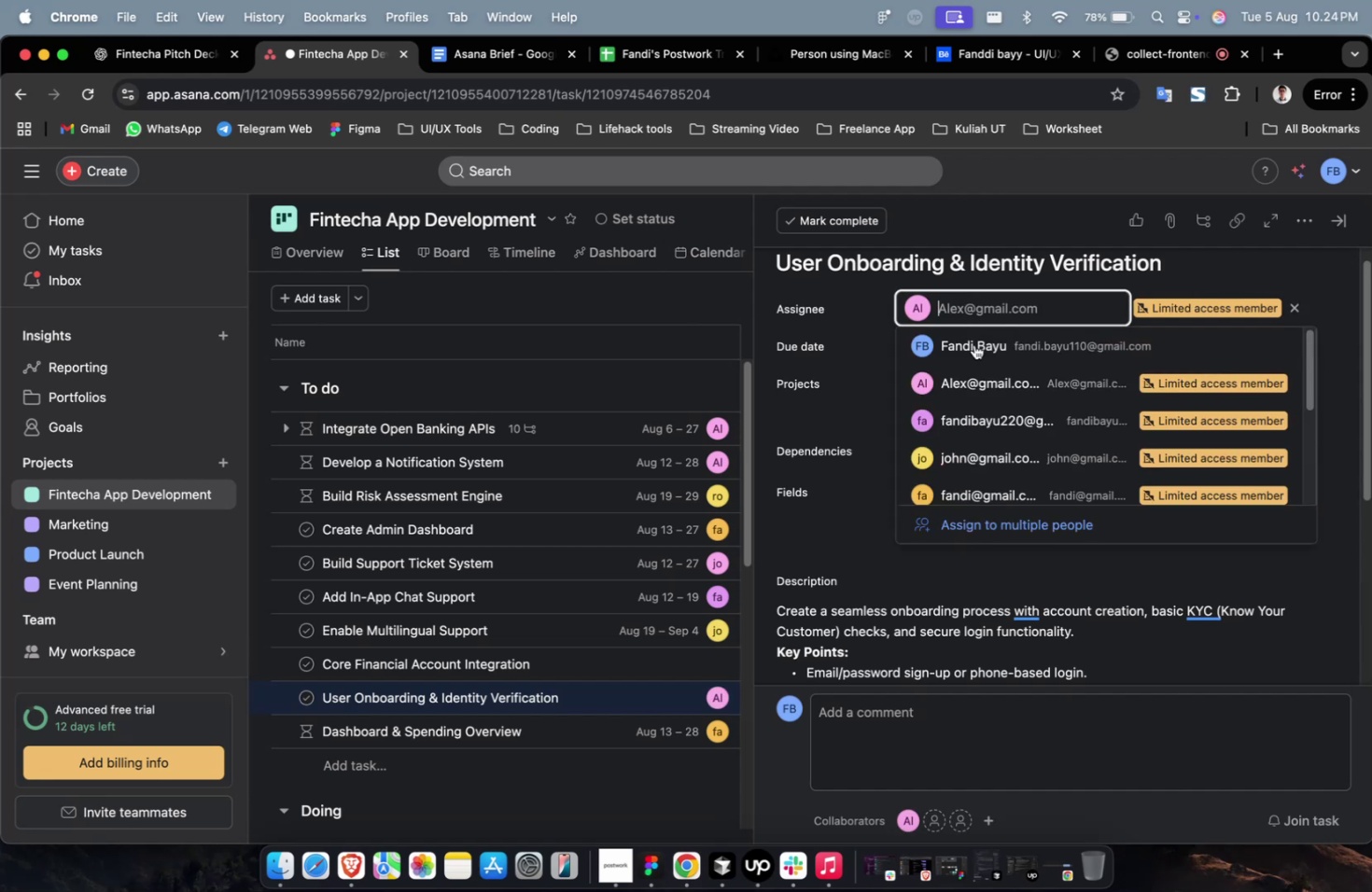 
scroll: coordinate [997, 457], scroll_direction: down, amount: 13.0
 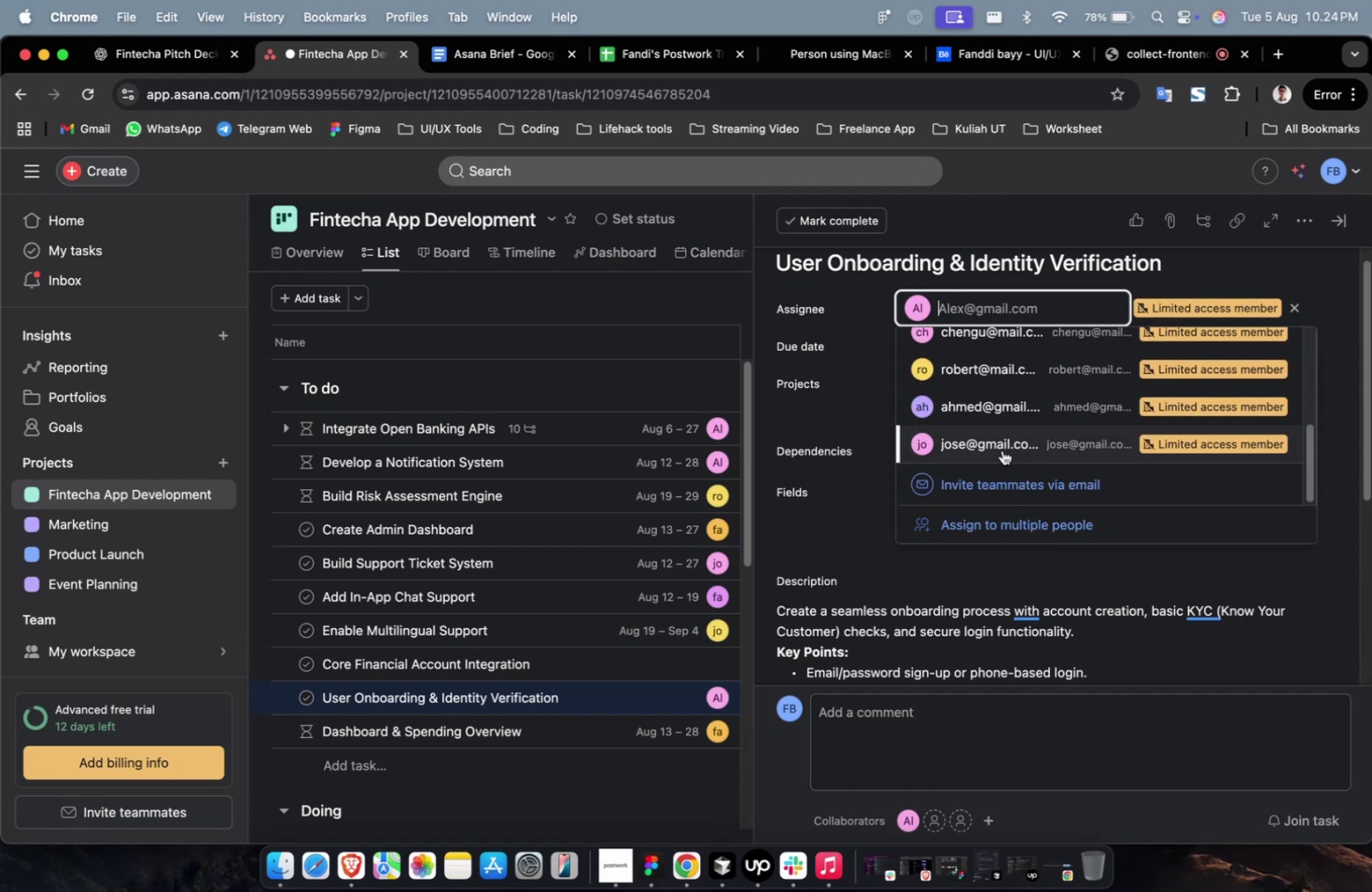 
left_click([1002, 448])
 